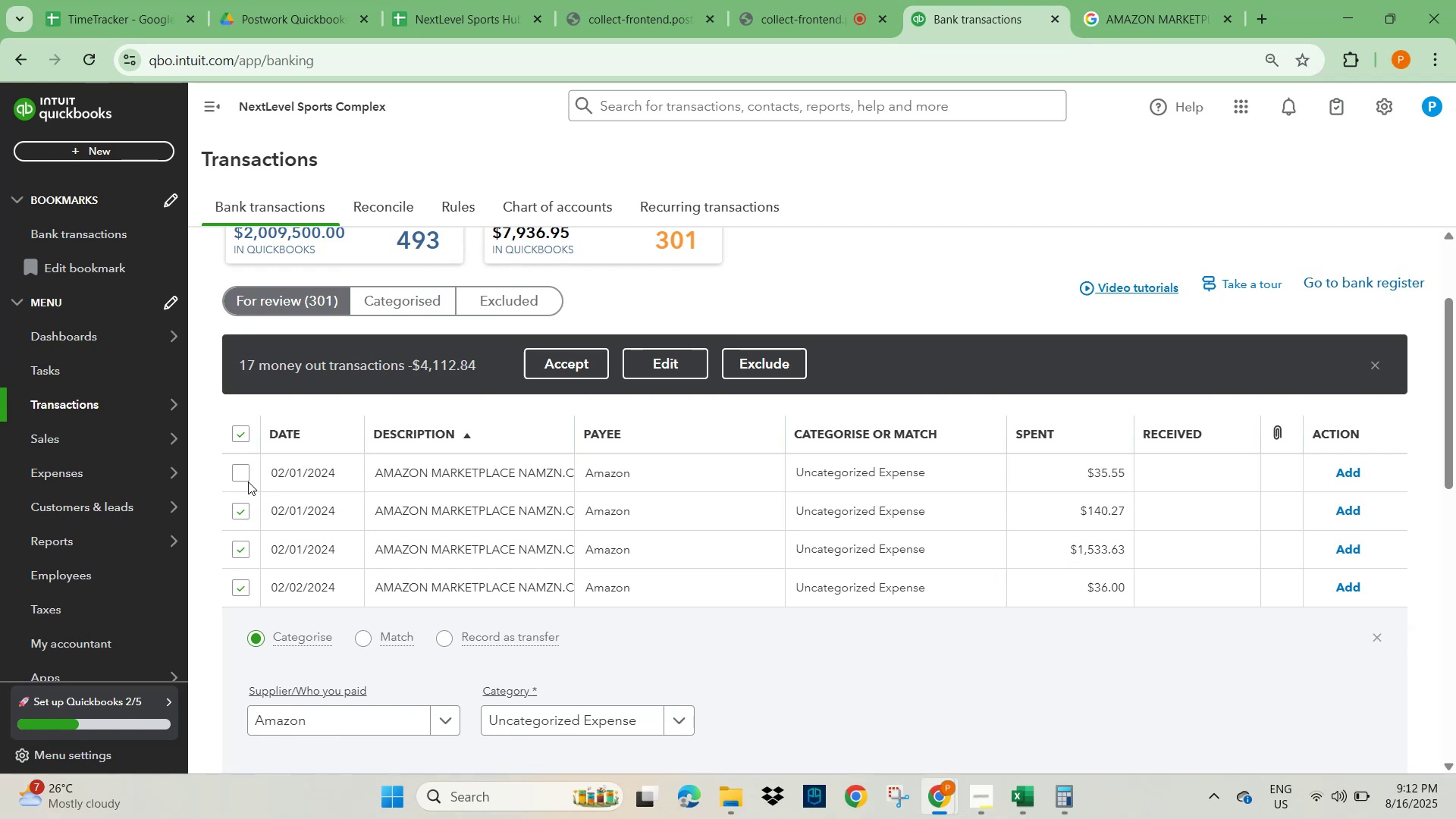 
scroll: coordinate [339, 541], scroll_direction: up, amount: 4.0
 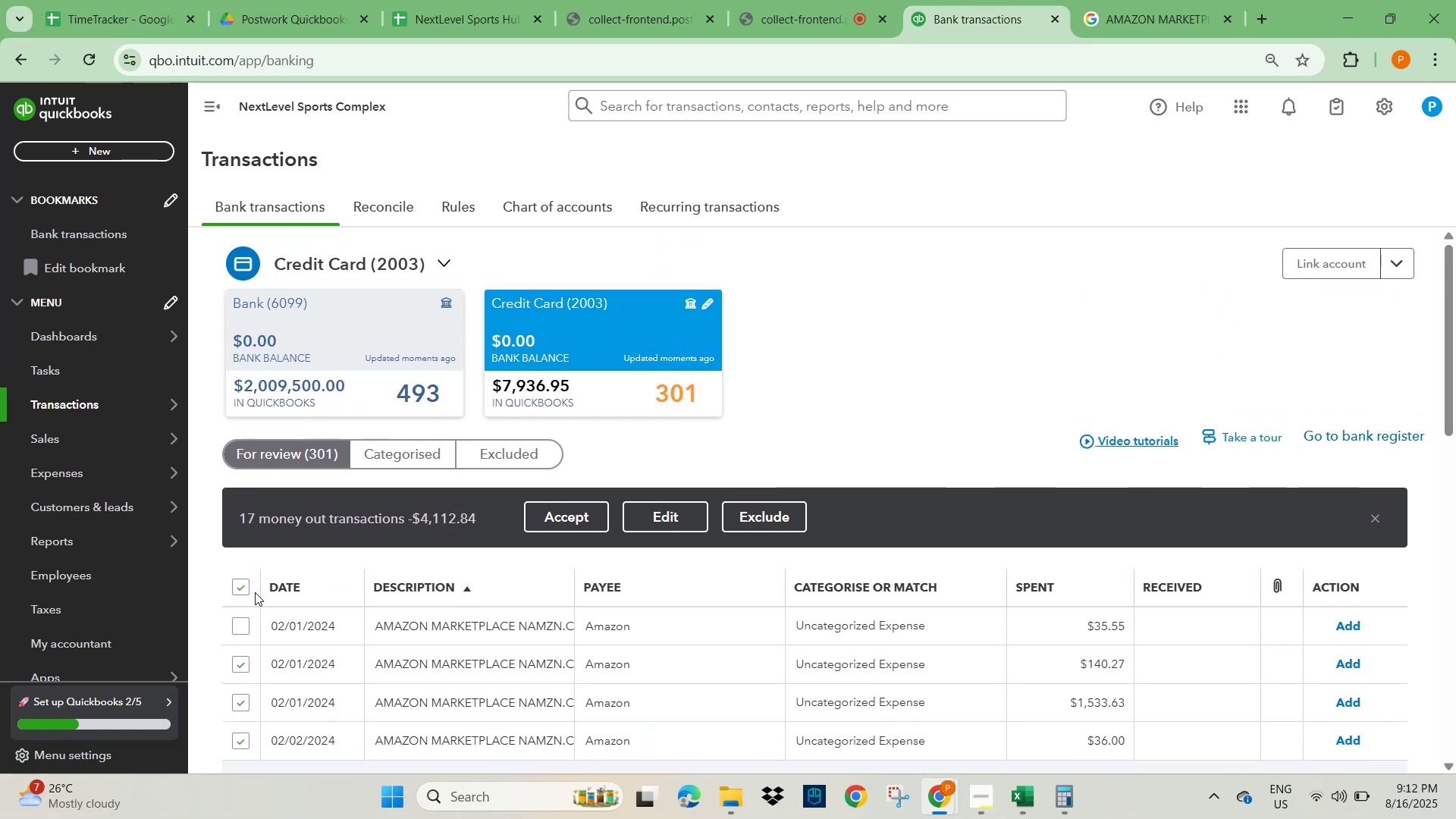 
left_click([238, 585])
 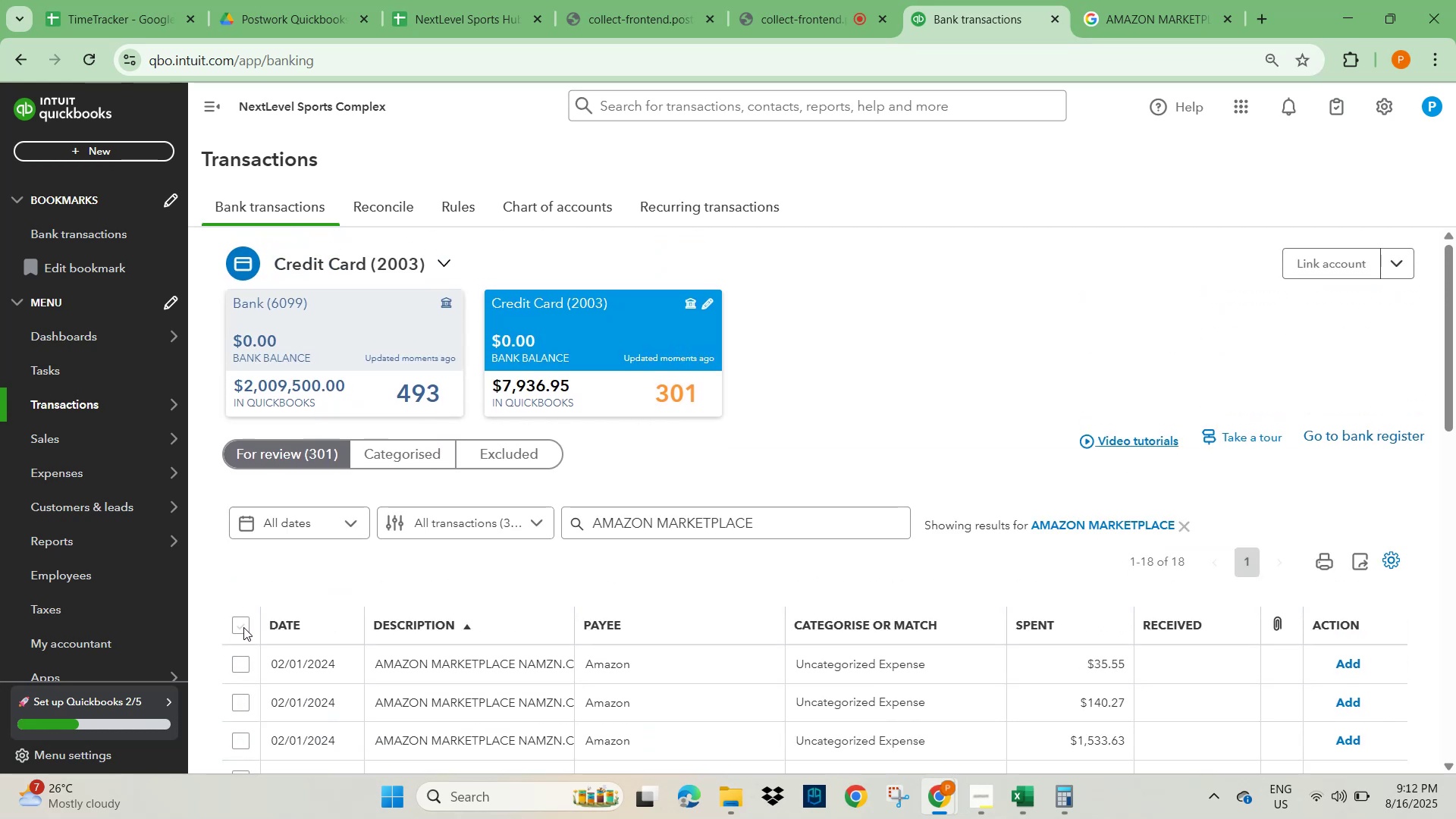 
scroll: coordinate [482, 607], scroll_direction: down, amount: 4.0
 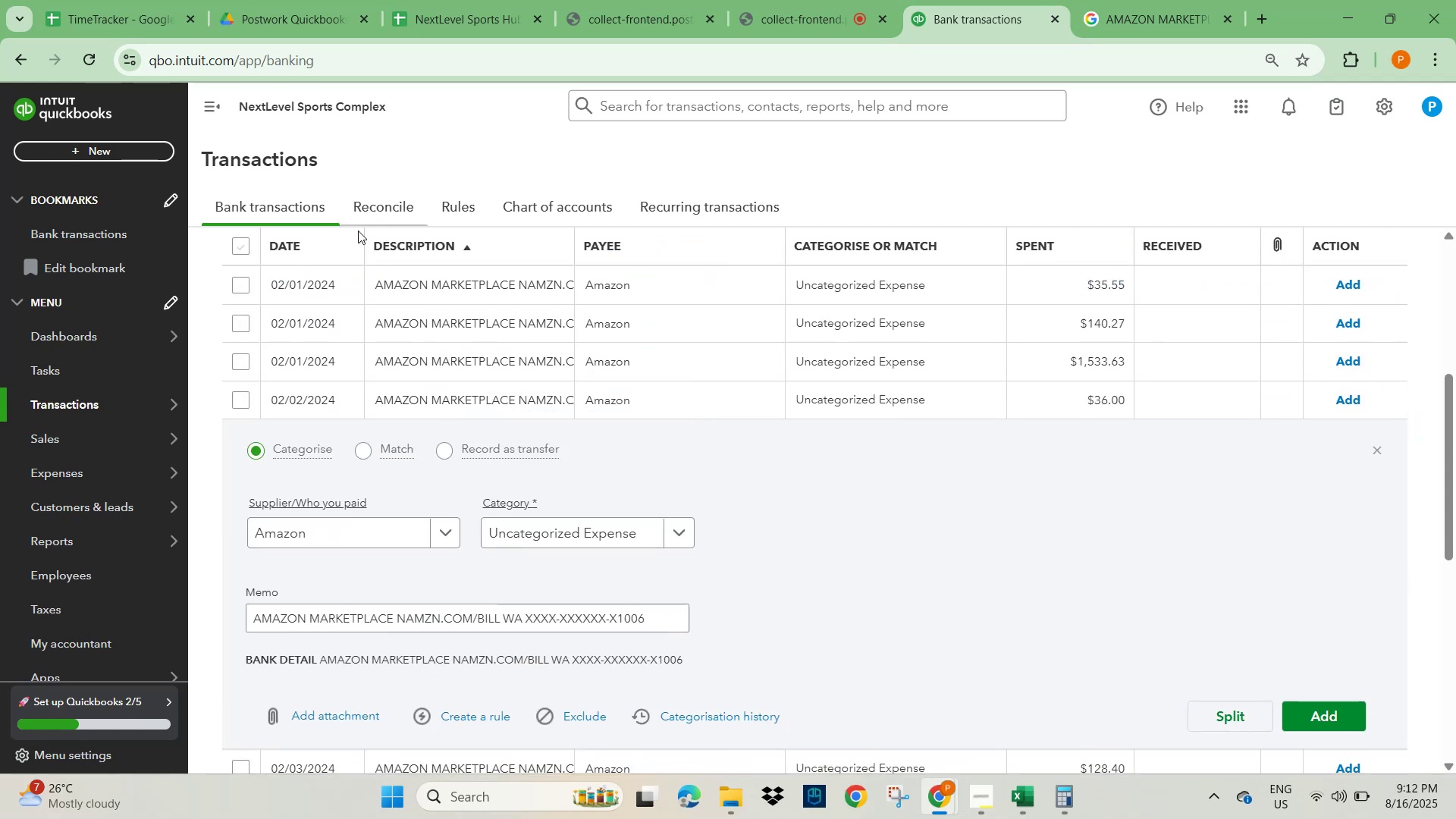 
scroll: coordinate [382, 416], scroll_direction: up, amount: 3.0
 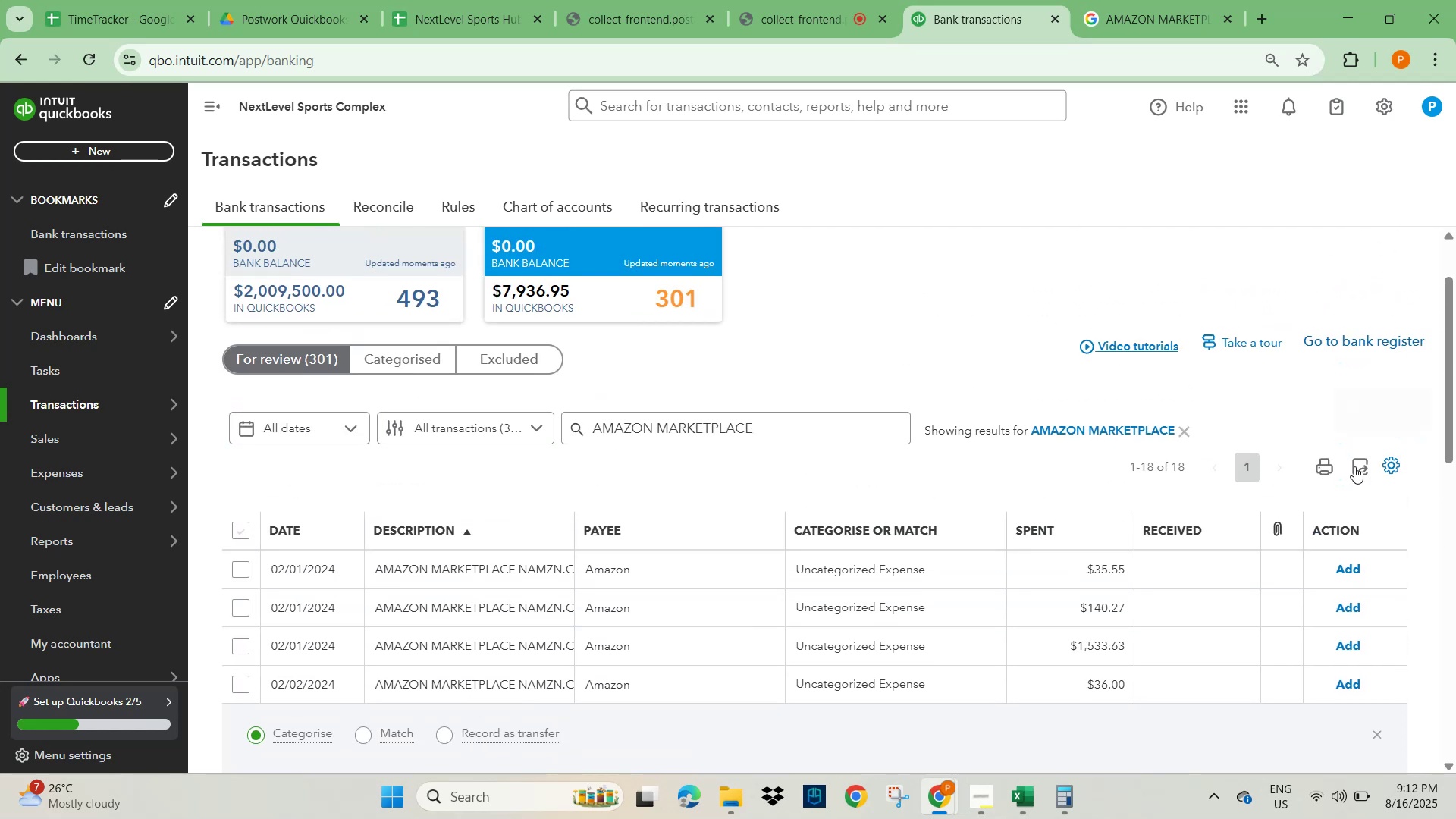 
scroll: coordinate [390, 651], scroll_direction: down, amount: 1.0
 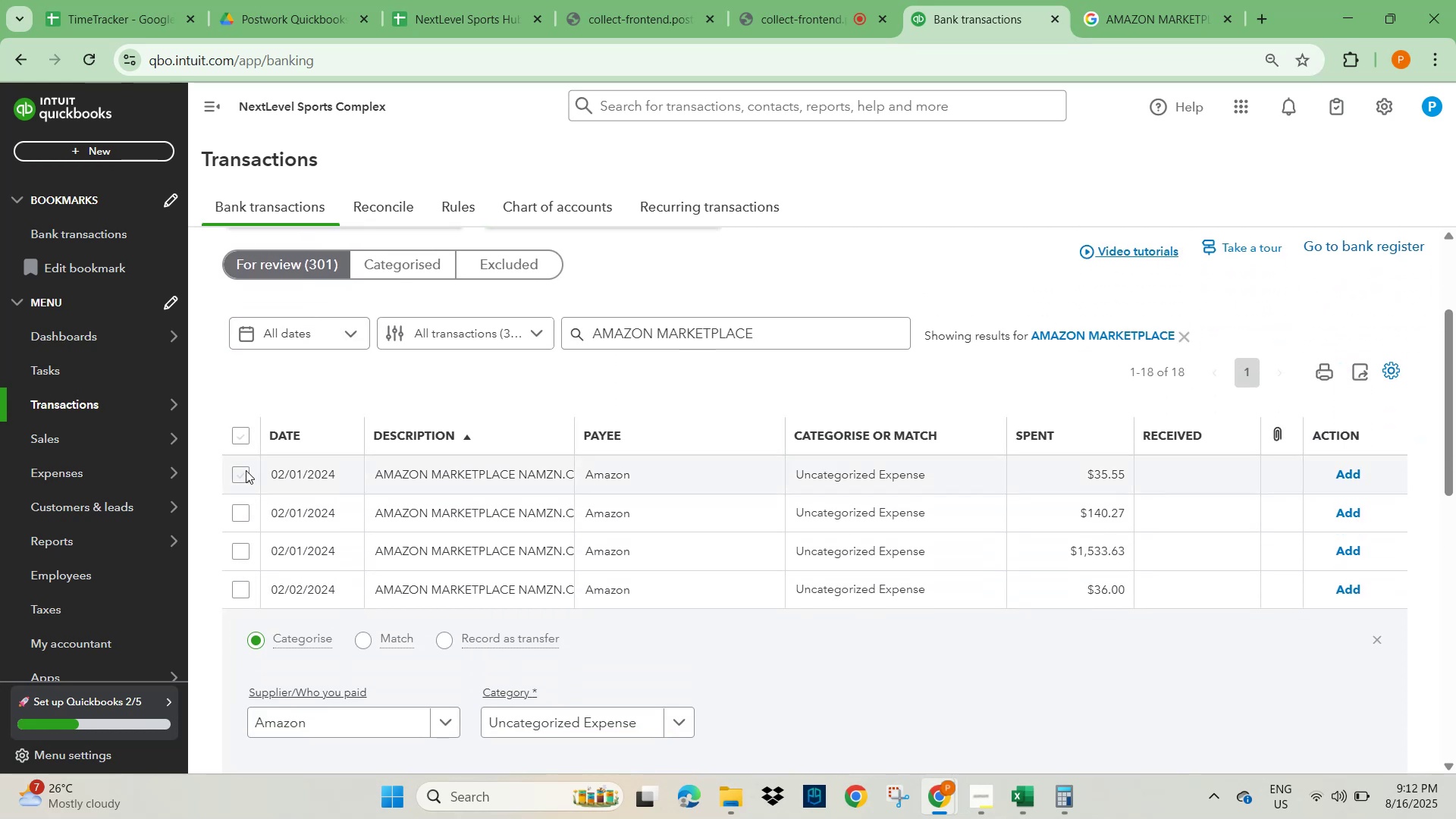 
left_click([242, 471])
 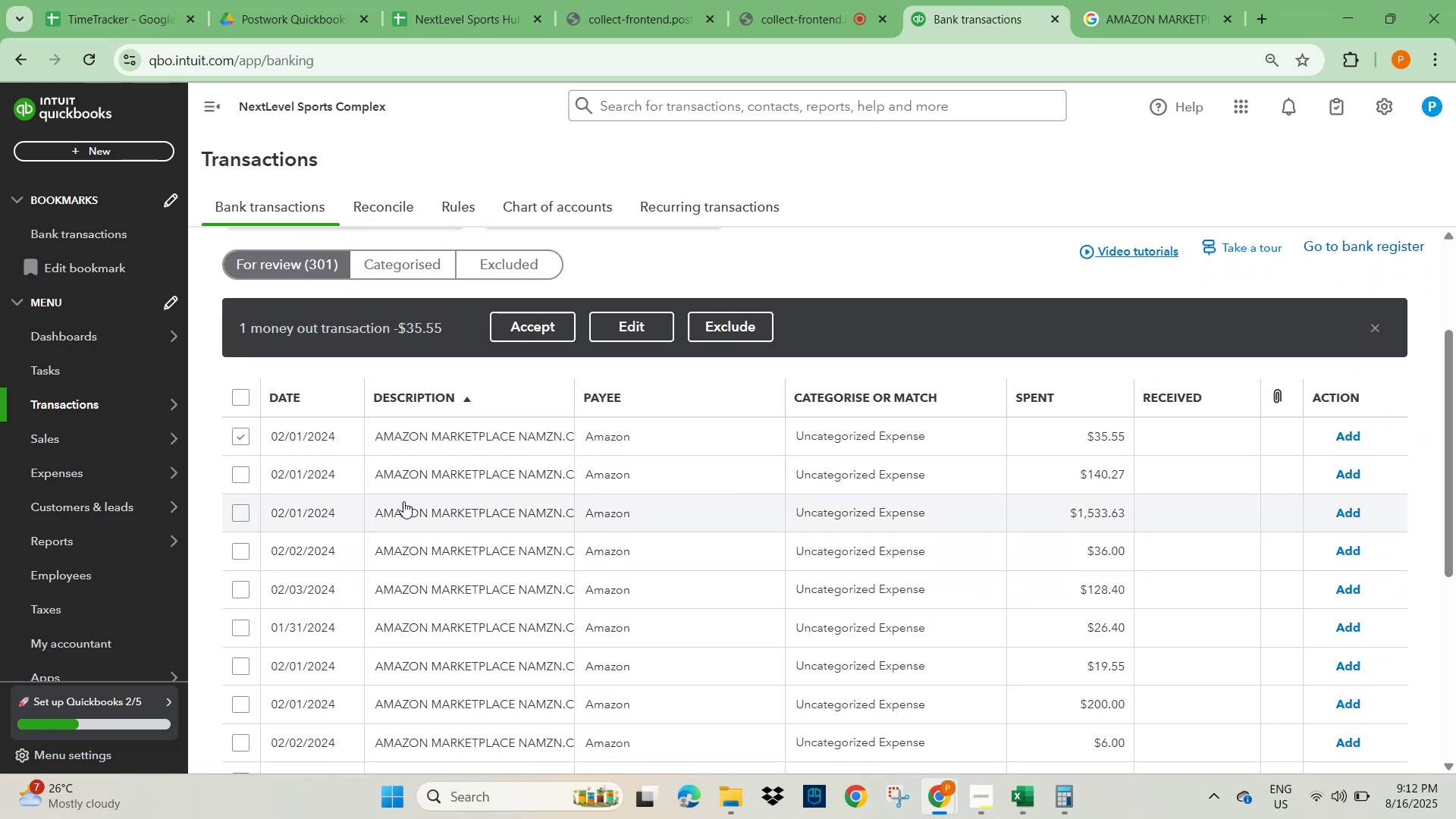 
scroll: coordinate [557, 523], scroll_direction: down, amount: 1.0
 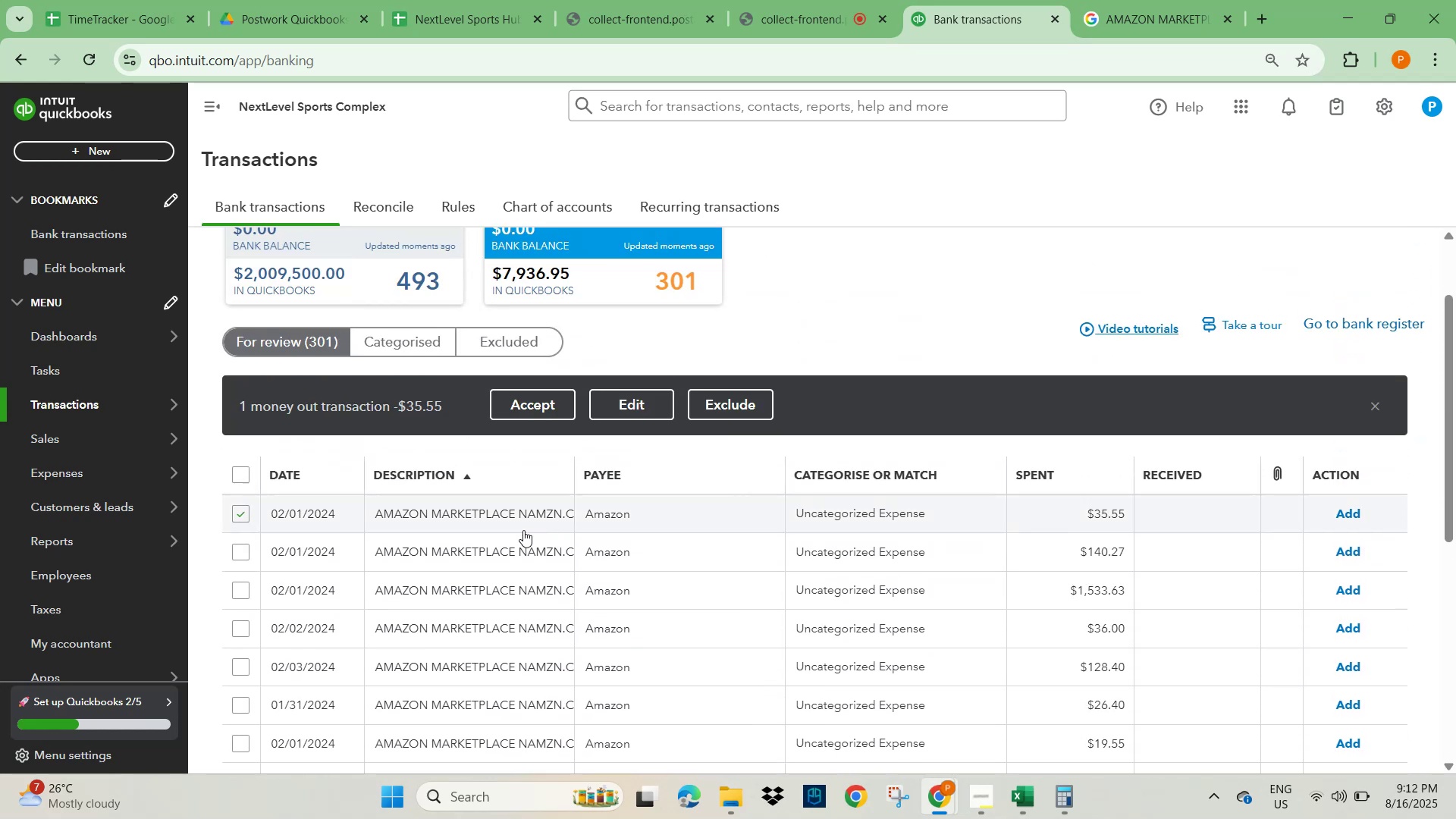 
left_click([508, 513])
 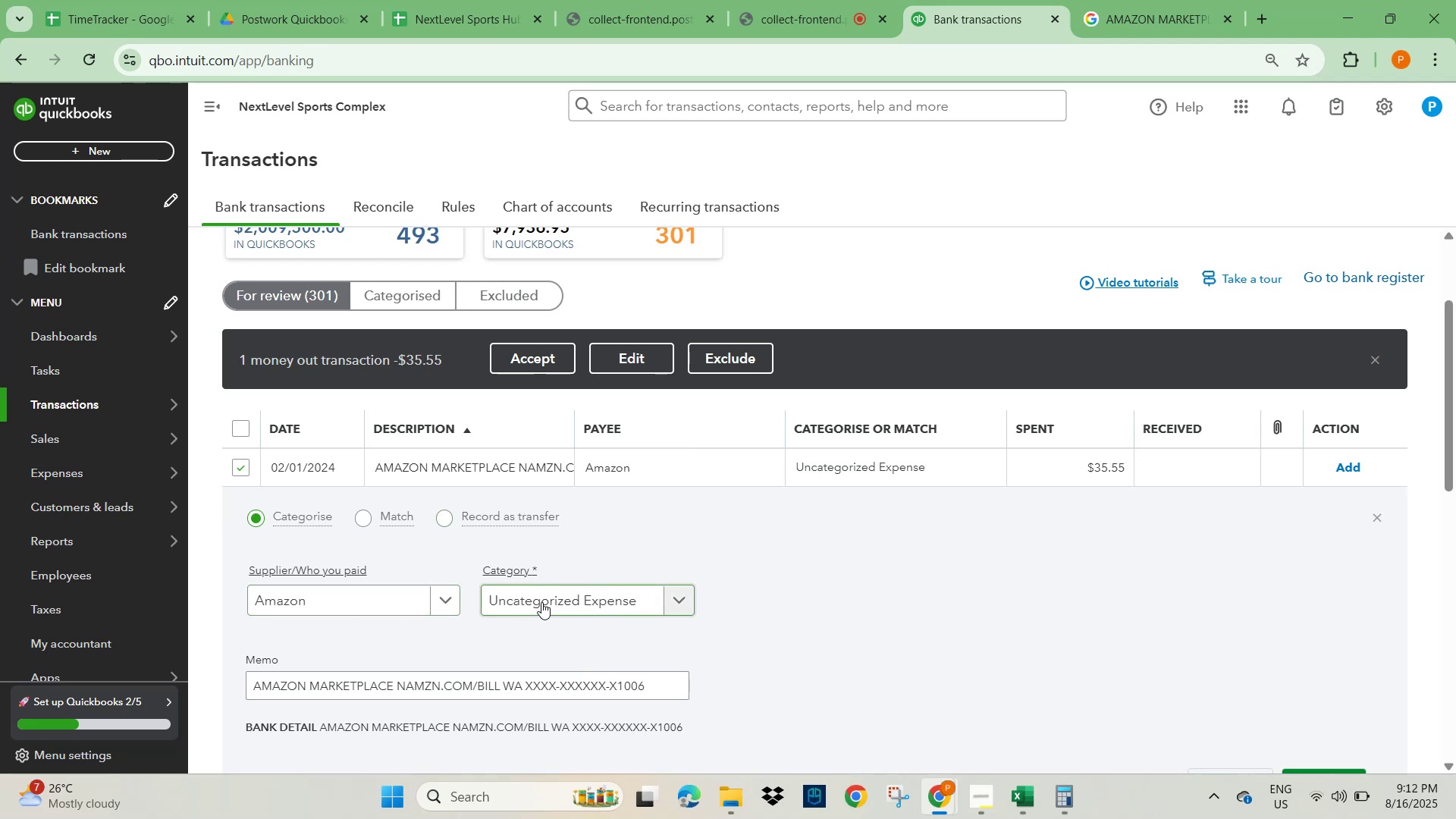 
scroll: coordinate [465, 664], scroll_direction: down, amount: 1.0
 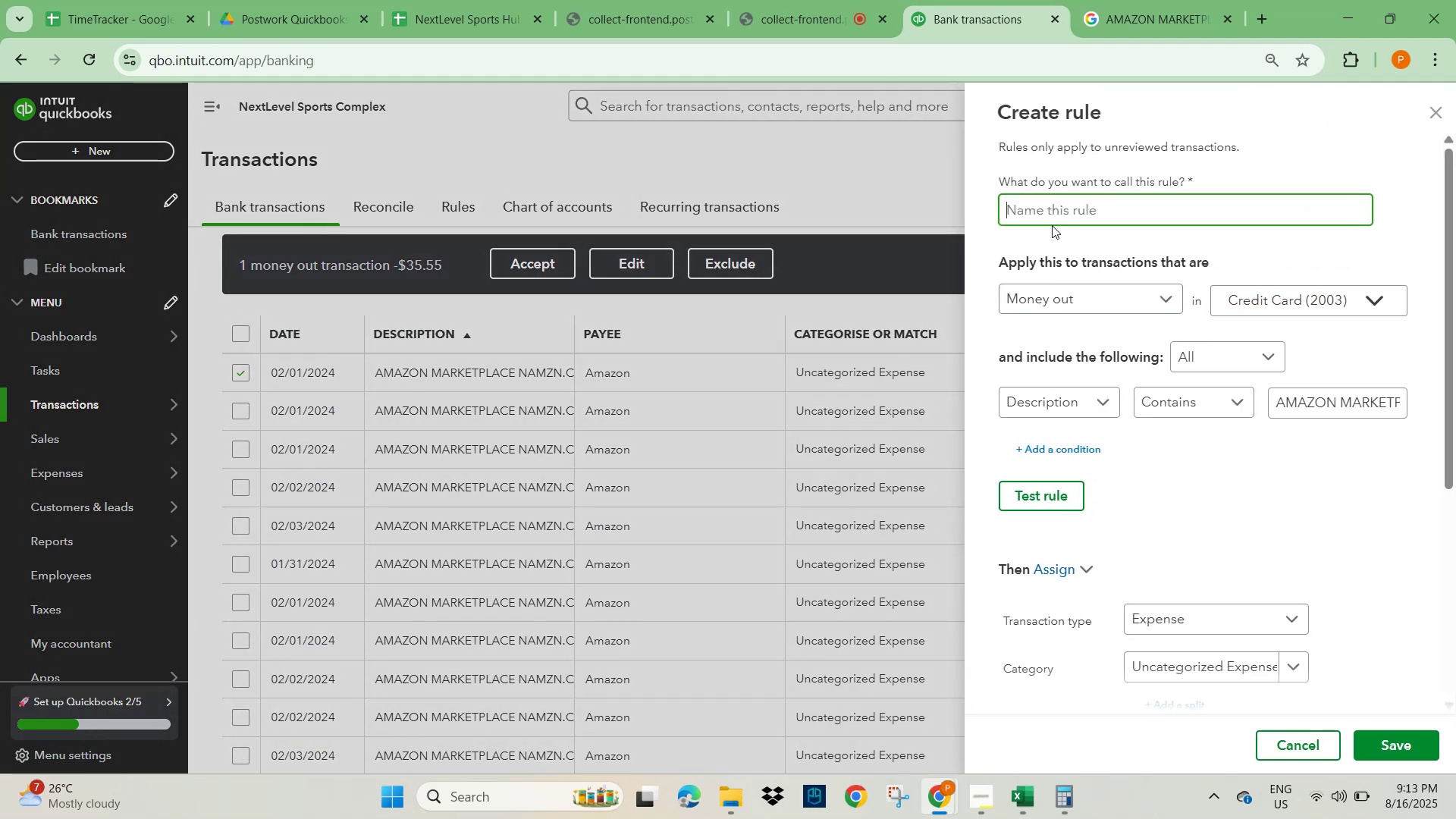 
left_click([1051, 216])
 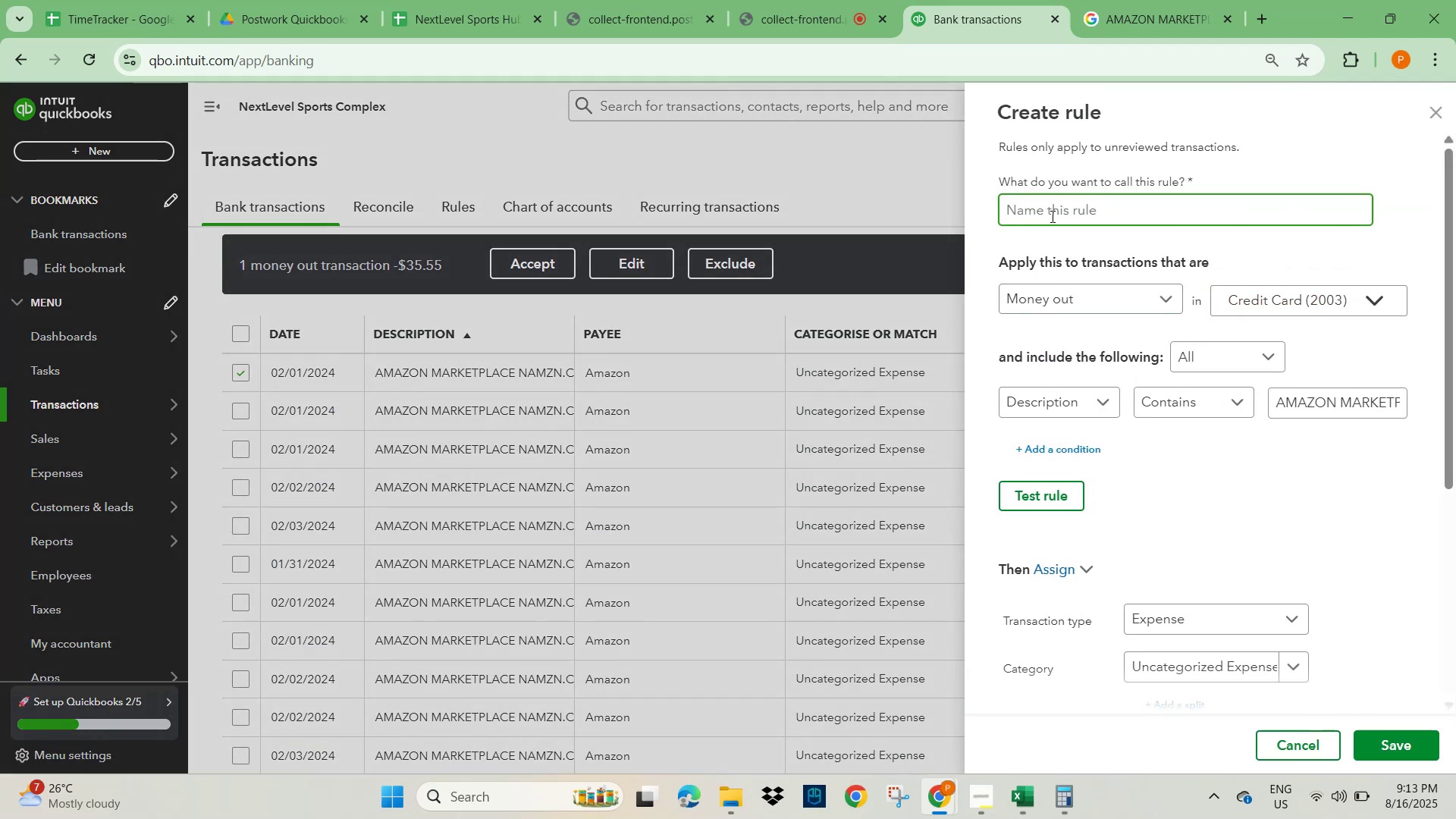 
key(Control+V)
 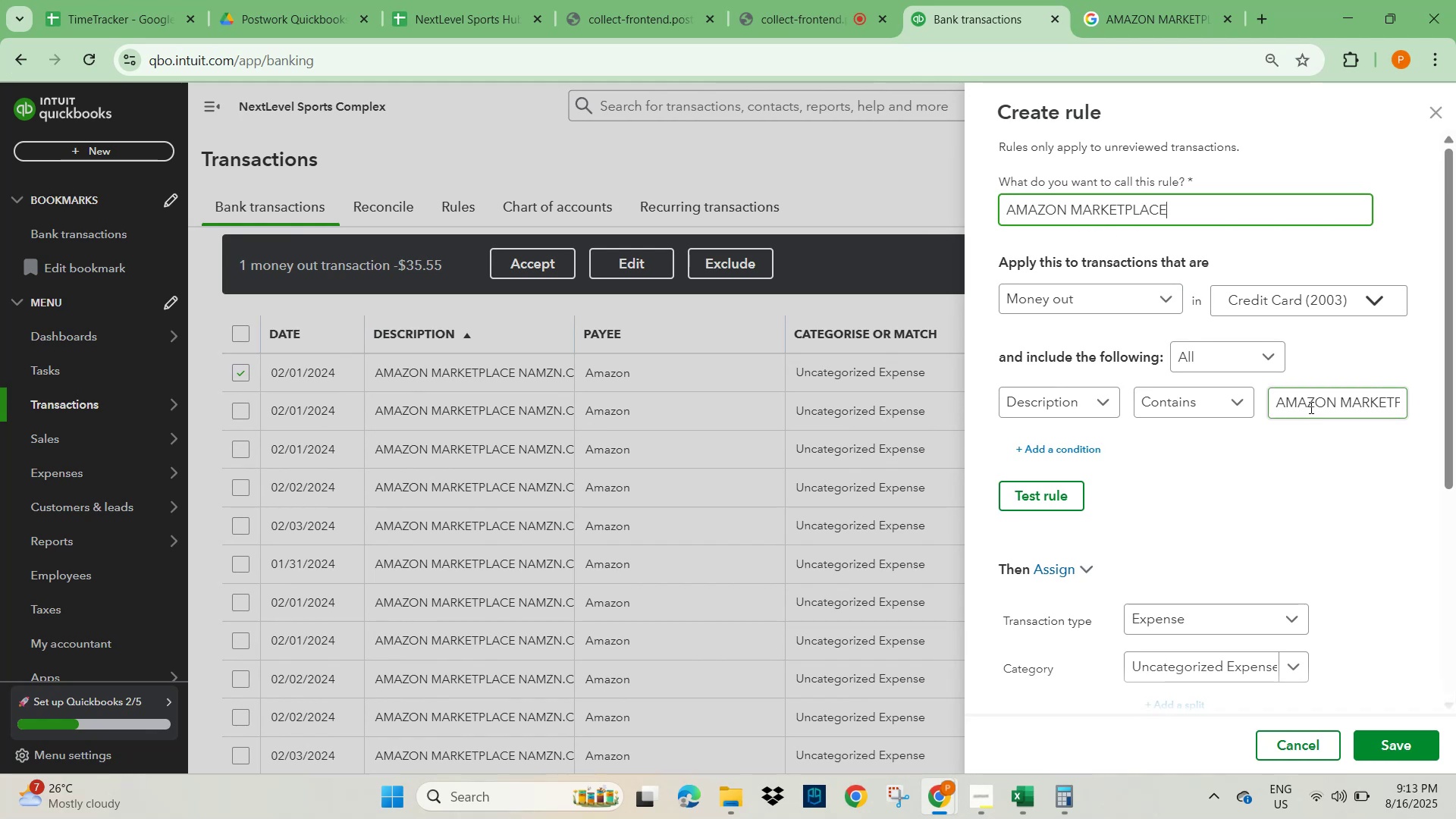 
key(Control+A)
 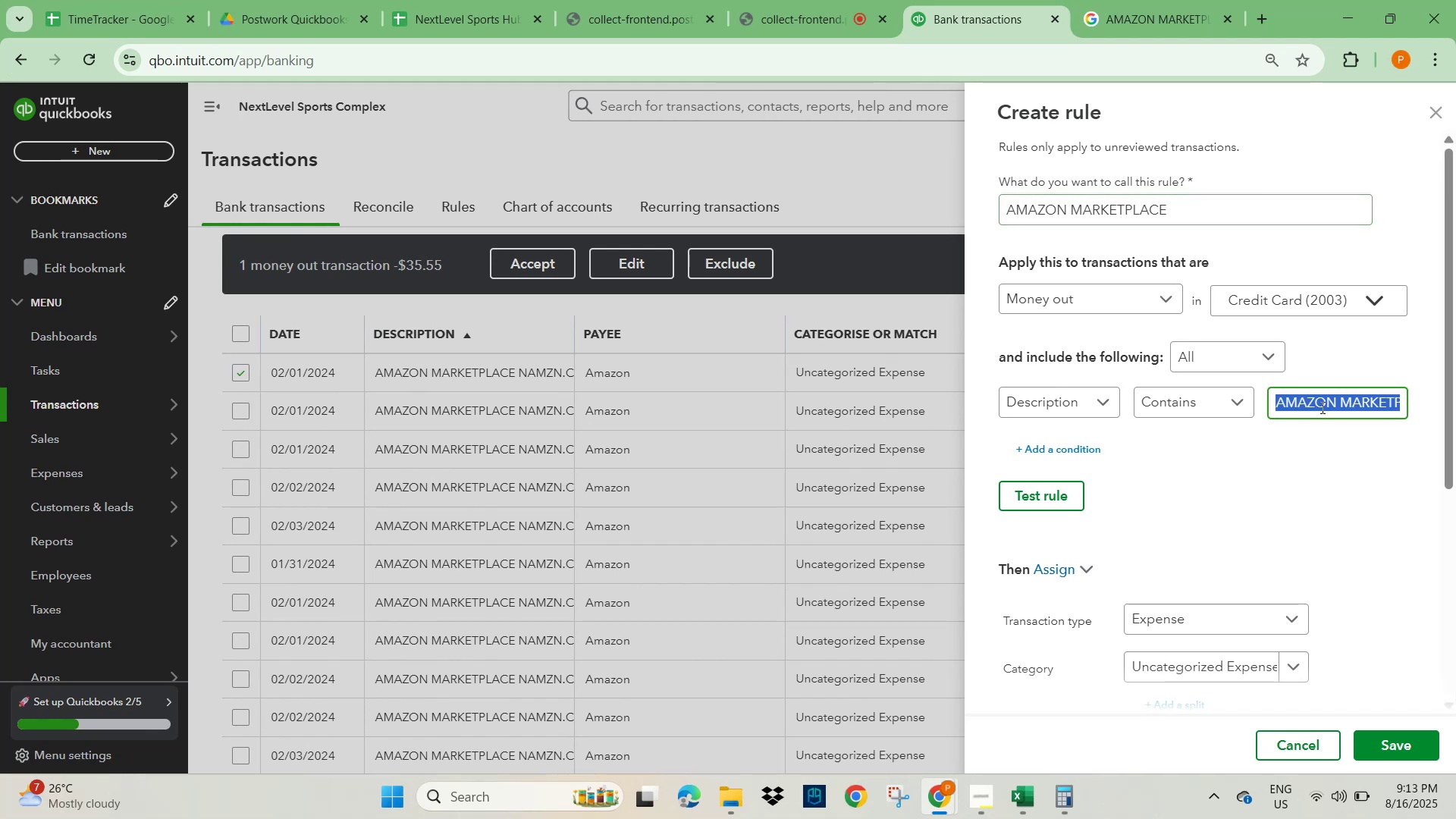 
key(Control+V)
 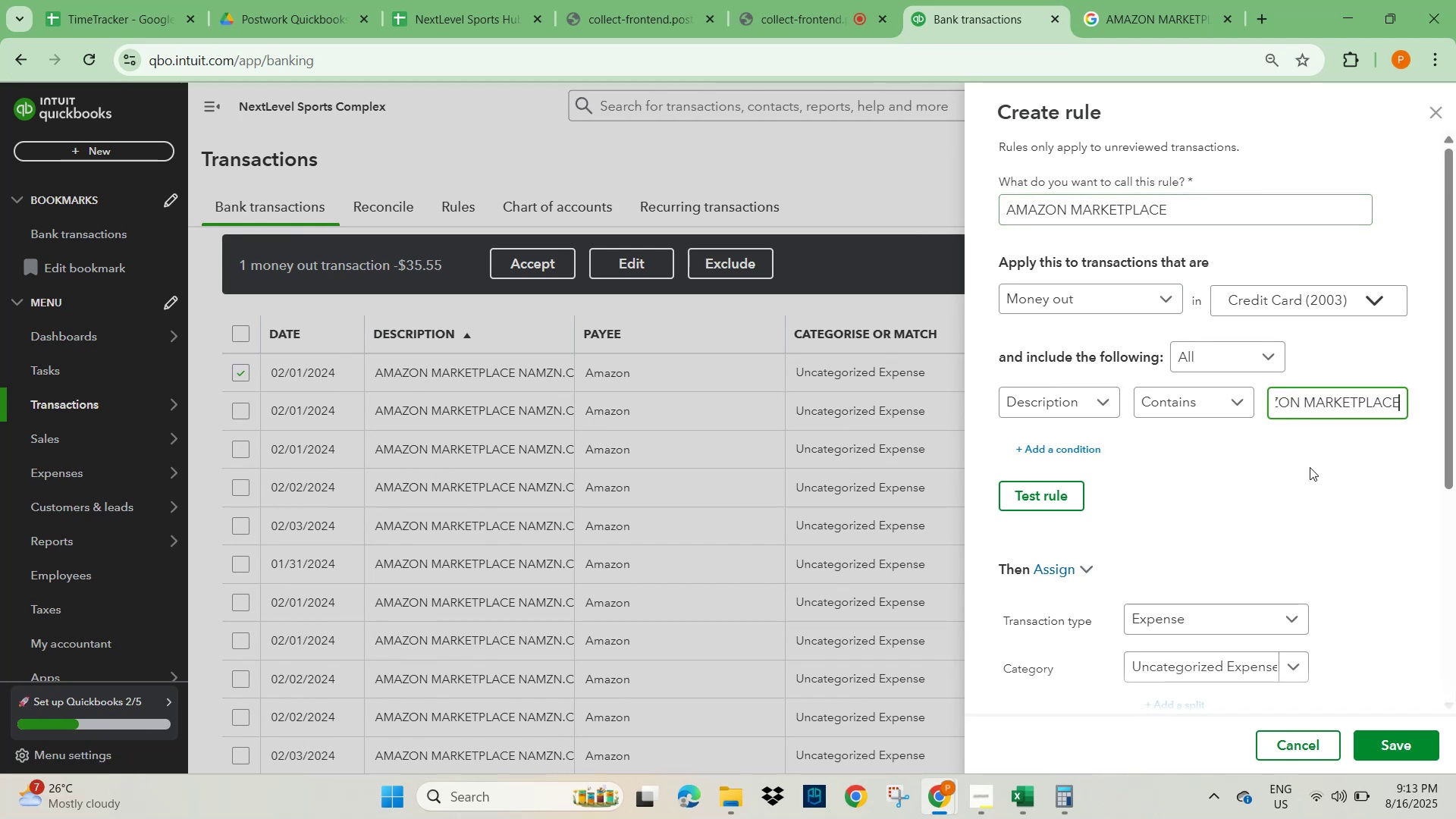 
left_click([1323, 493])
 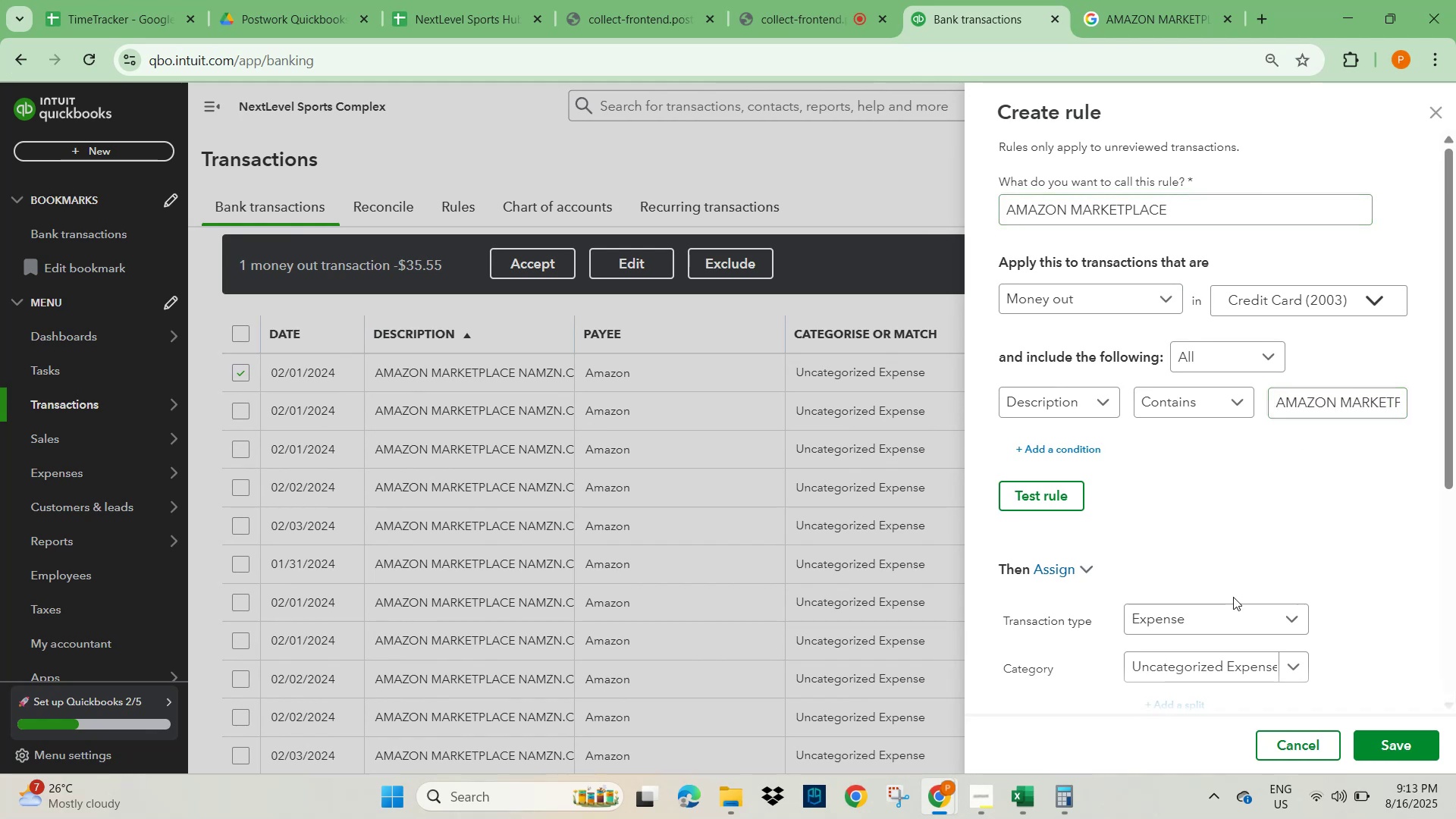 
scroll: coordinate [1247, 612], scroll_direction: down, amount: 2.0
 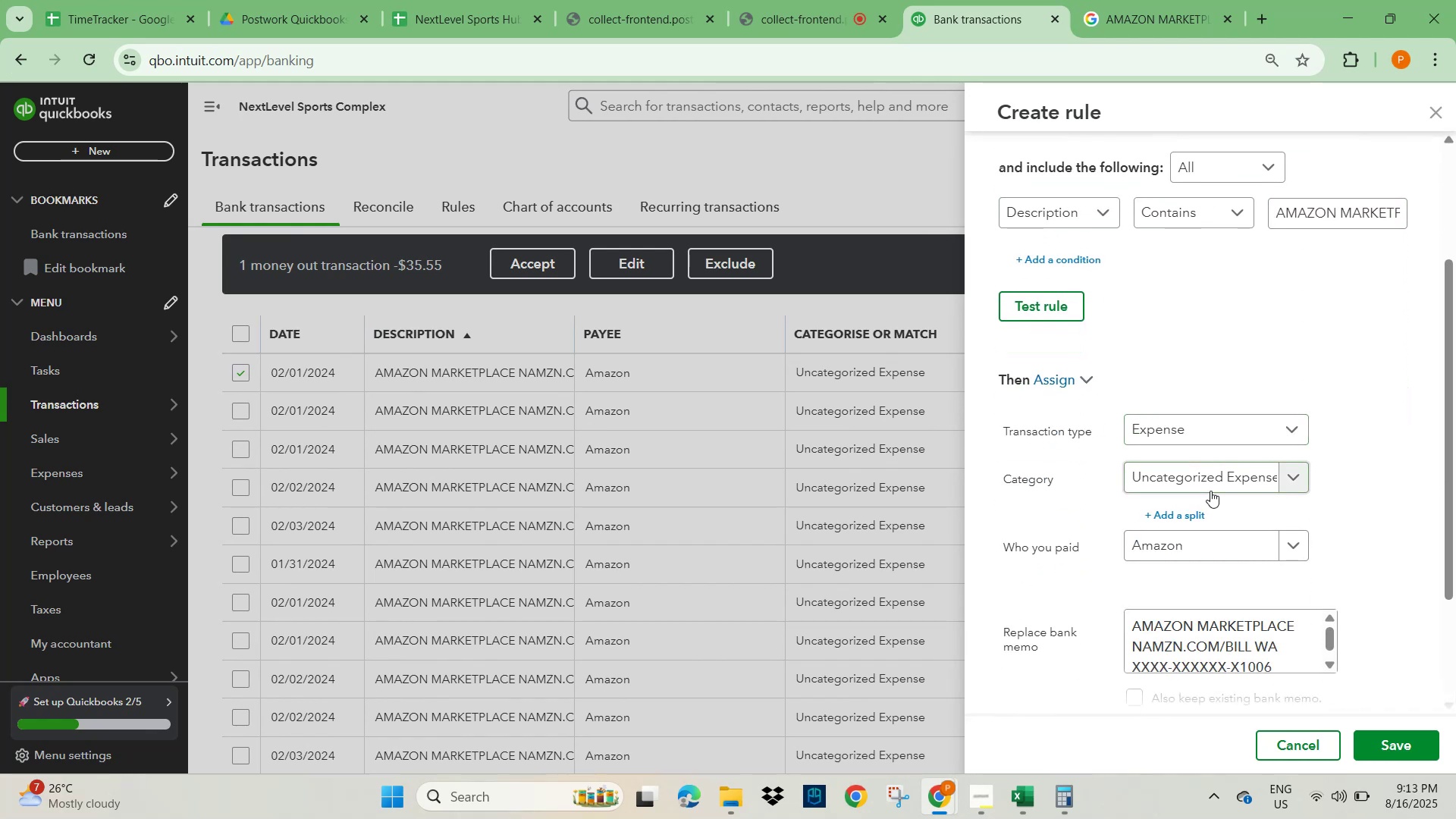 
left_click([1209, 482])
 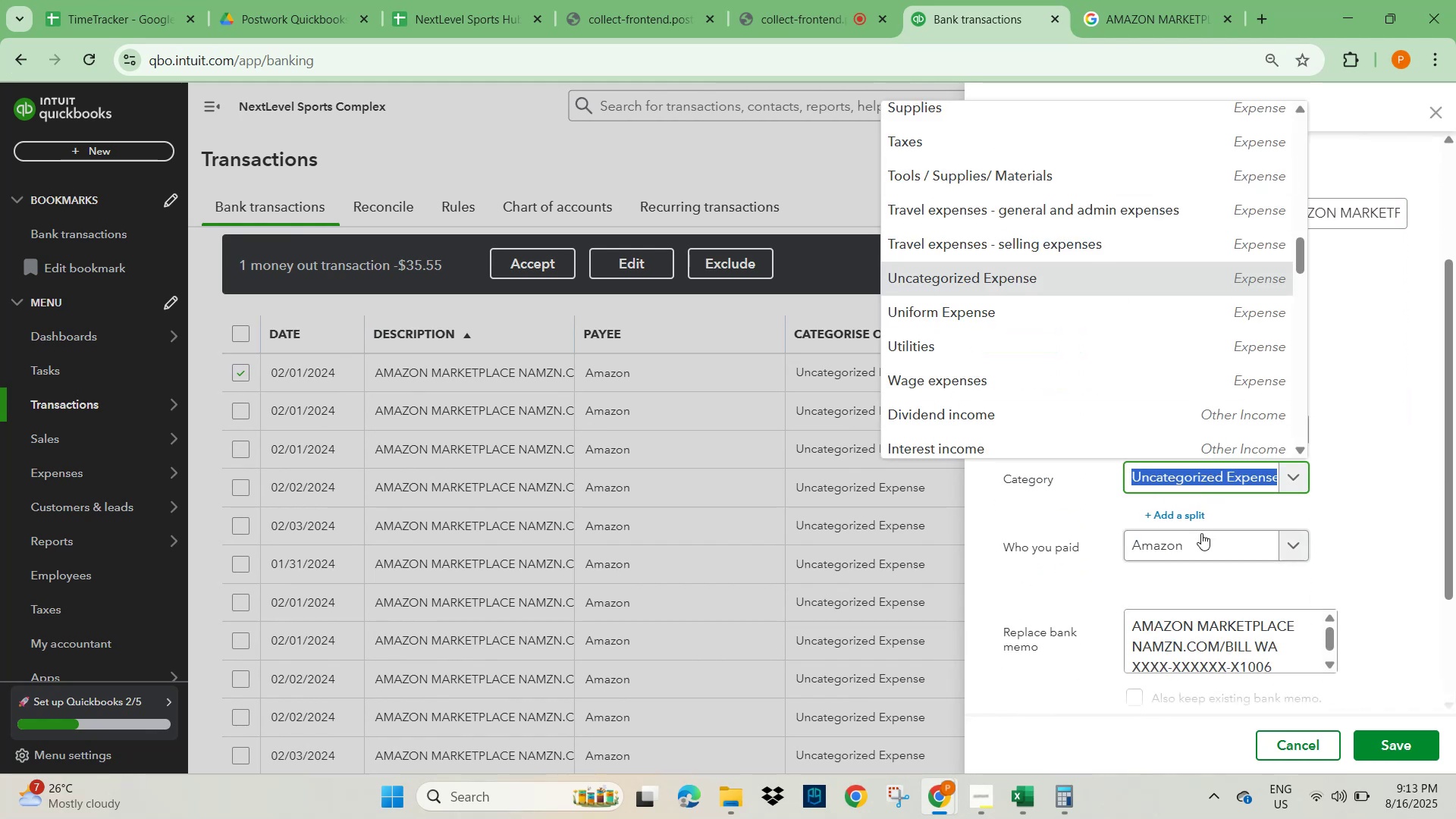 
left_click([1348, 516])
 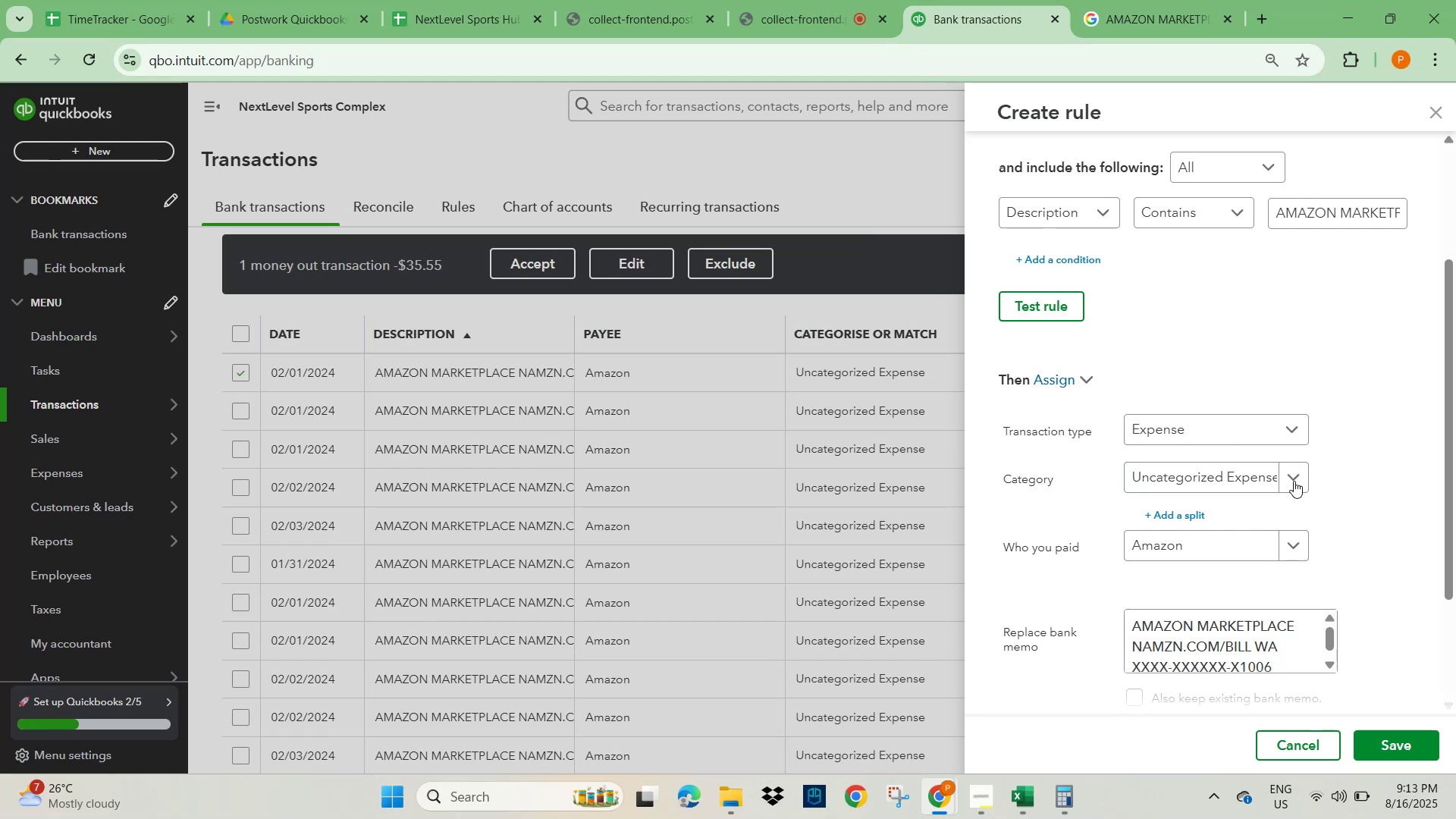 
left_click([1294, 481])
 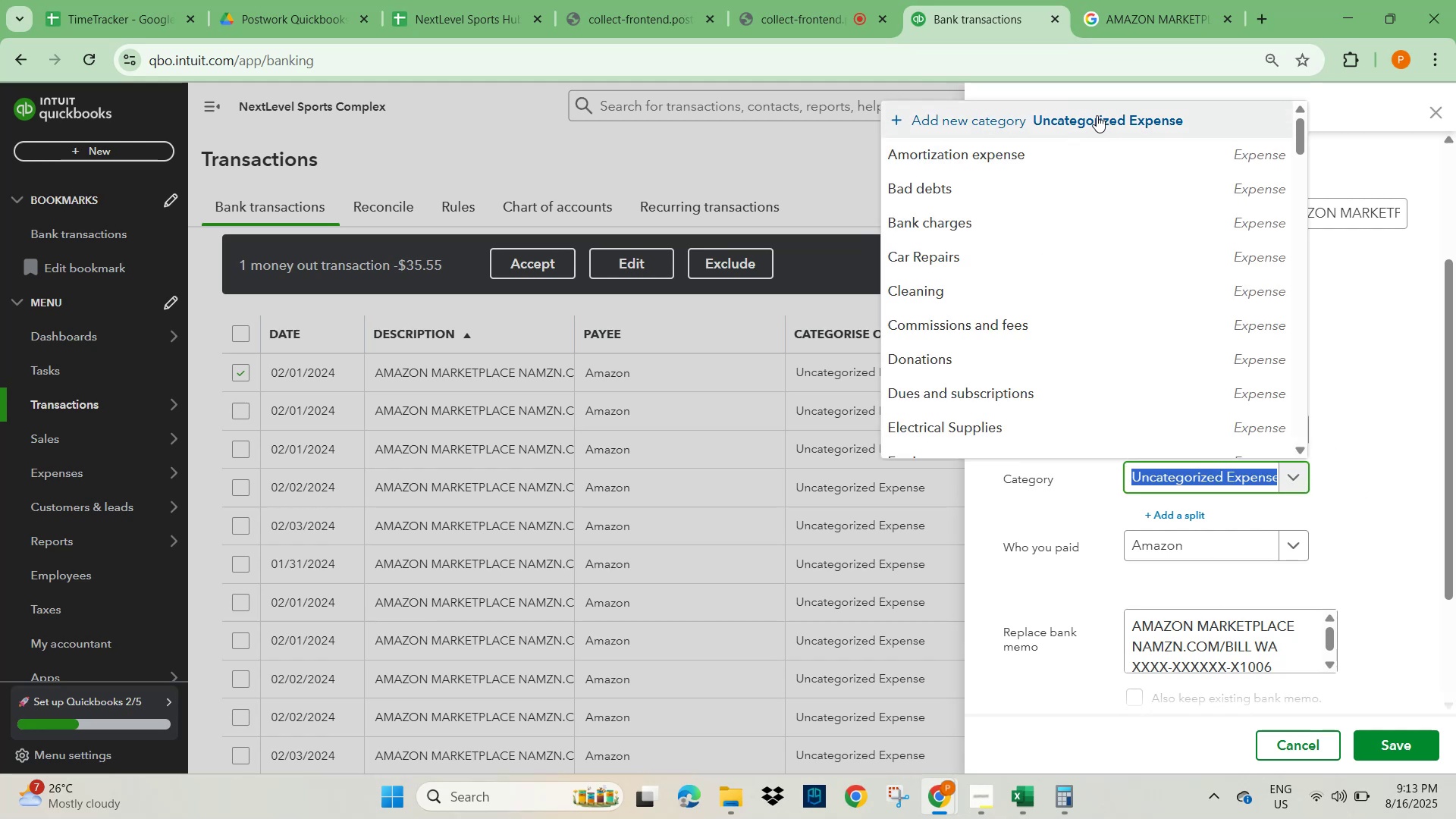 
left_click([962, 120])
 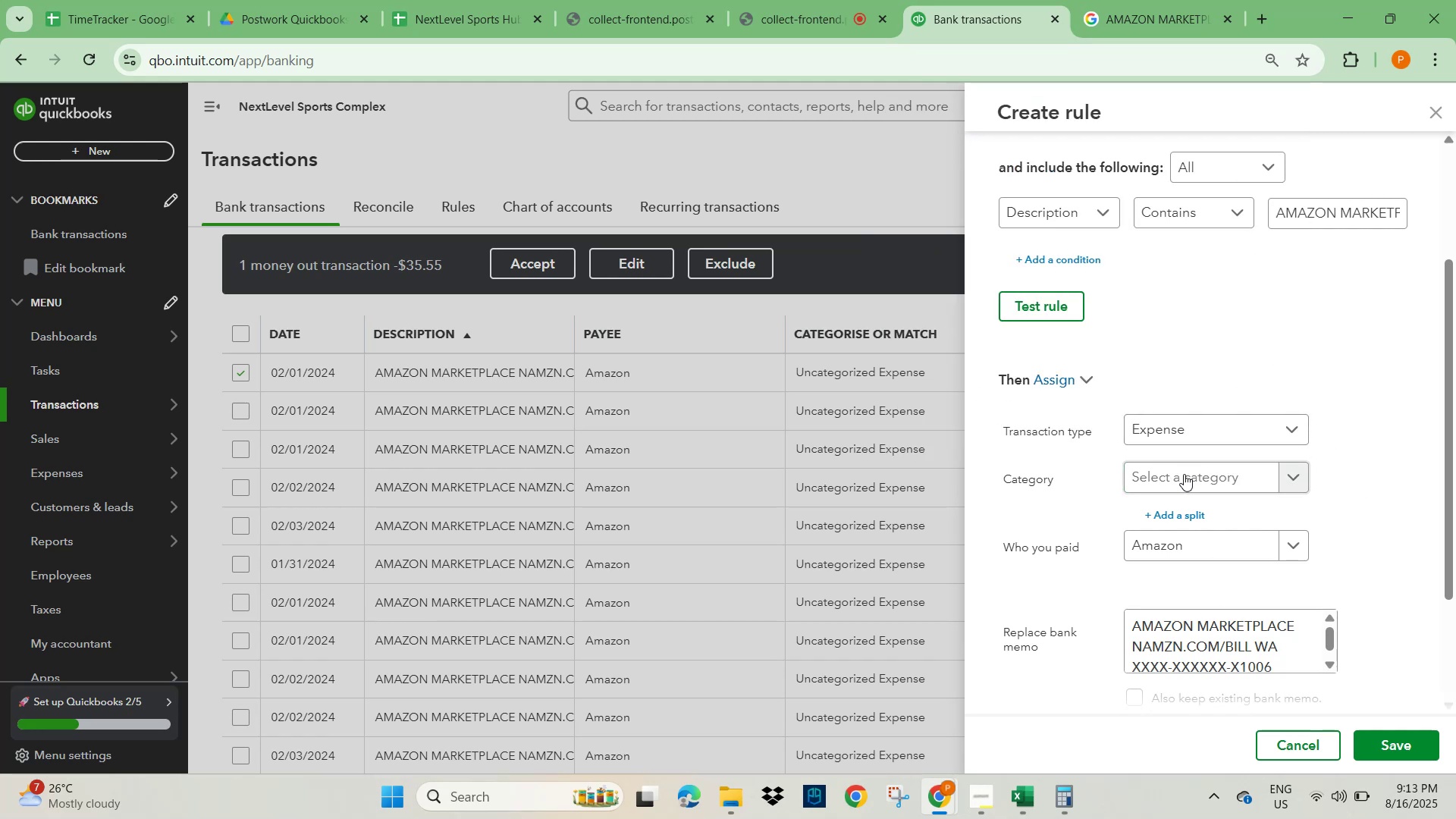 
left_click([1188, 483])
 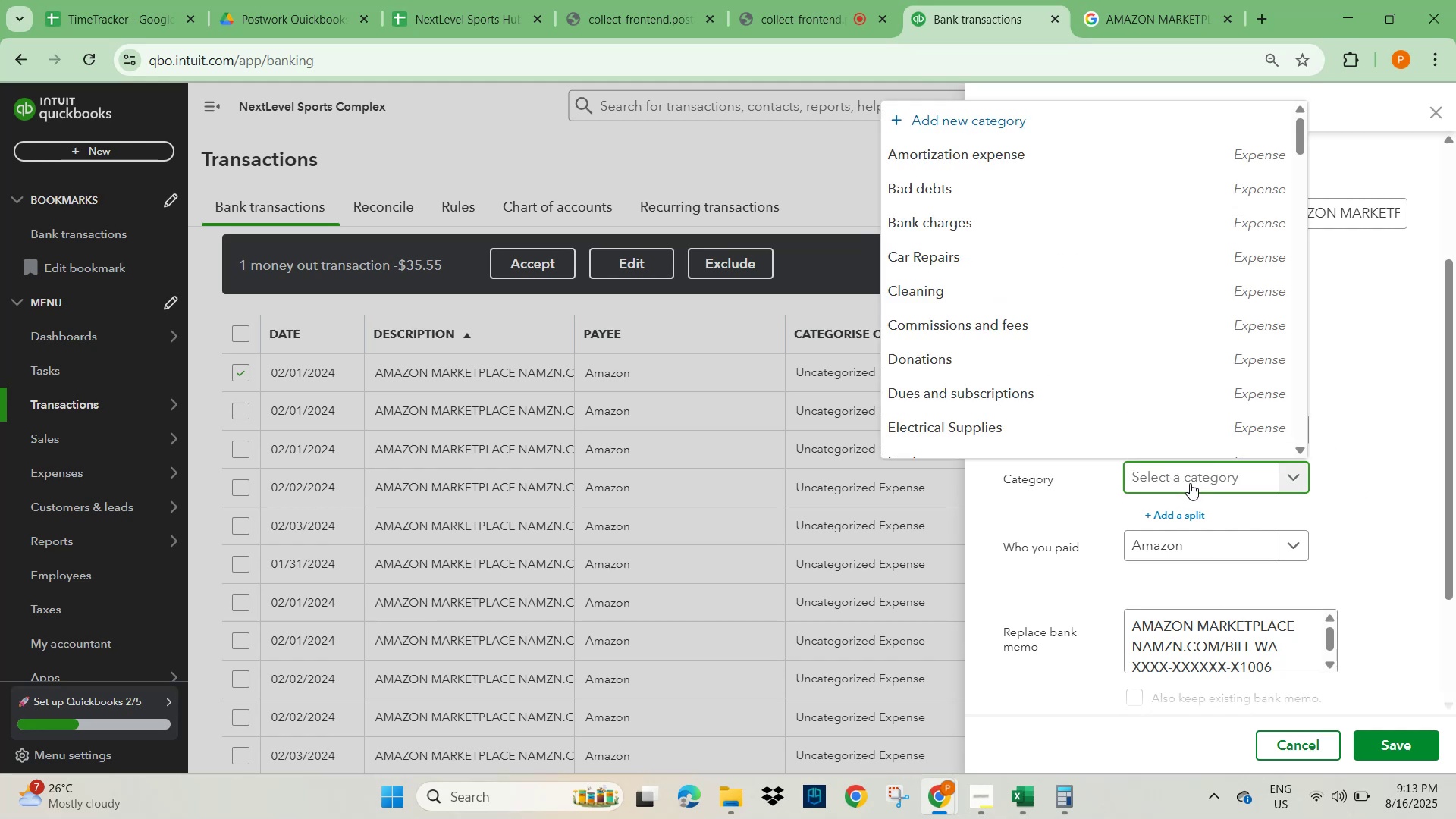 
type(Gym Equipments)
 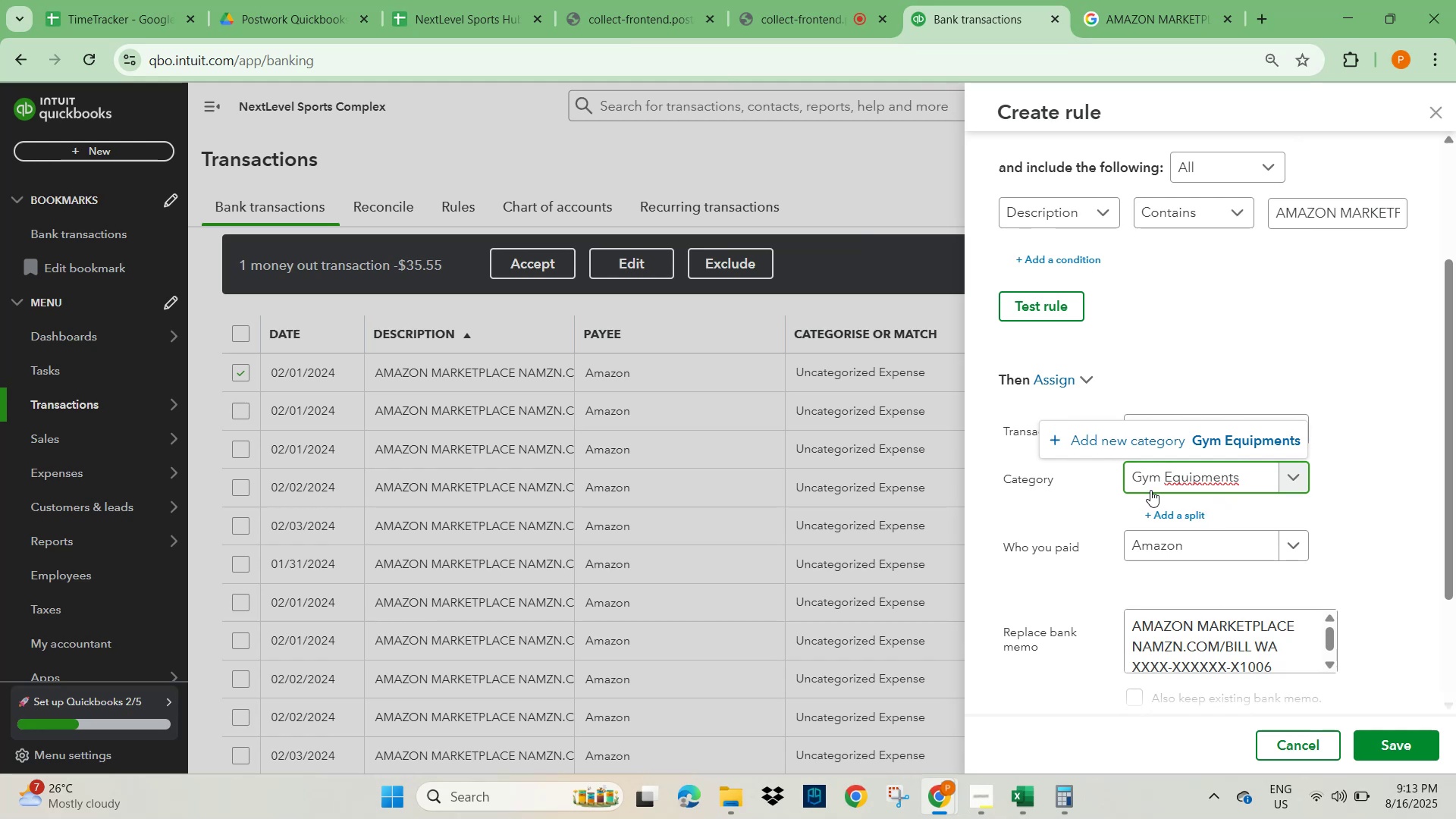 
wait(8.02)
 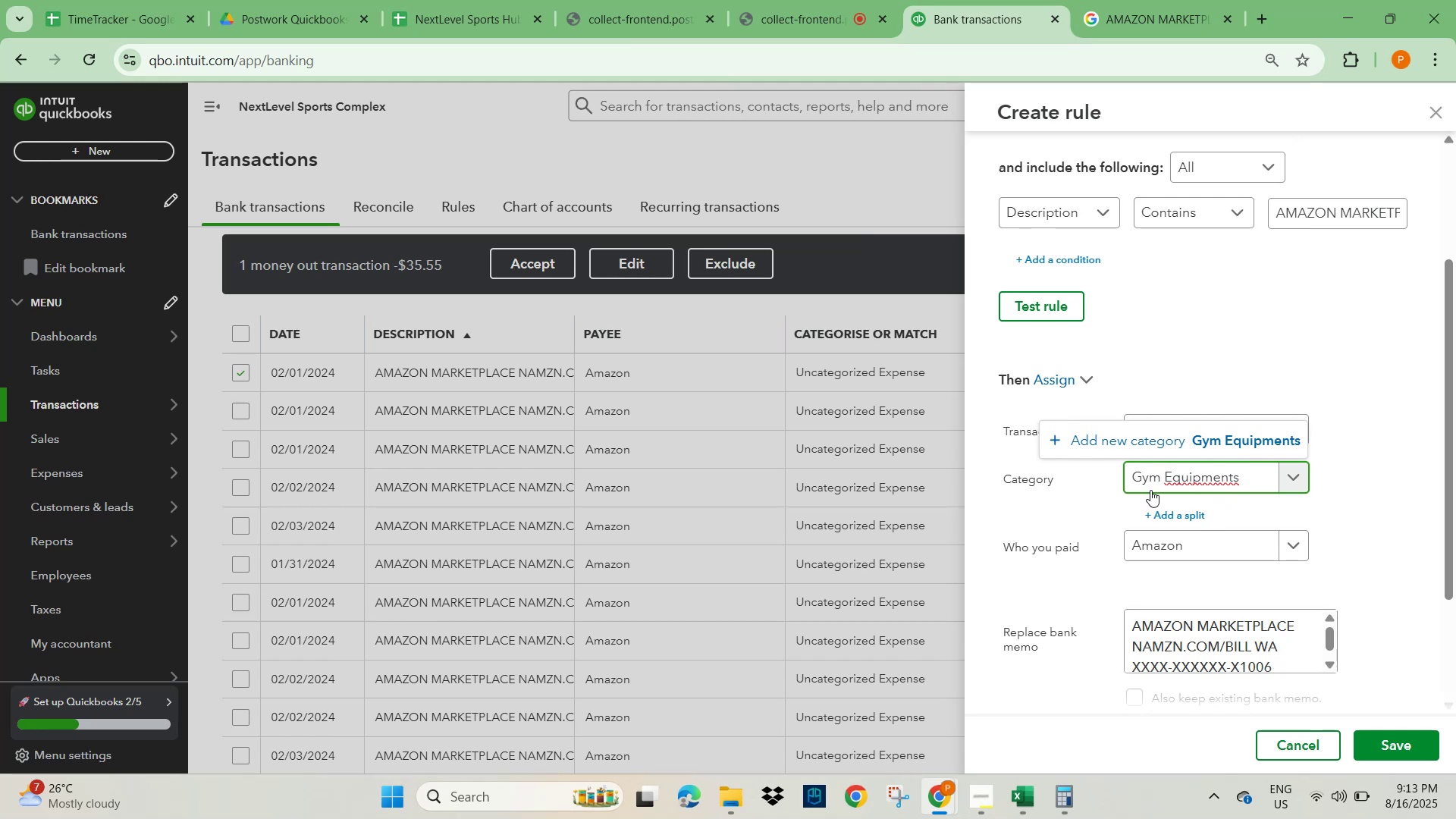 
left_click([1242, 444])
 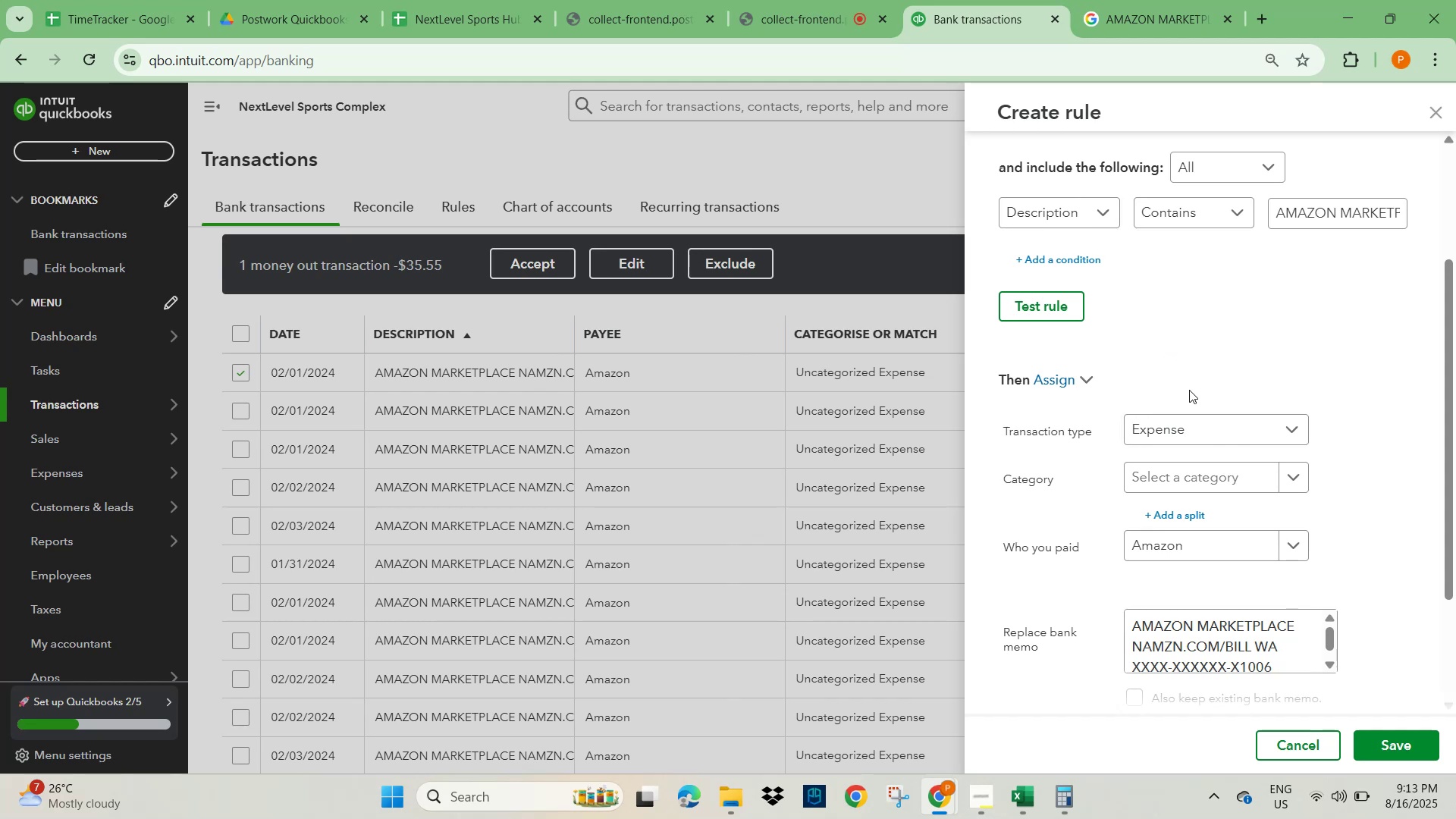 
wait(5.49)
 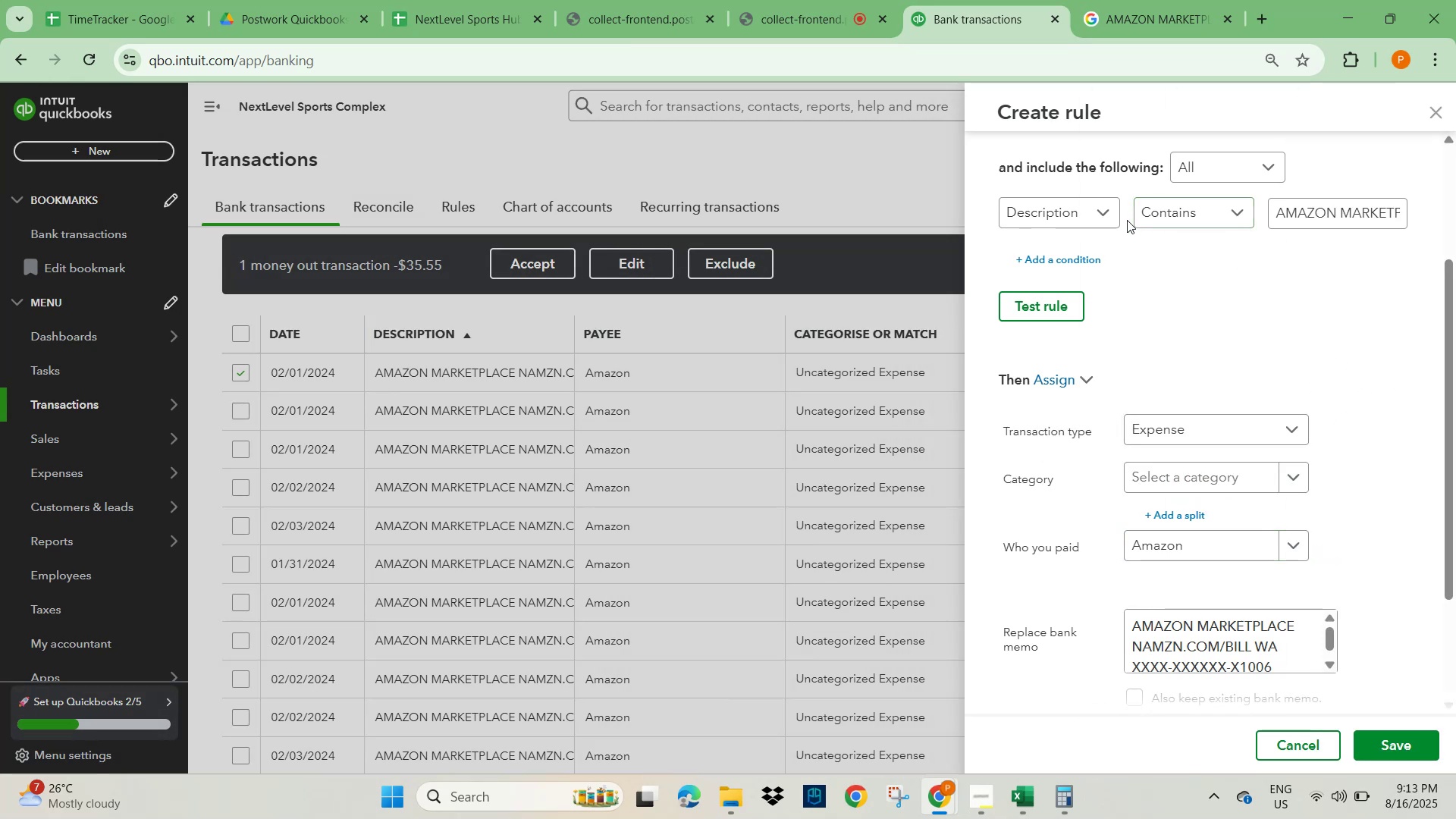 
left_click([1210, 475])
 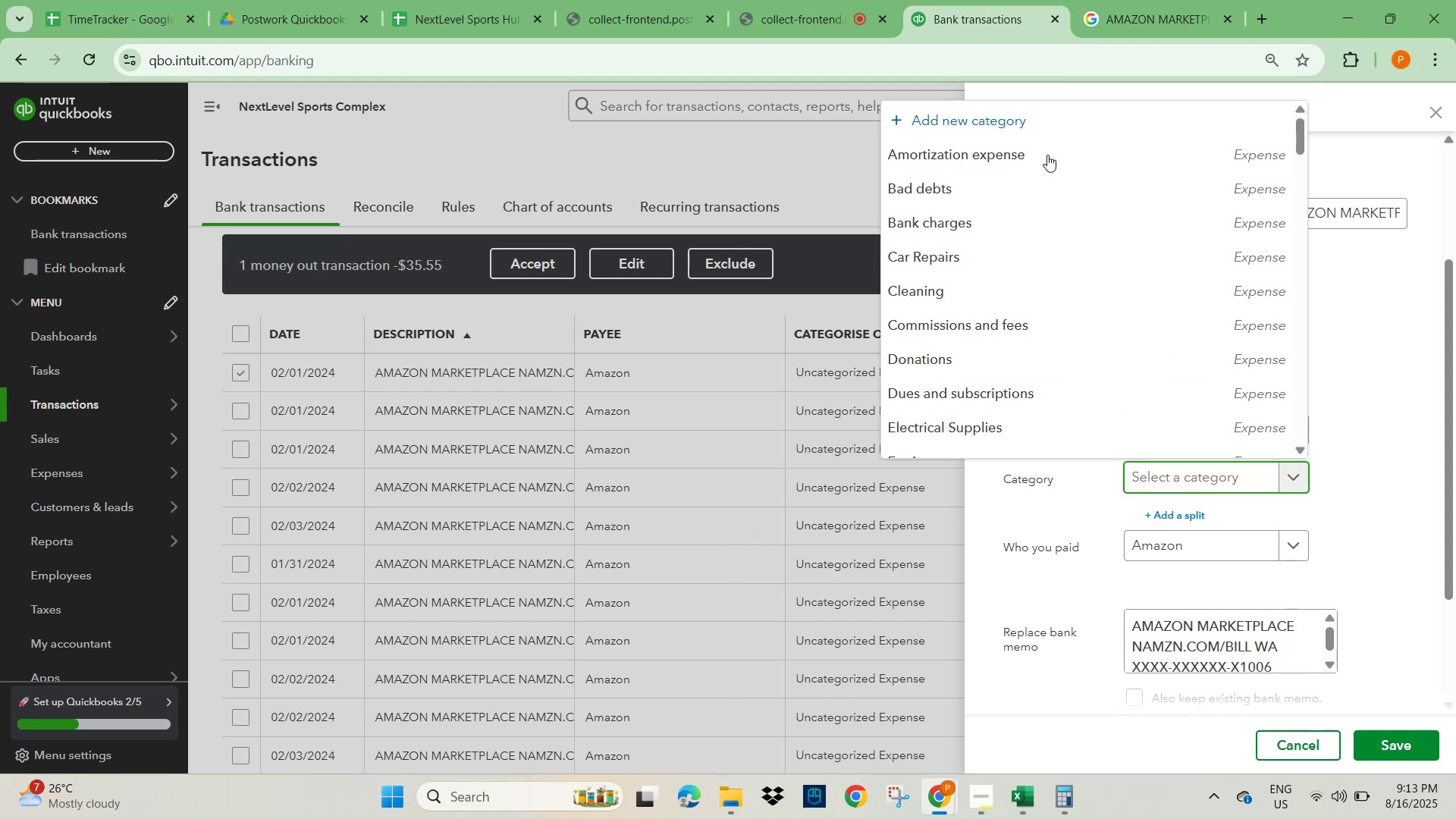 
left_click([996, 114])
 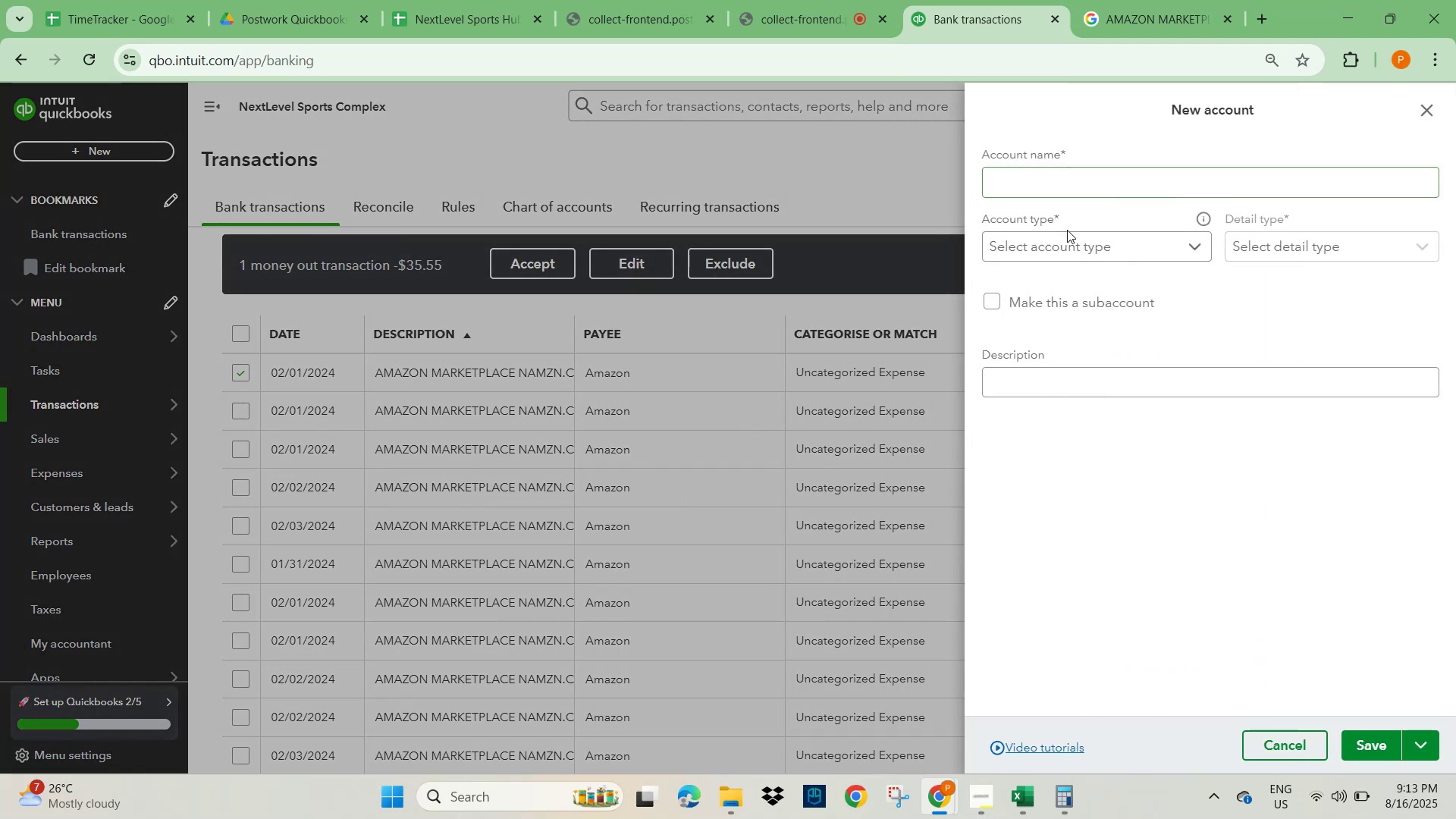 
left_click([1041, 177])
 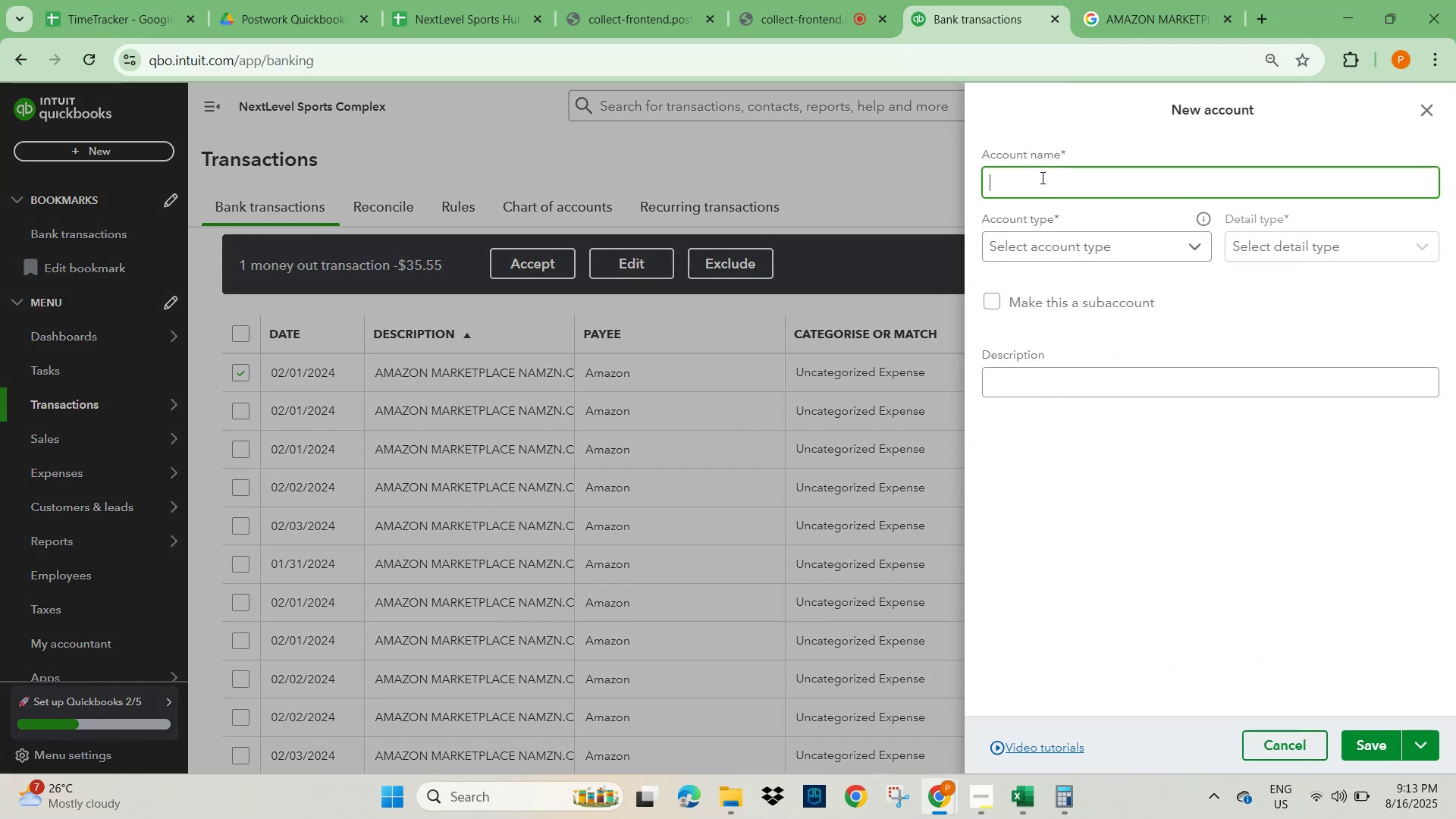 
key(Control+V)
 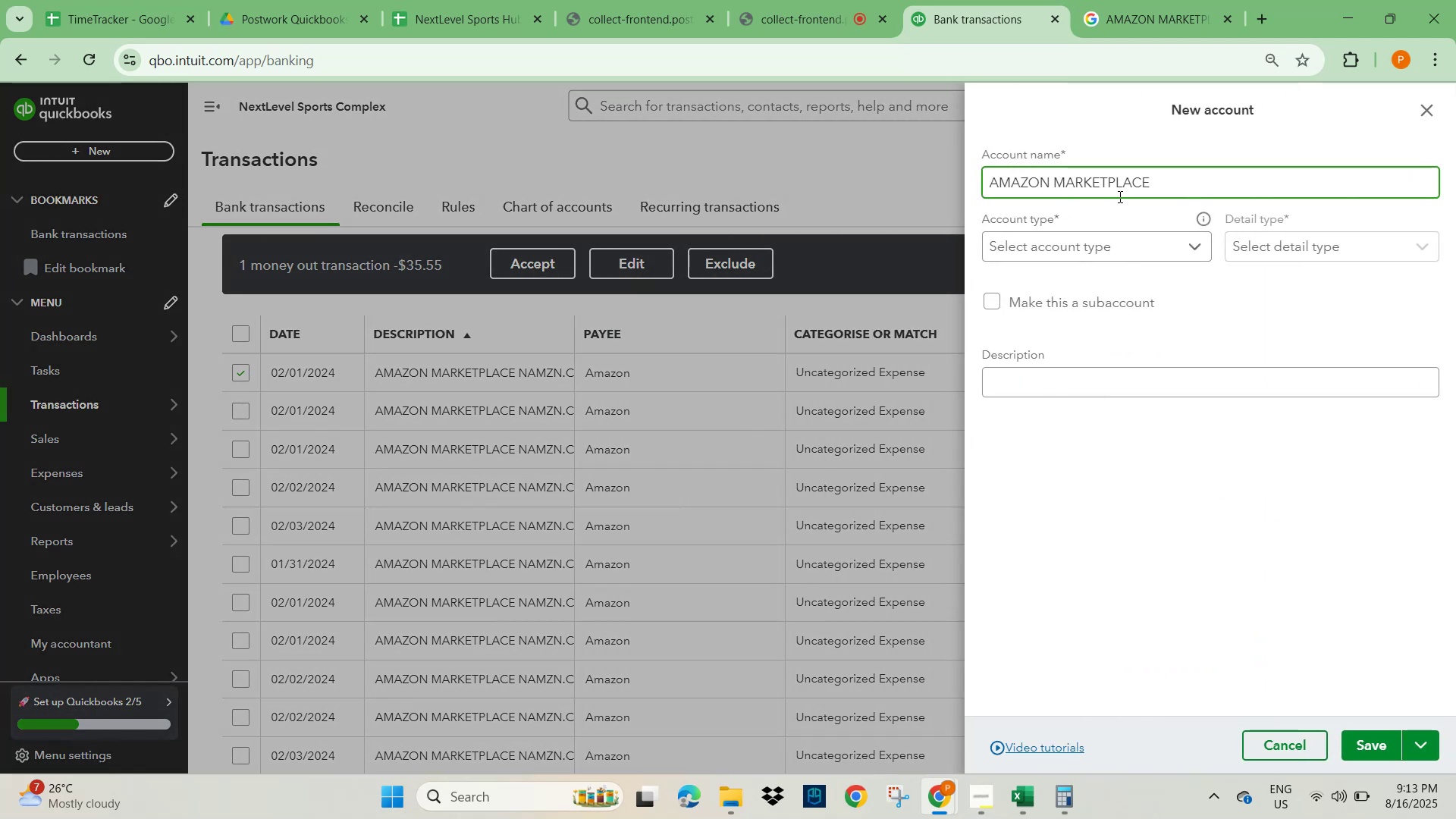 
left_click_drag(start_coordinate=[1158, 178], to_coordinate=[970, 187])
 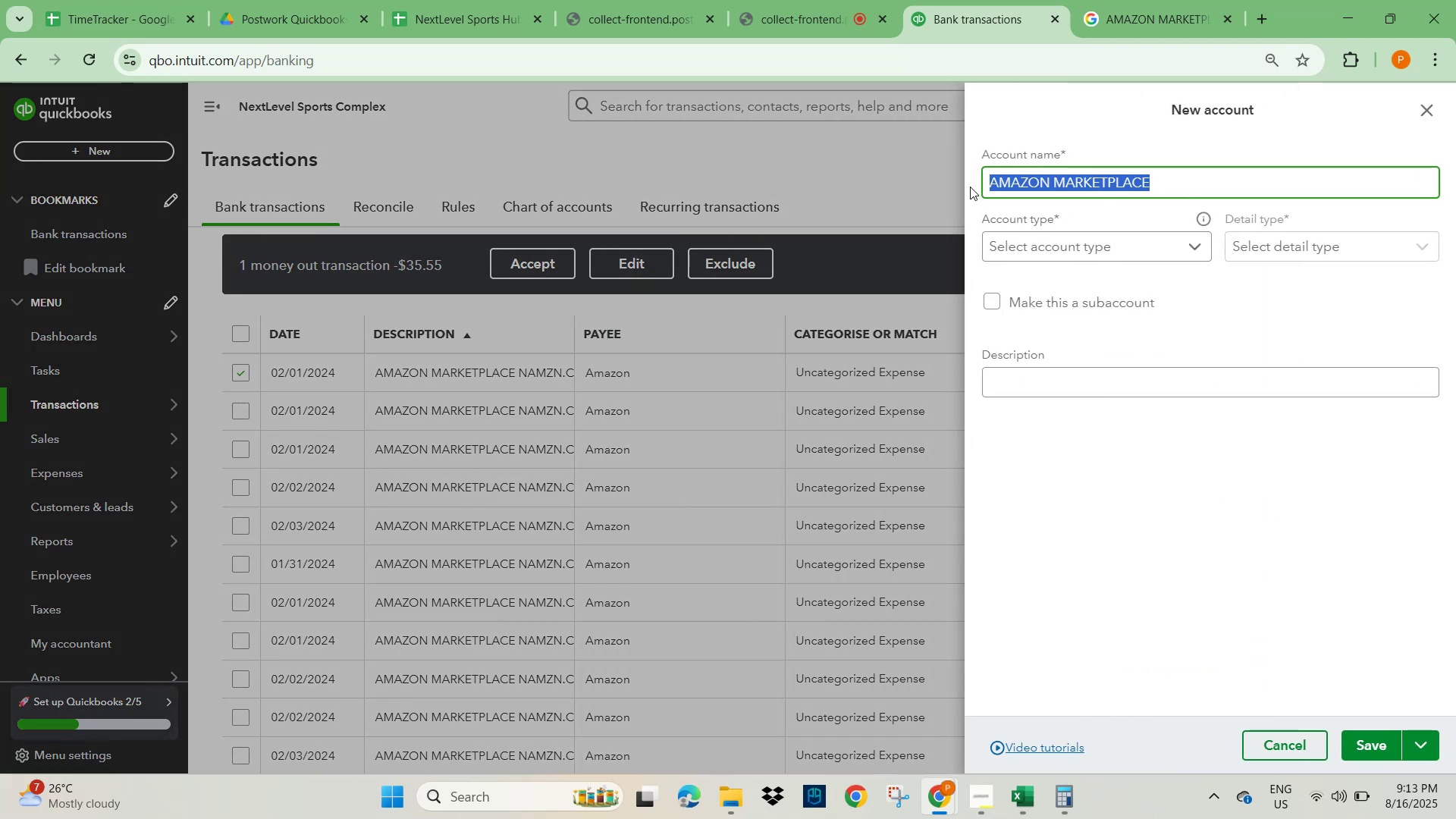 
type(Gym Equipments)
 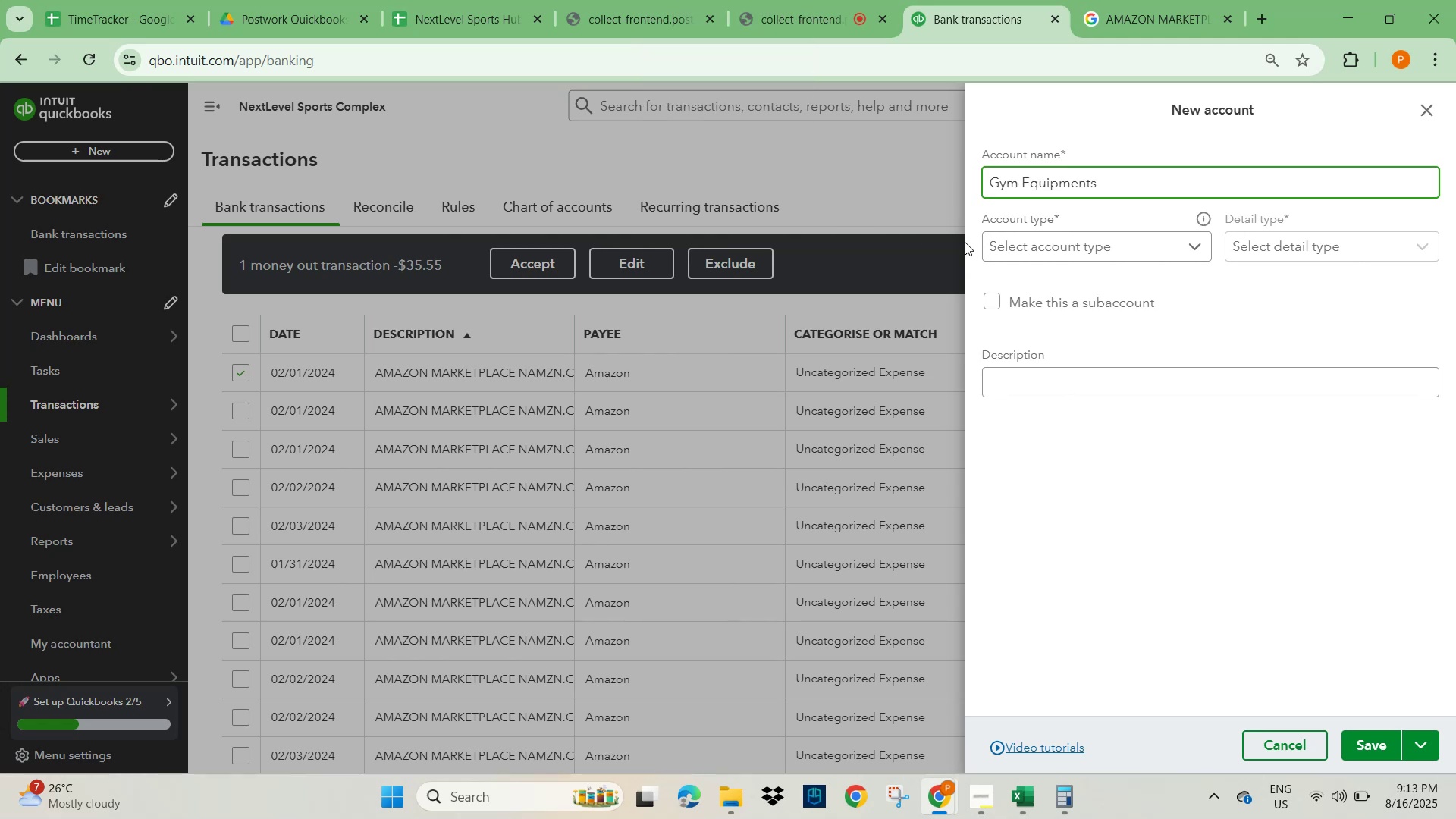 
left_click([996, 249])
 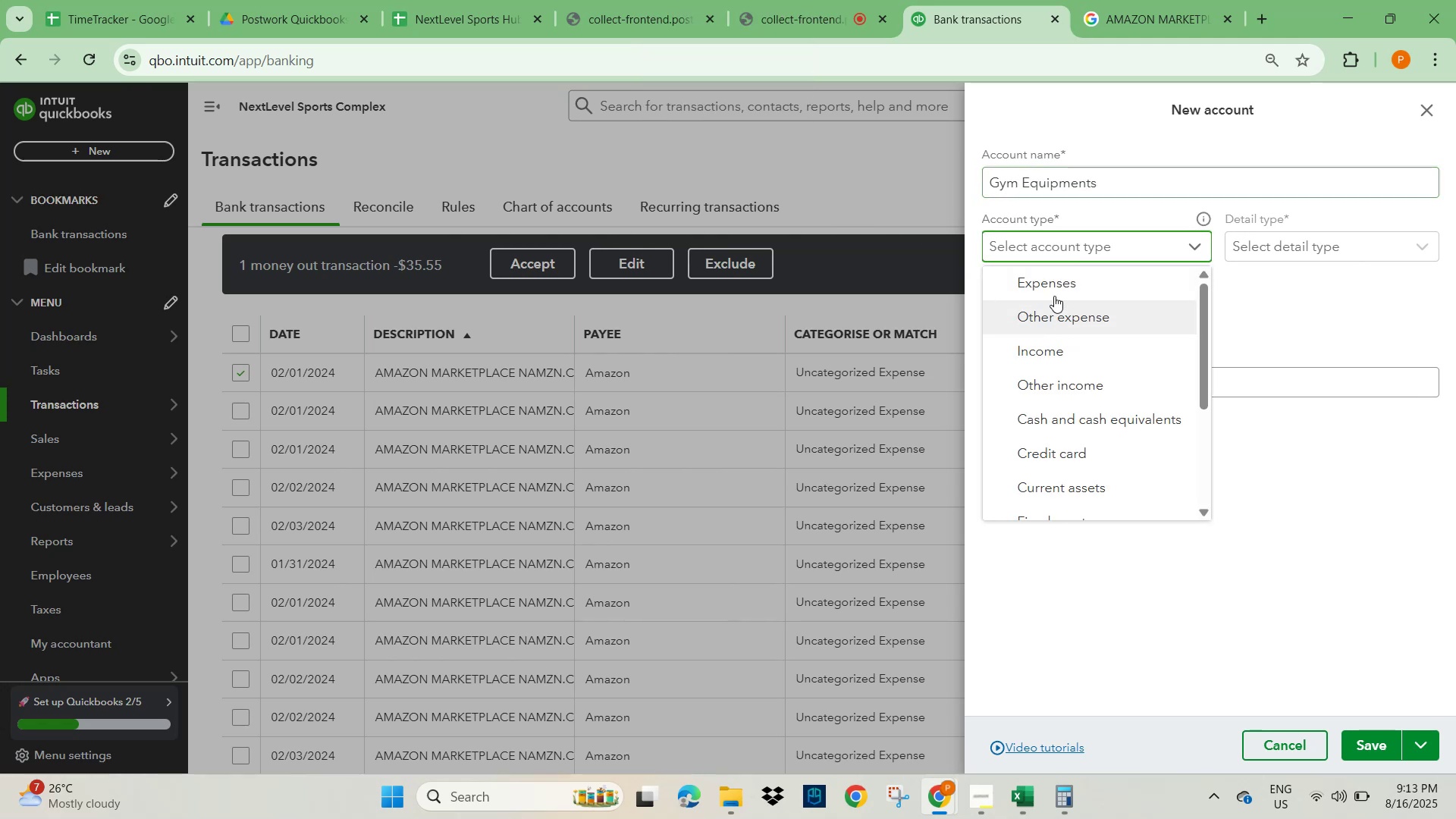 
left_click([1054, 286])
 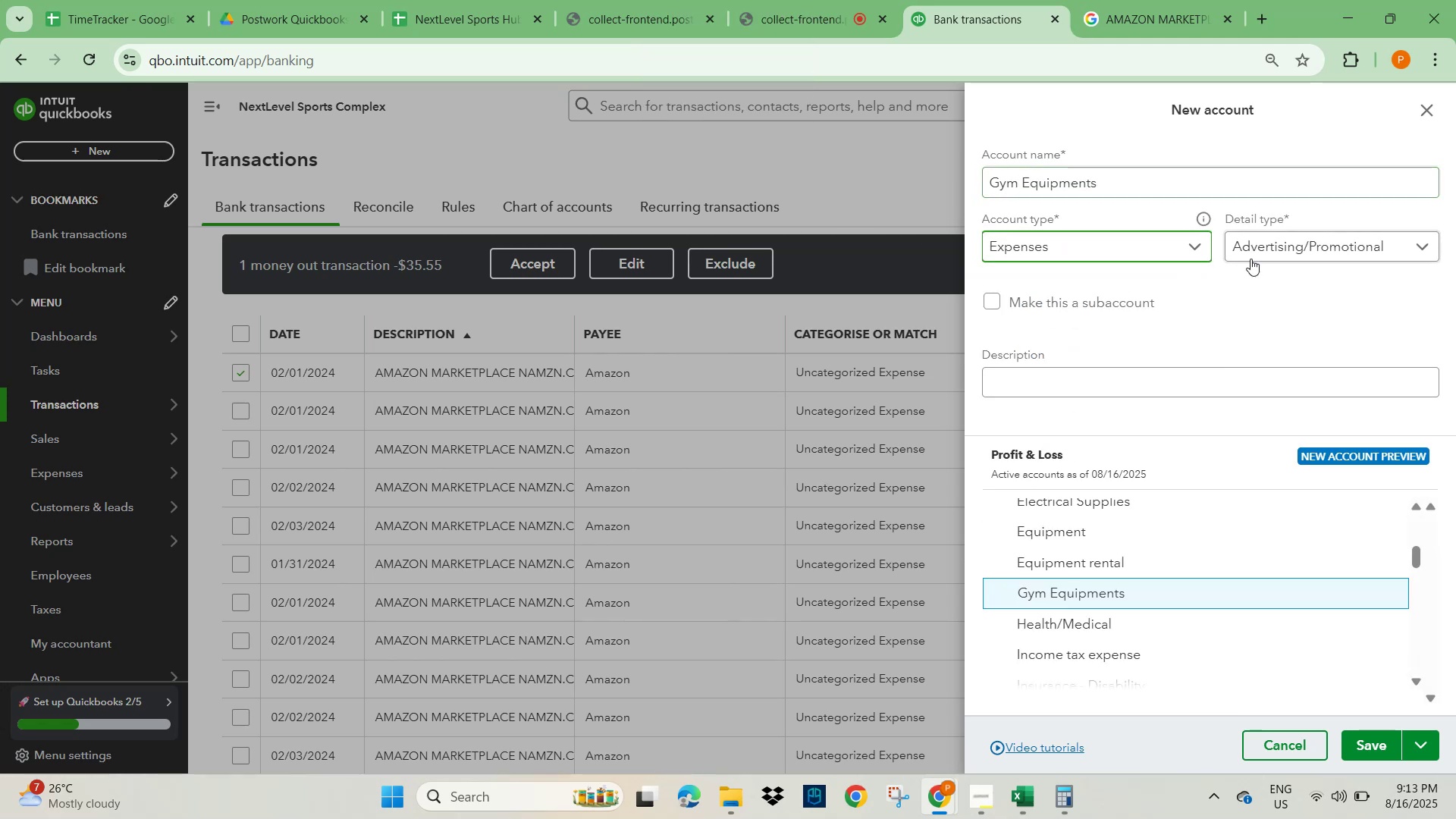 
left_click([1282, 249])
 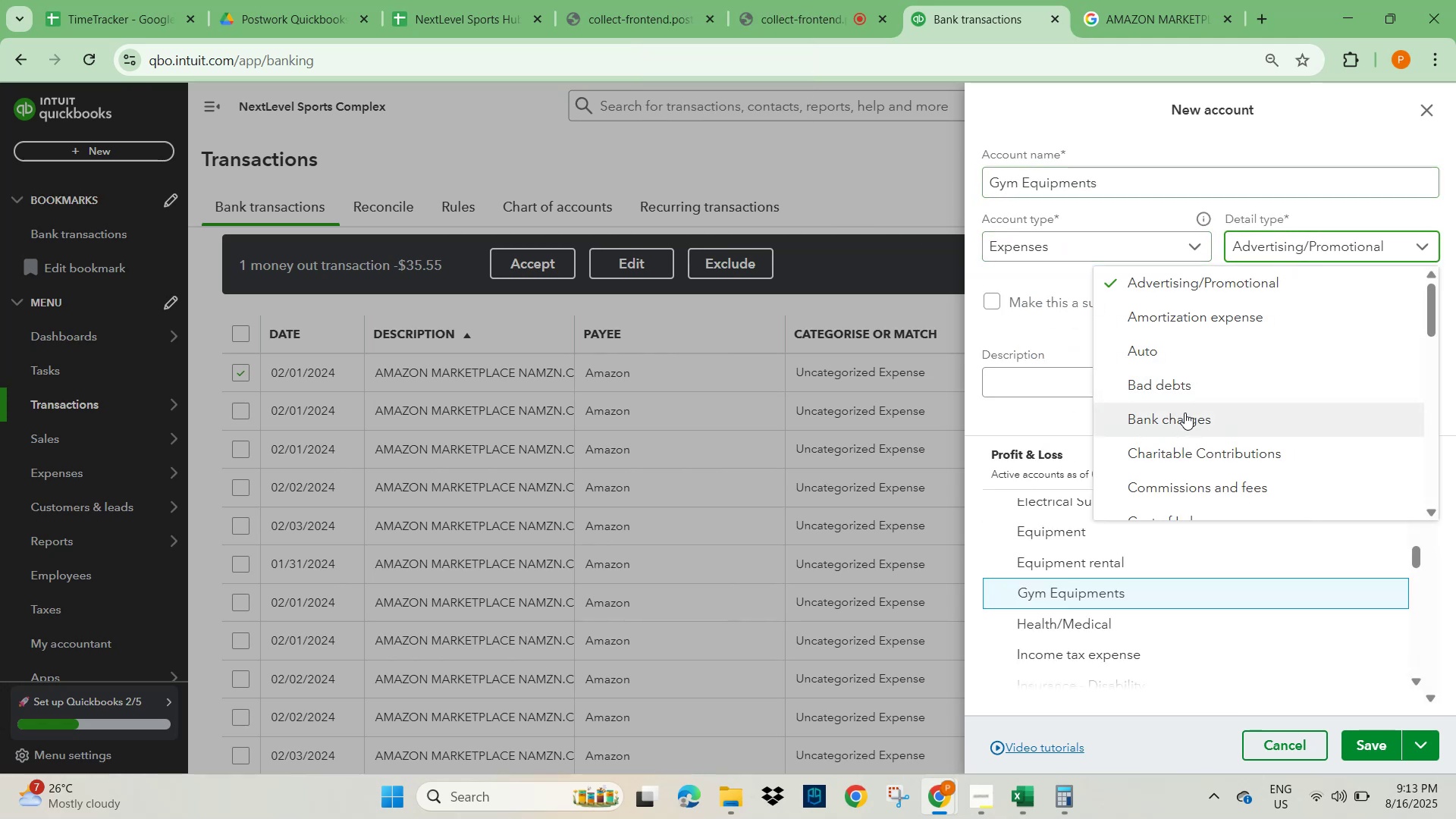 
type(suu)
 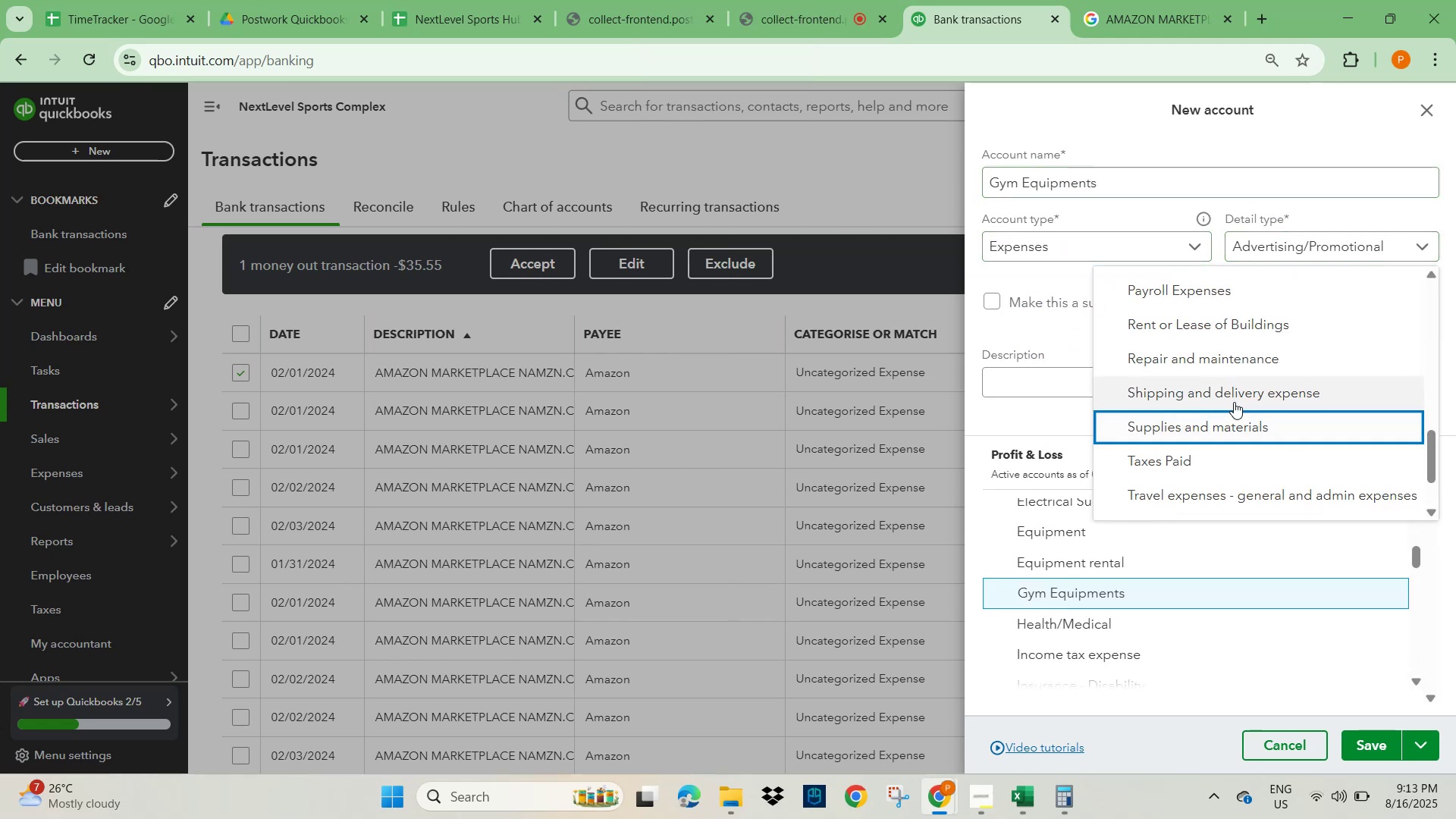 
left_click([1235, 419])
 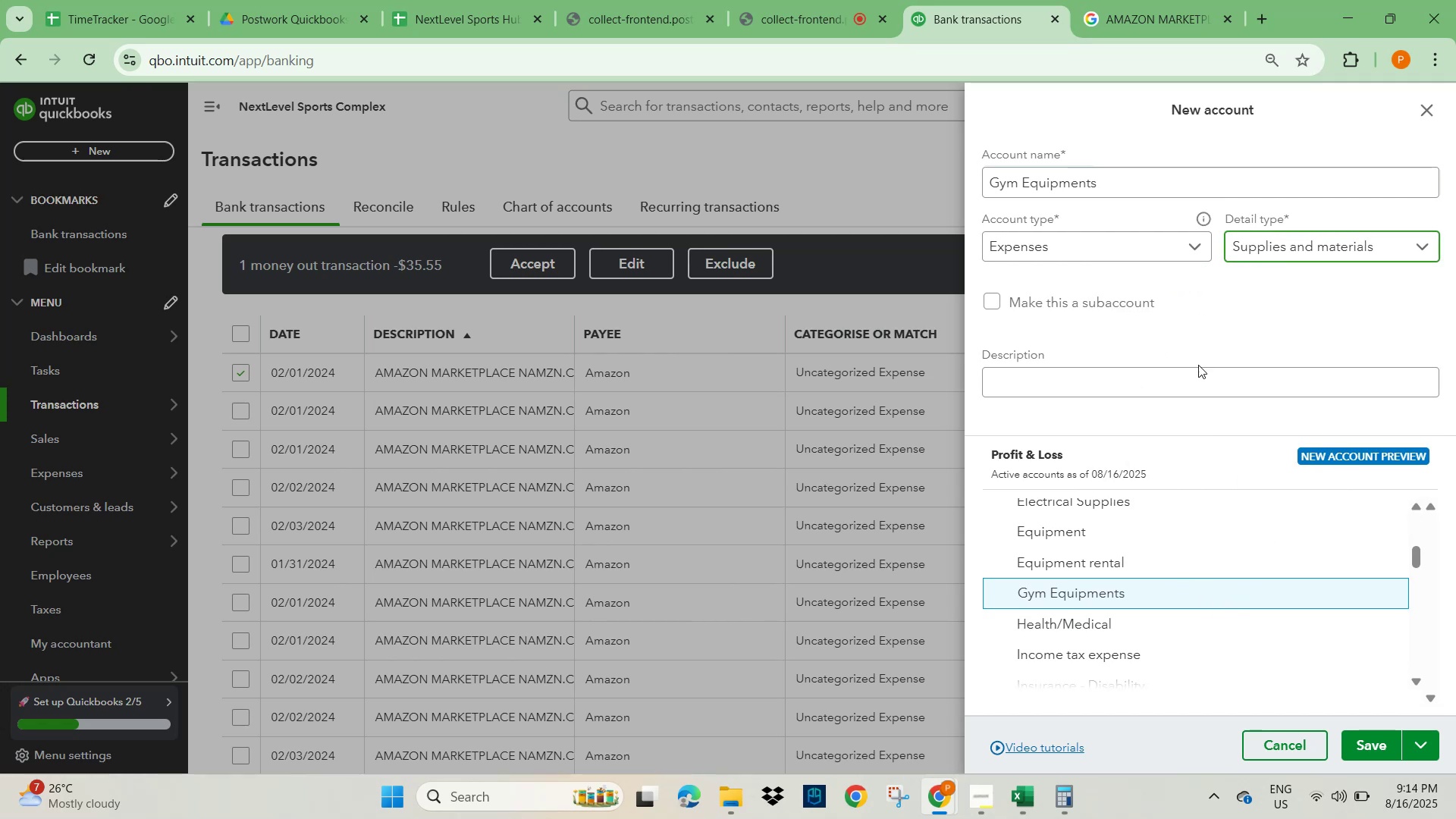 
wait(7.16)
 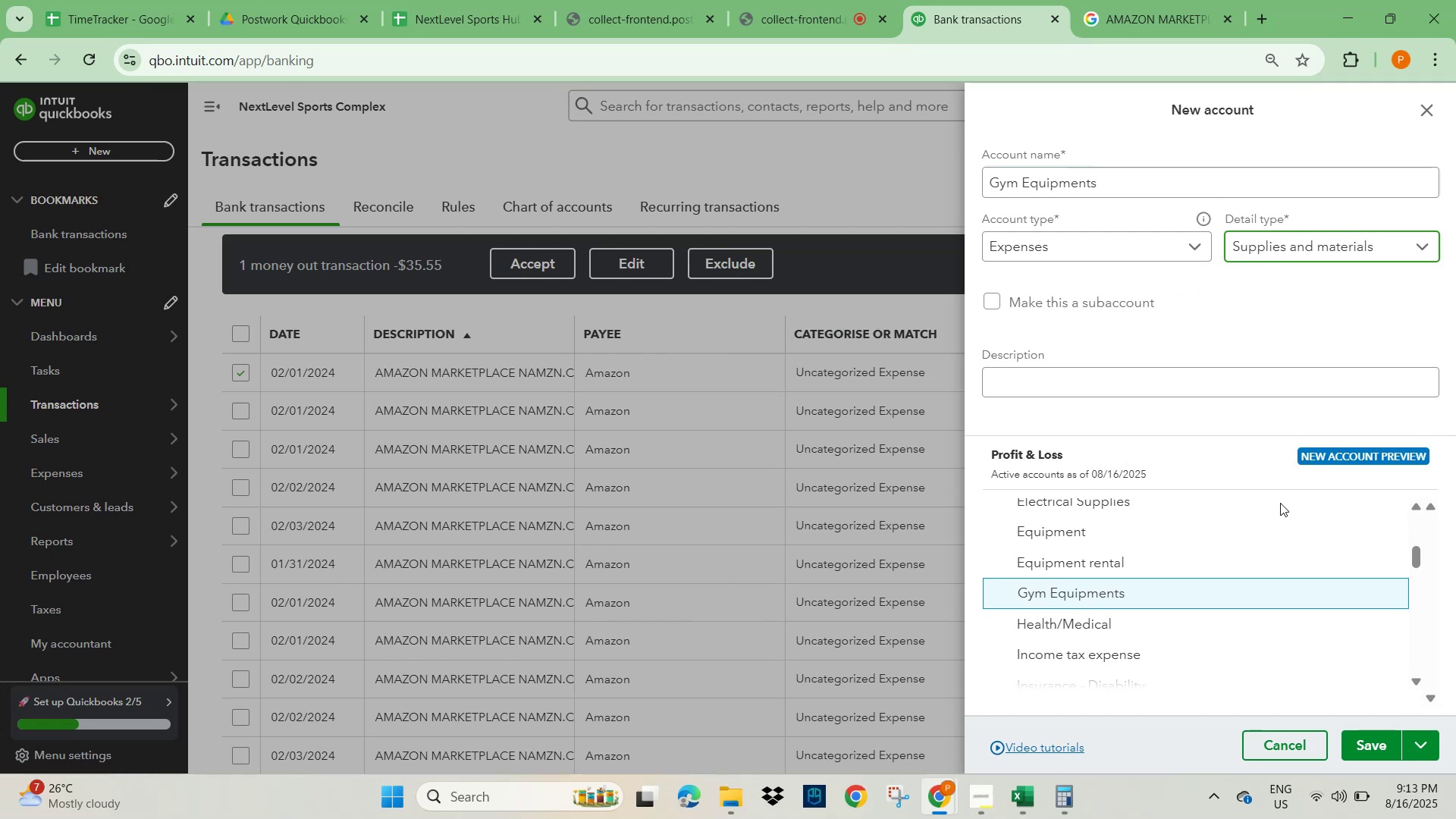 
left_click([1369, 741])
 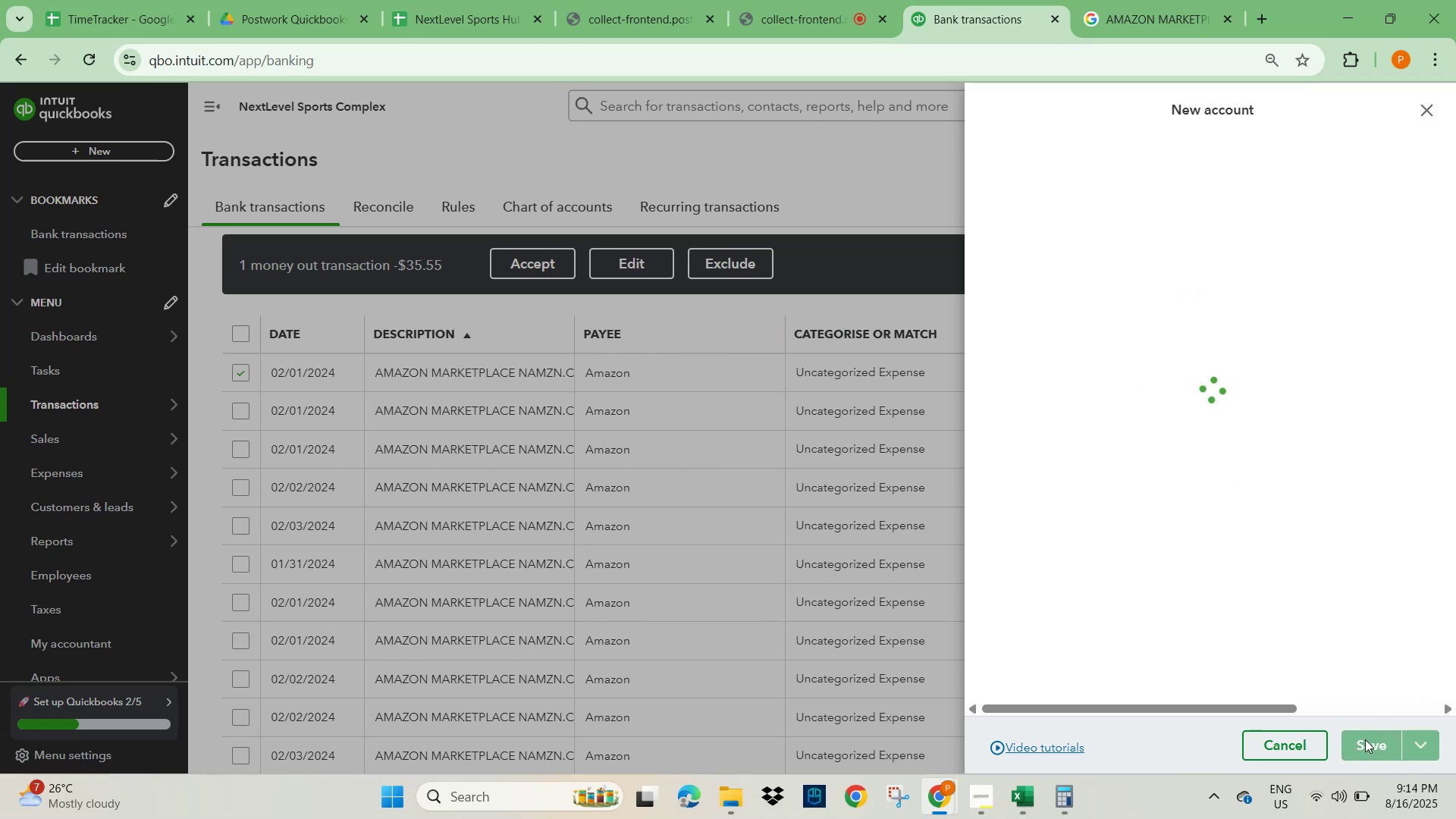 
mouse_move([990, 393])
 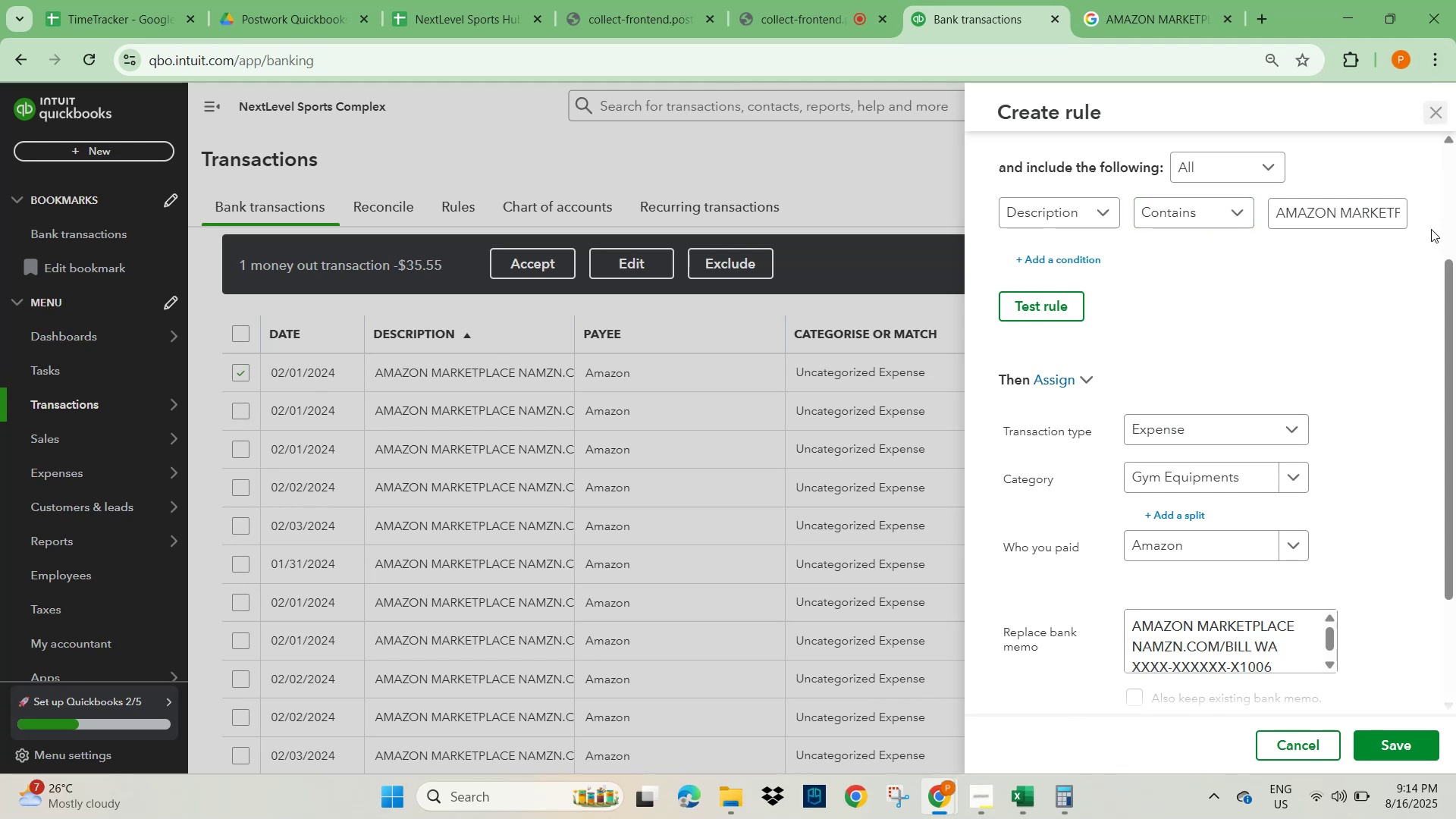 
scroll: coordinate [1259, 632], scroll_direction: down, amount: 1.0
 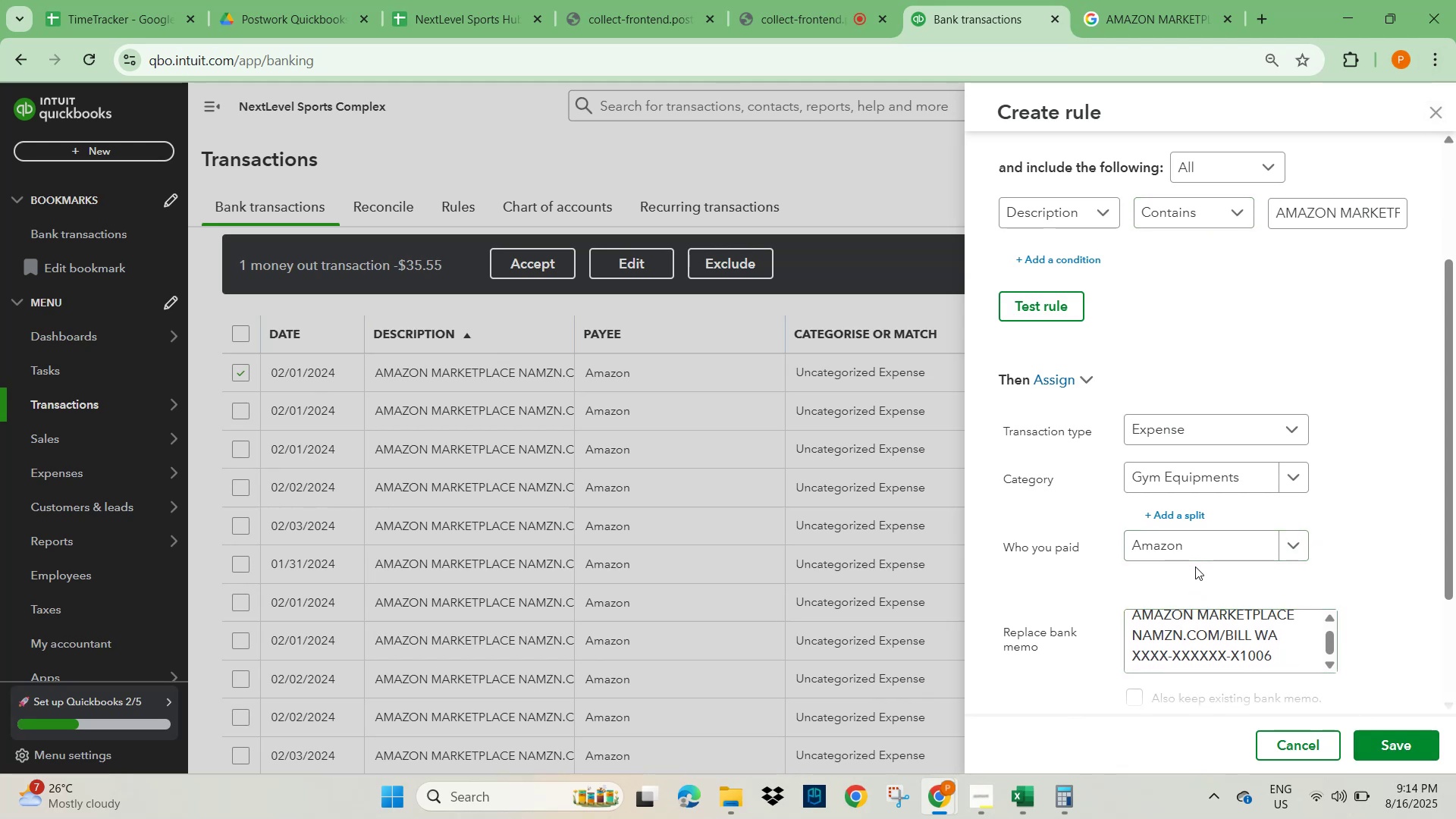 
scroll: coordinate [1210, 526], scroll_direction: up, amount: 4.0
 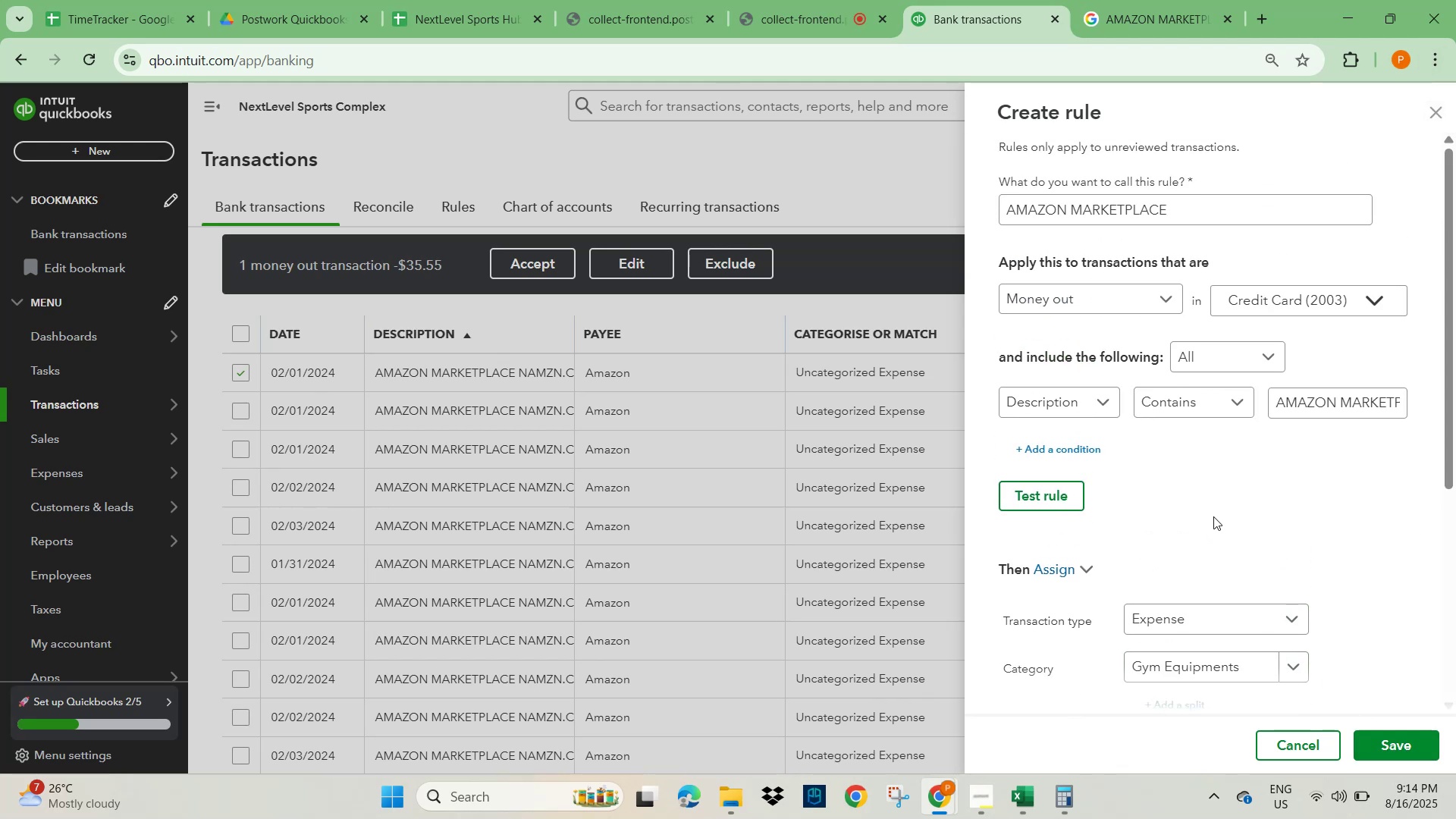 
scroll: coordinate [1232, 492], scroll_direction: down, amount: 3.0
 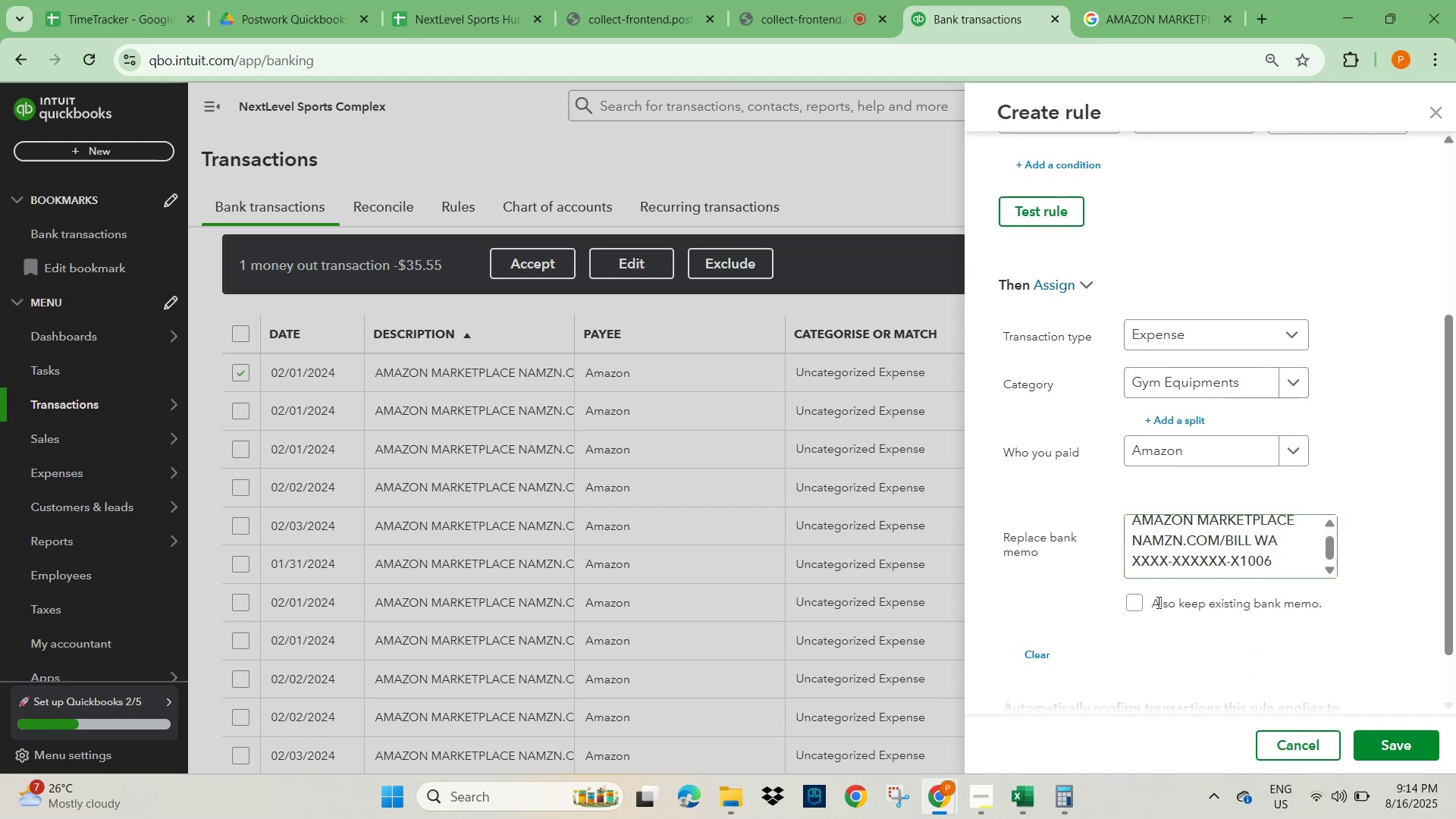 
left_click([1135, 607])
 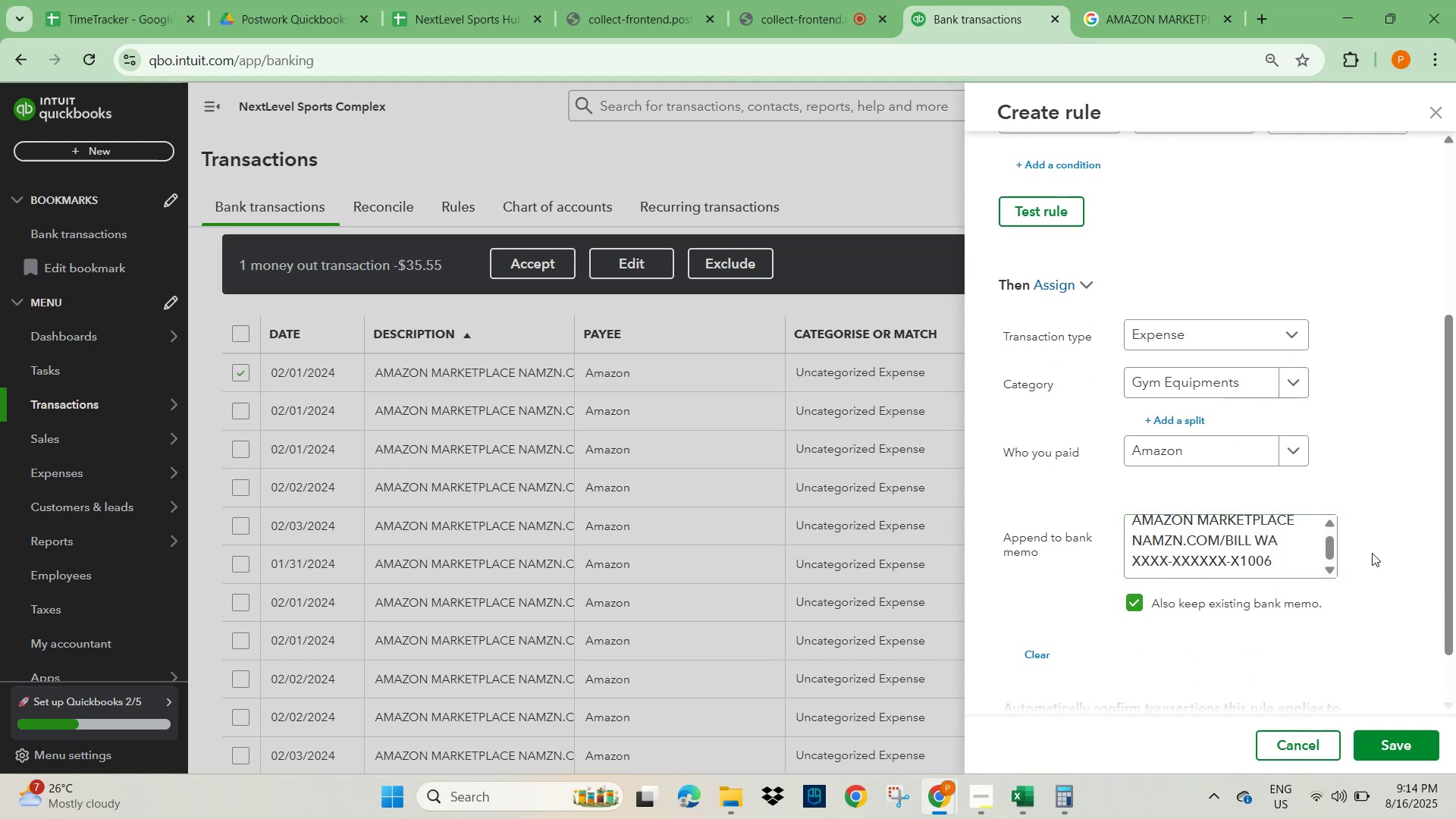 
scroll: coordinate [1376, 558], scroll_direction: down, amount: 3.0
 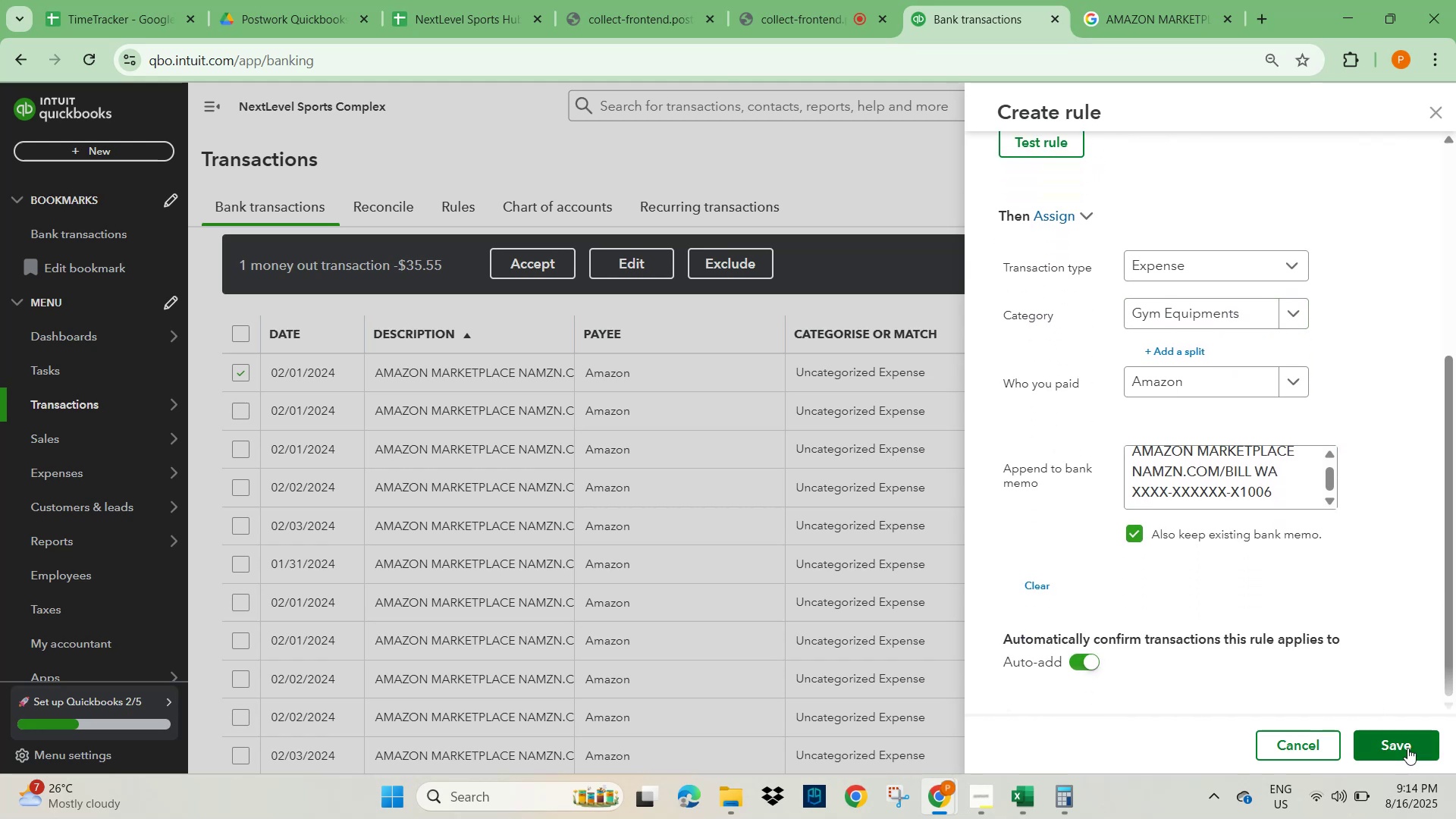 
left_click([1407, 745])
 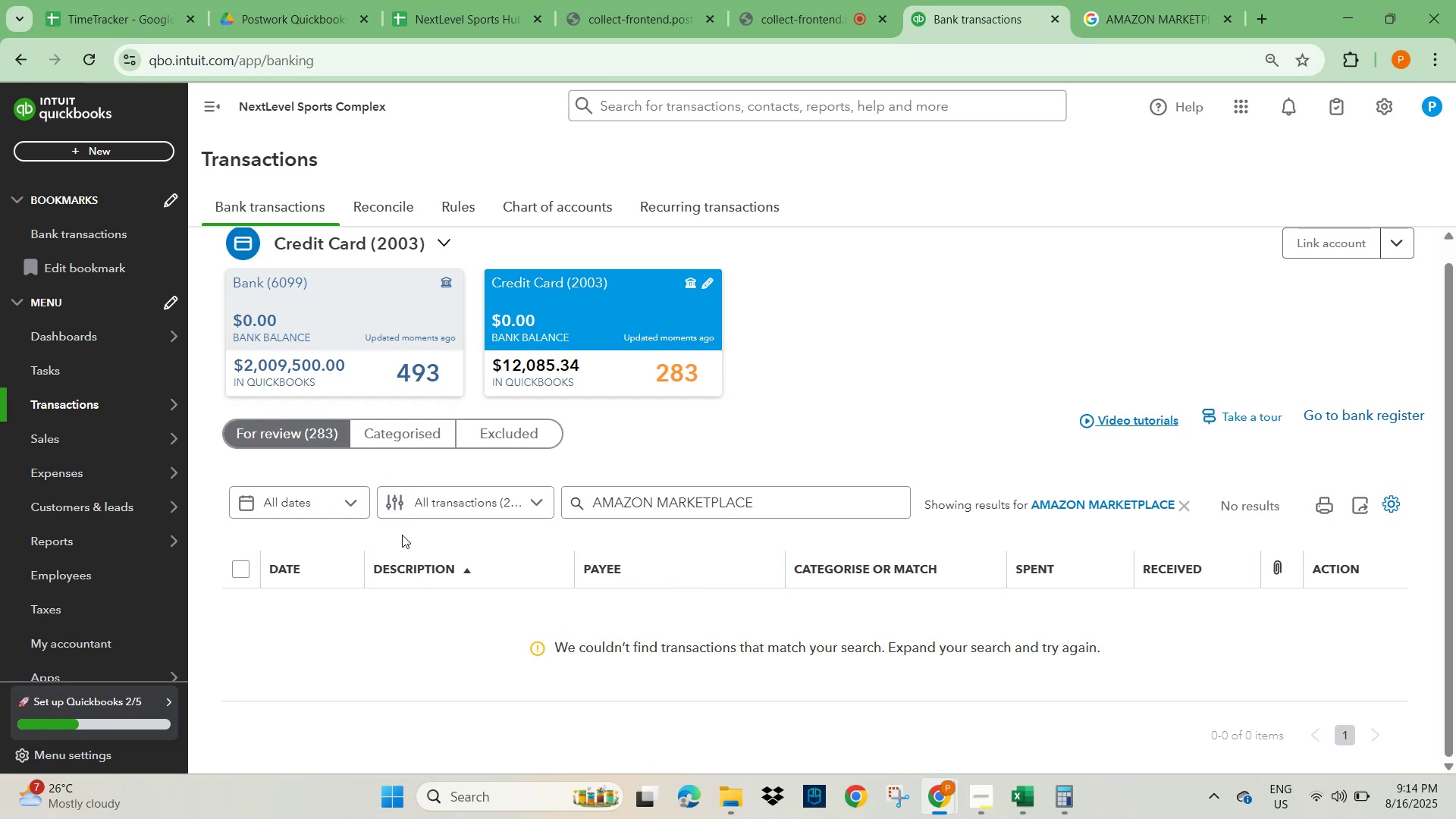 
wait(14.88)
 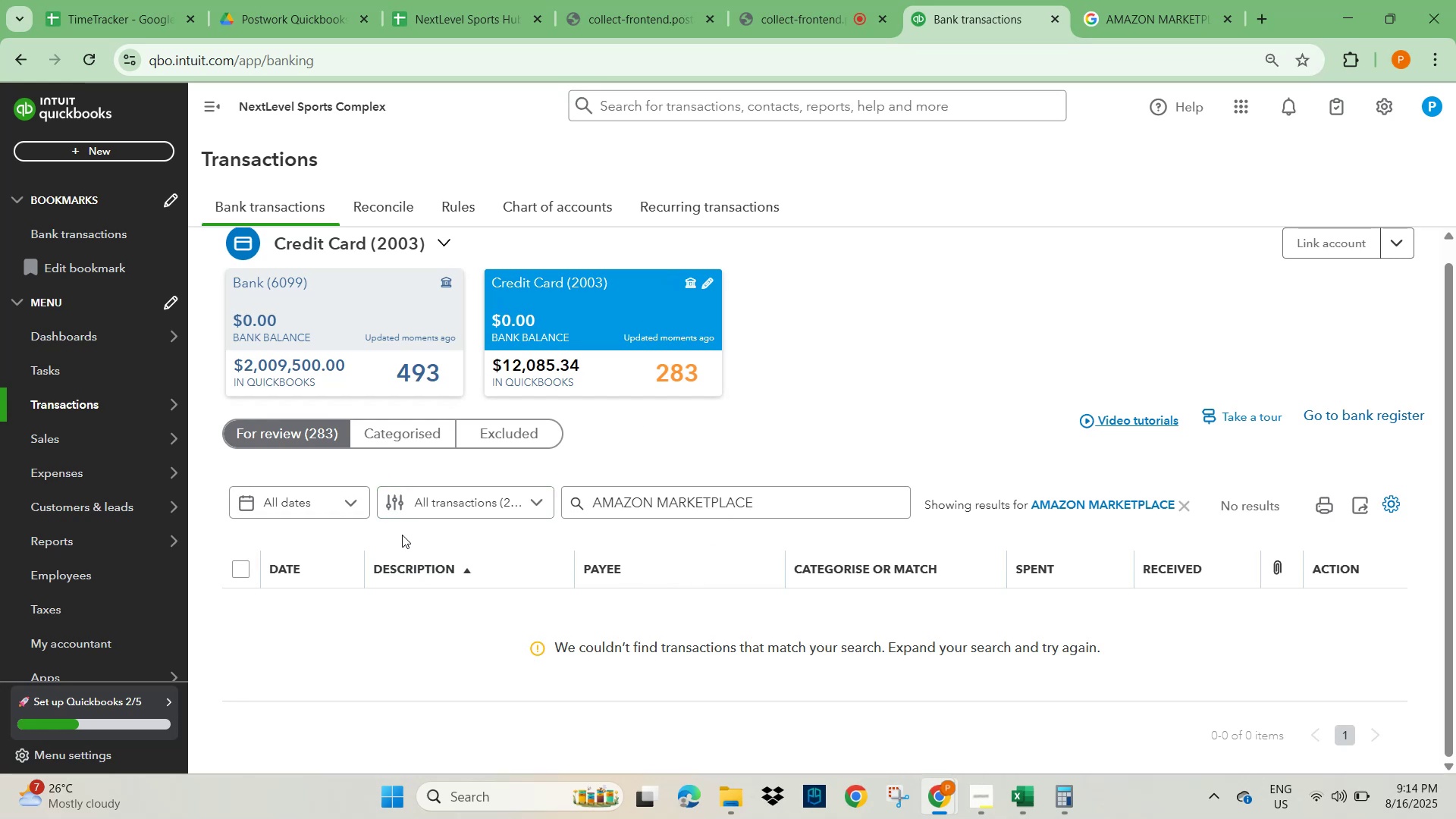 
scroll: coordinate [388, 529], scroll_direction: down, amount: 1.0
 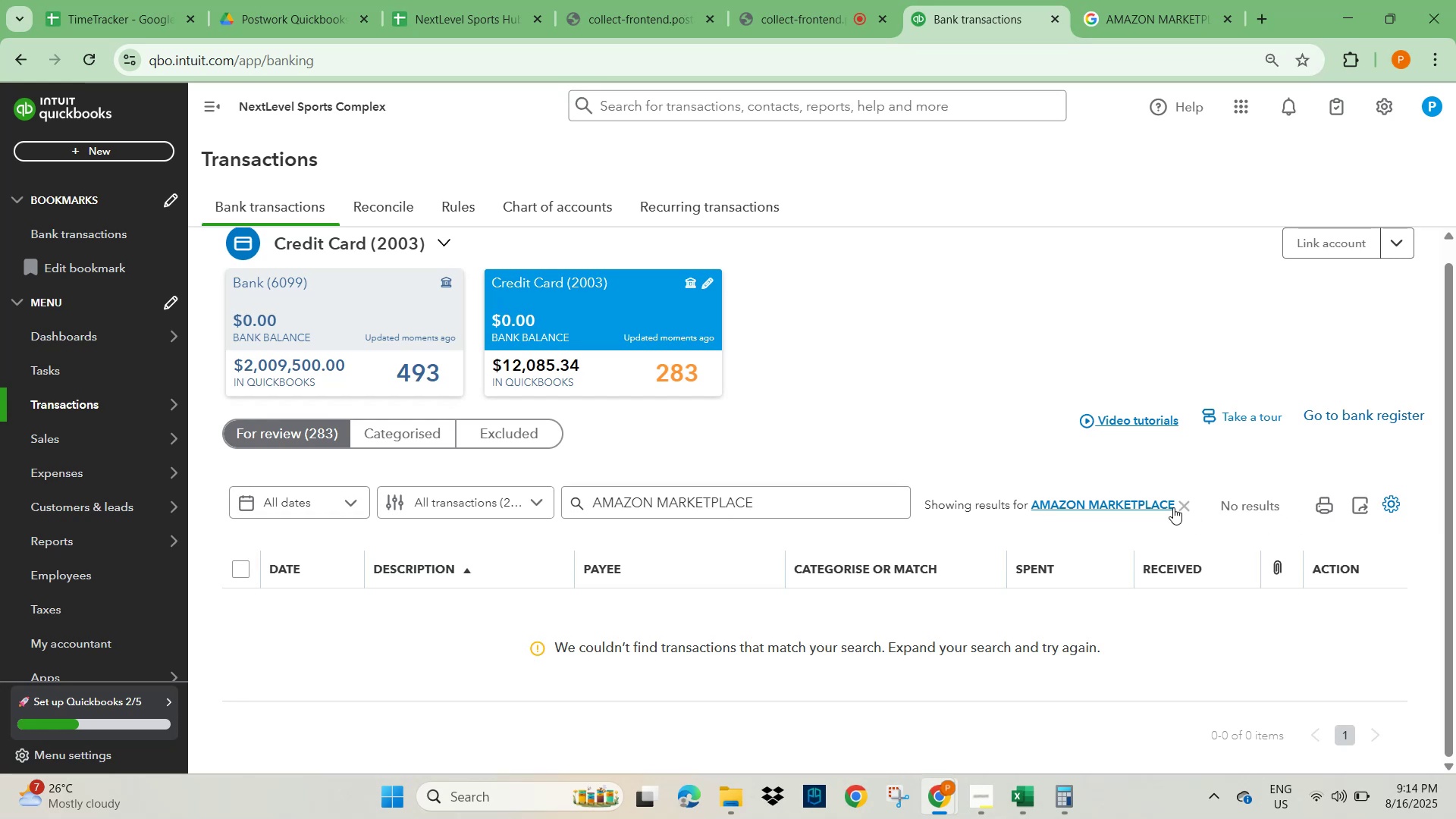 
left_click([1182, 501])
 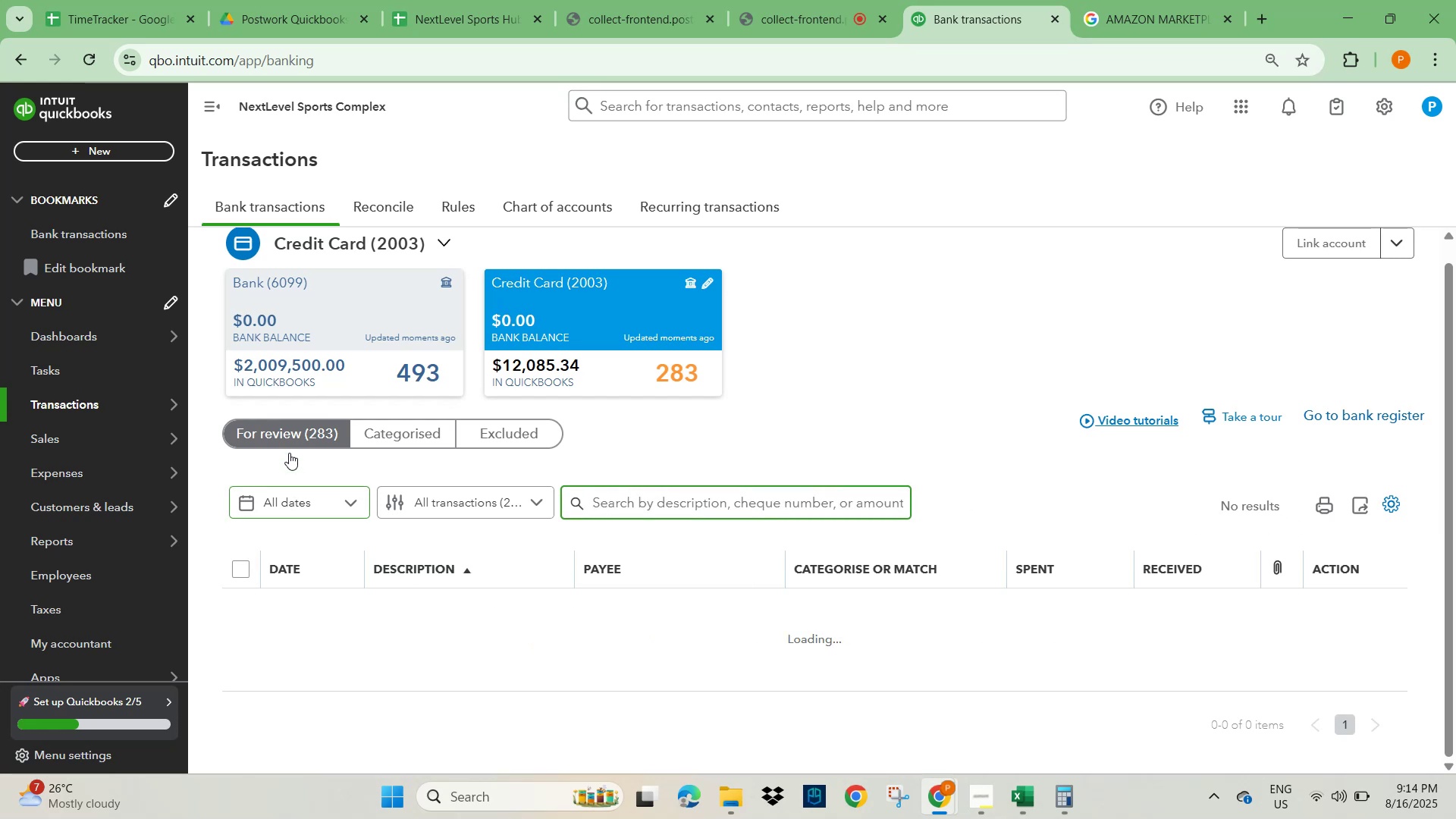 
left_click([296, 429])
 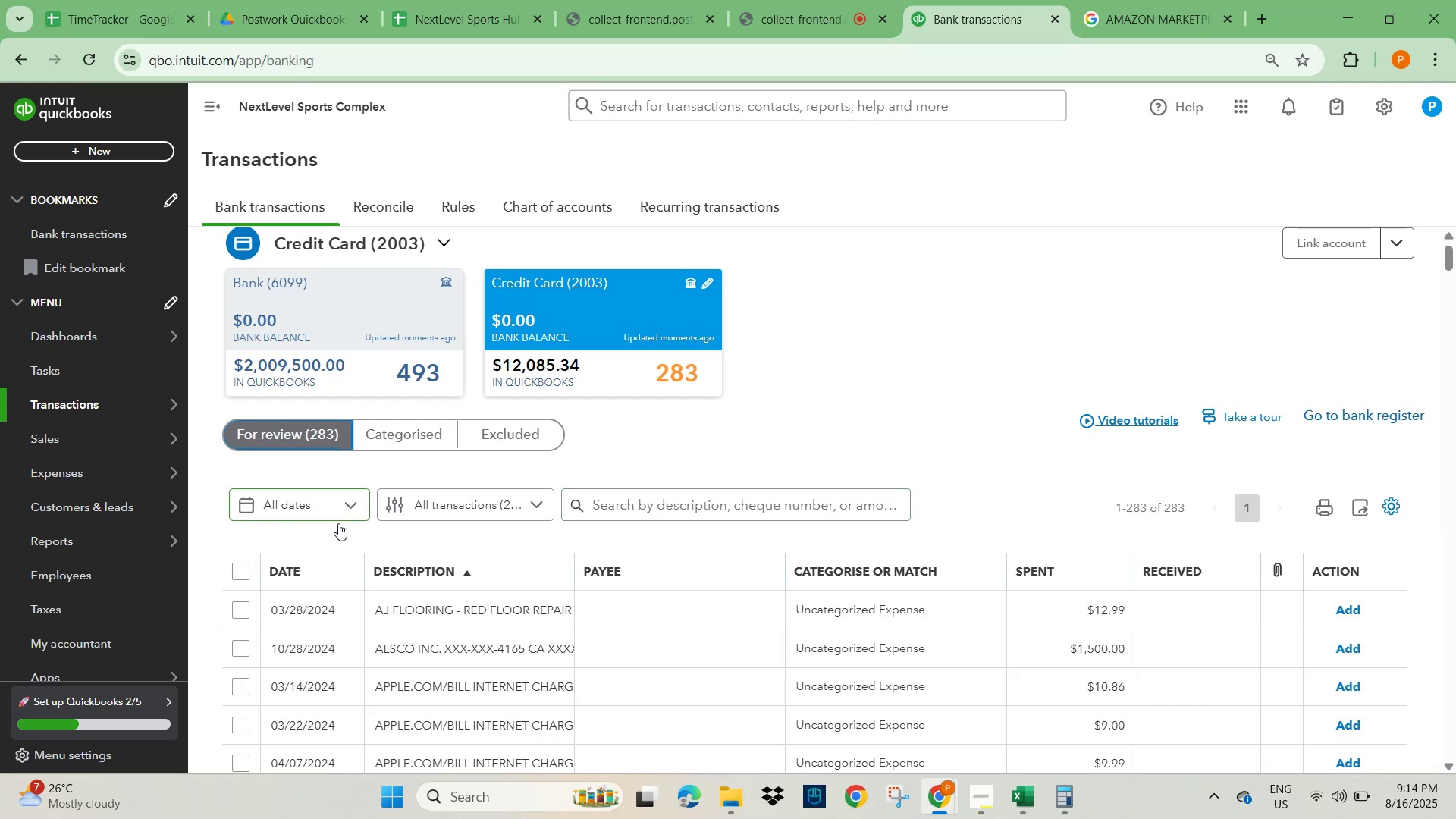 
scroll: coordinate [545, 592], scroll_direction: down, amount: 2.0
 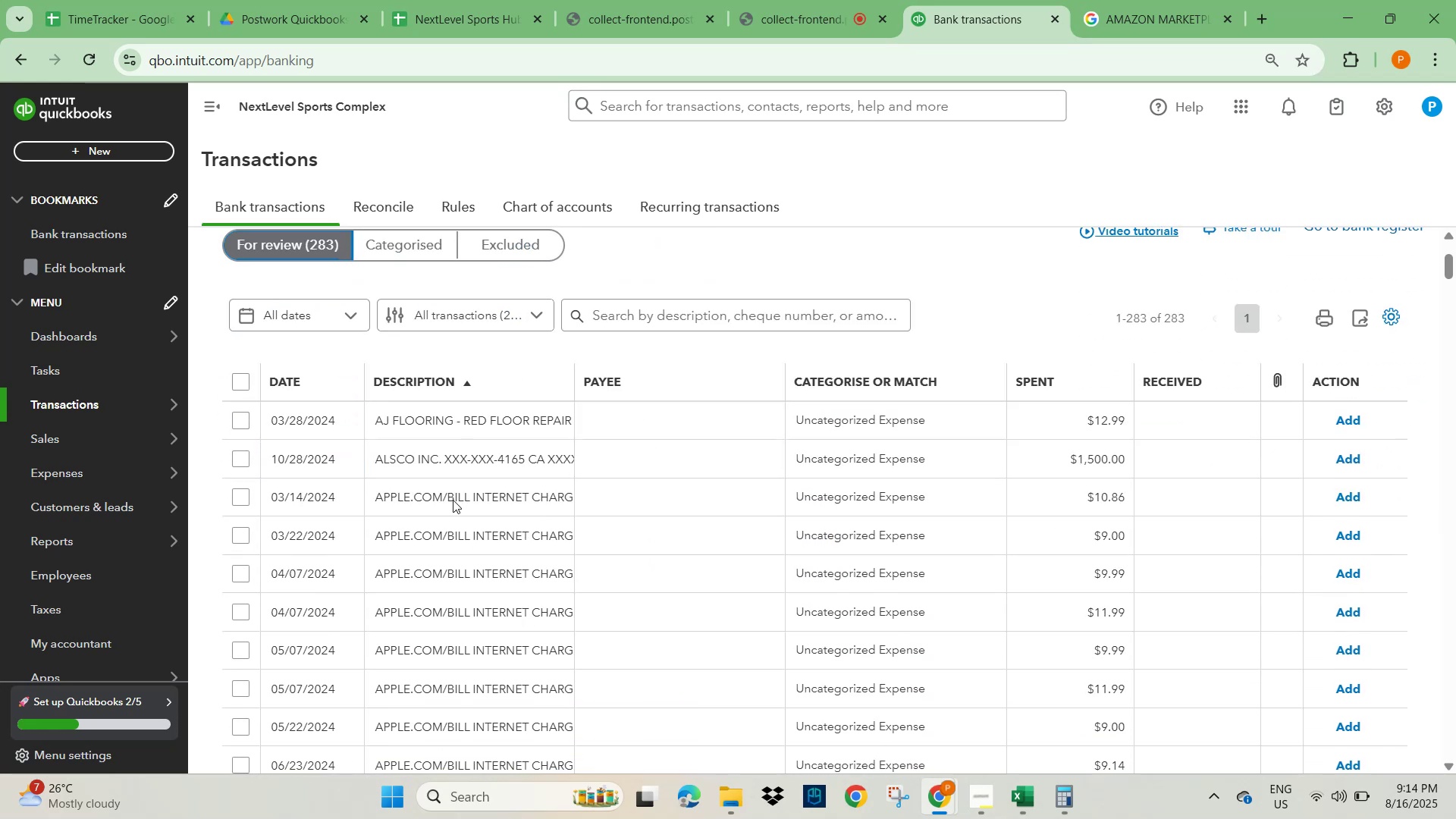 
left_click([453, 499])
 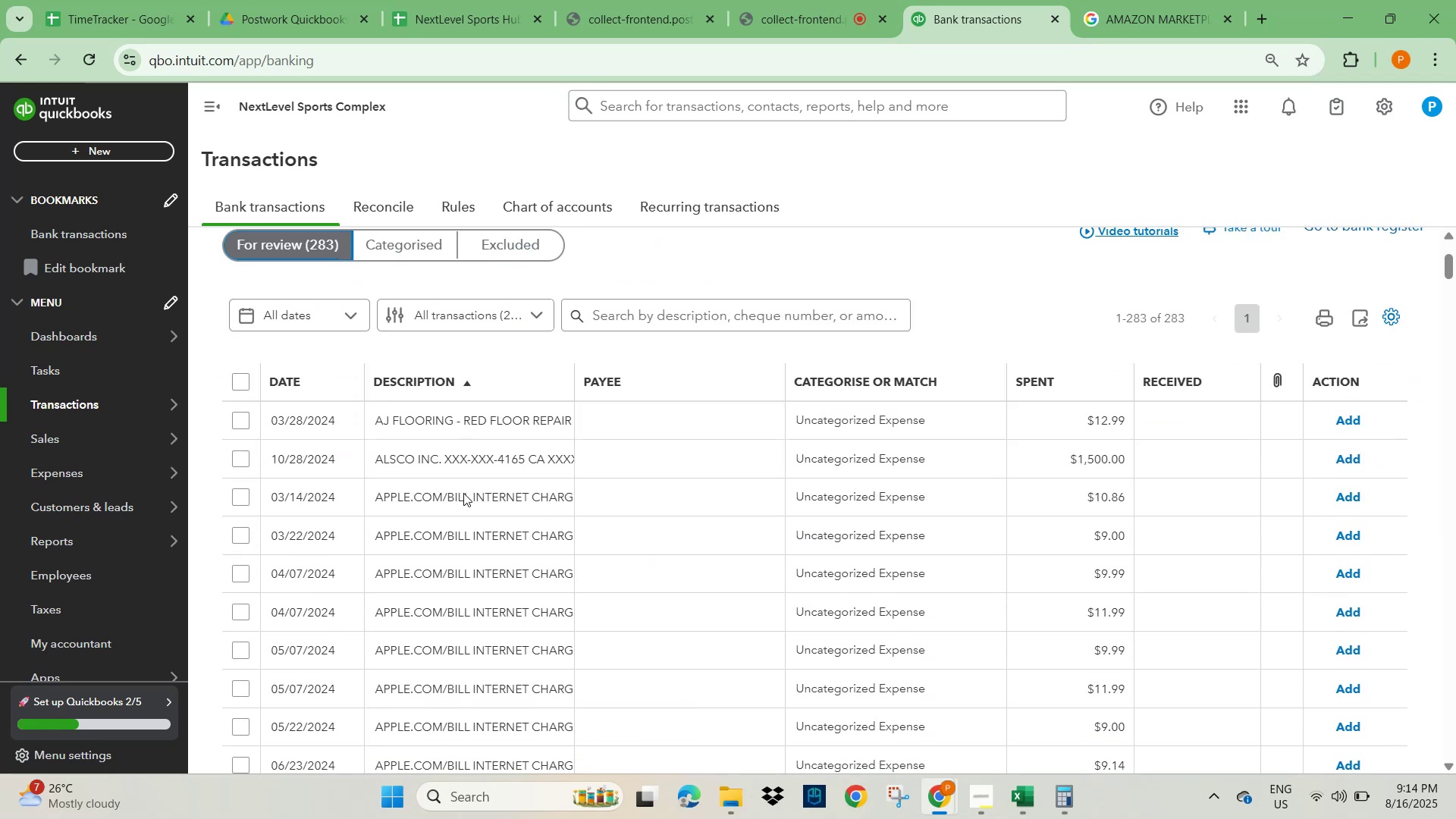 
left_click([491, 497])
 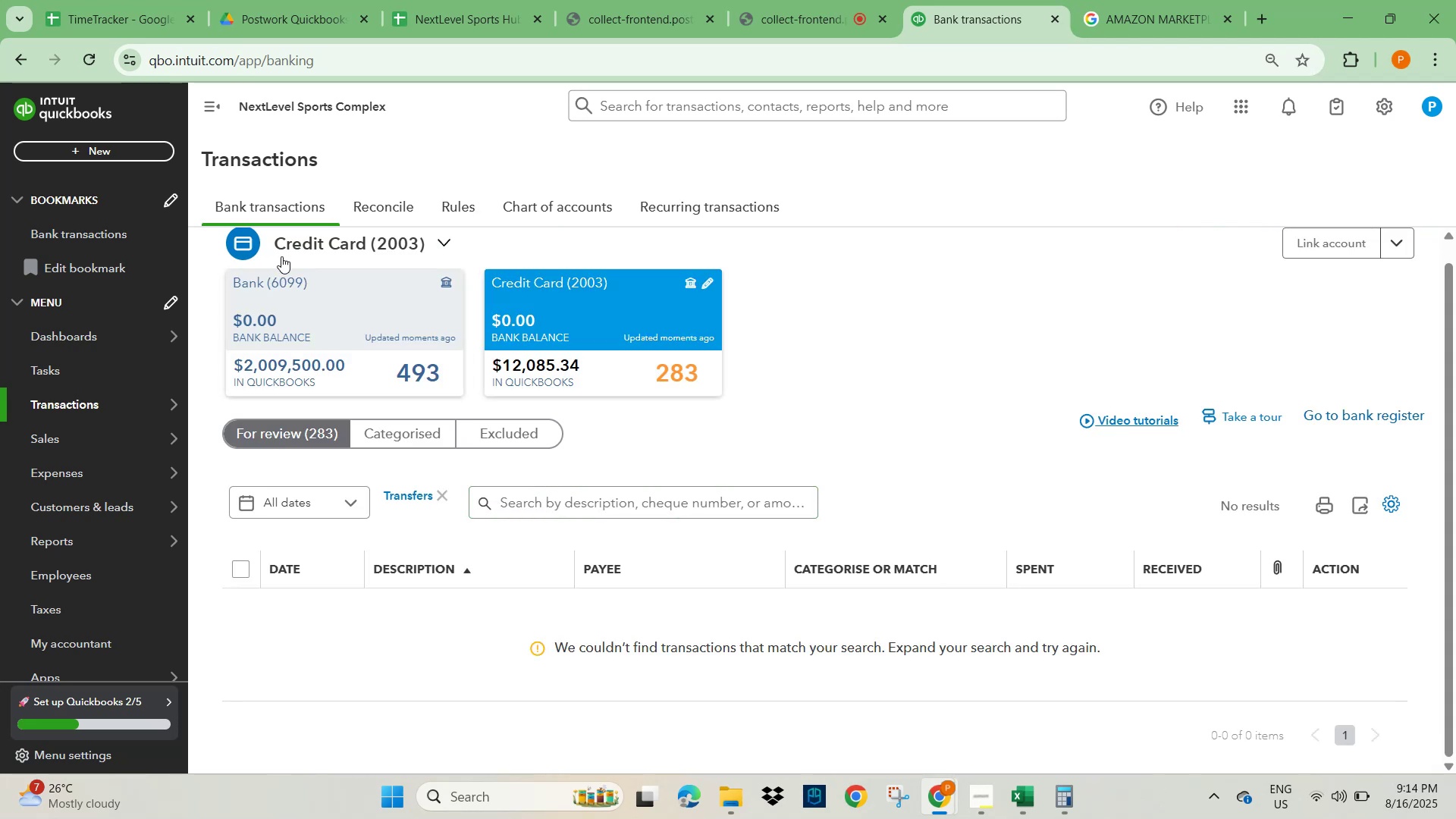 
wait(5.49)
 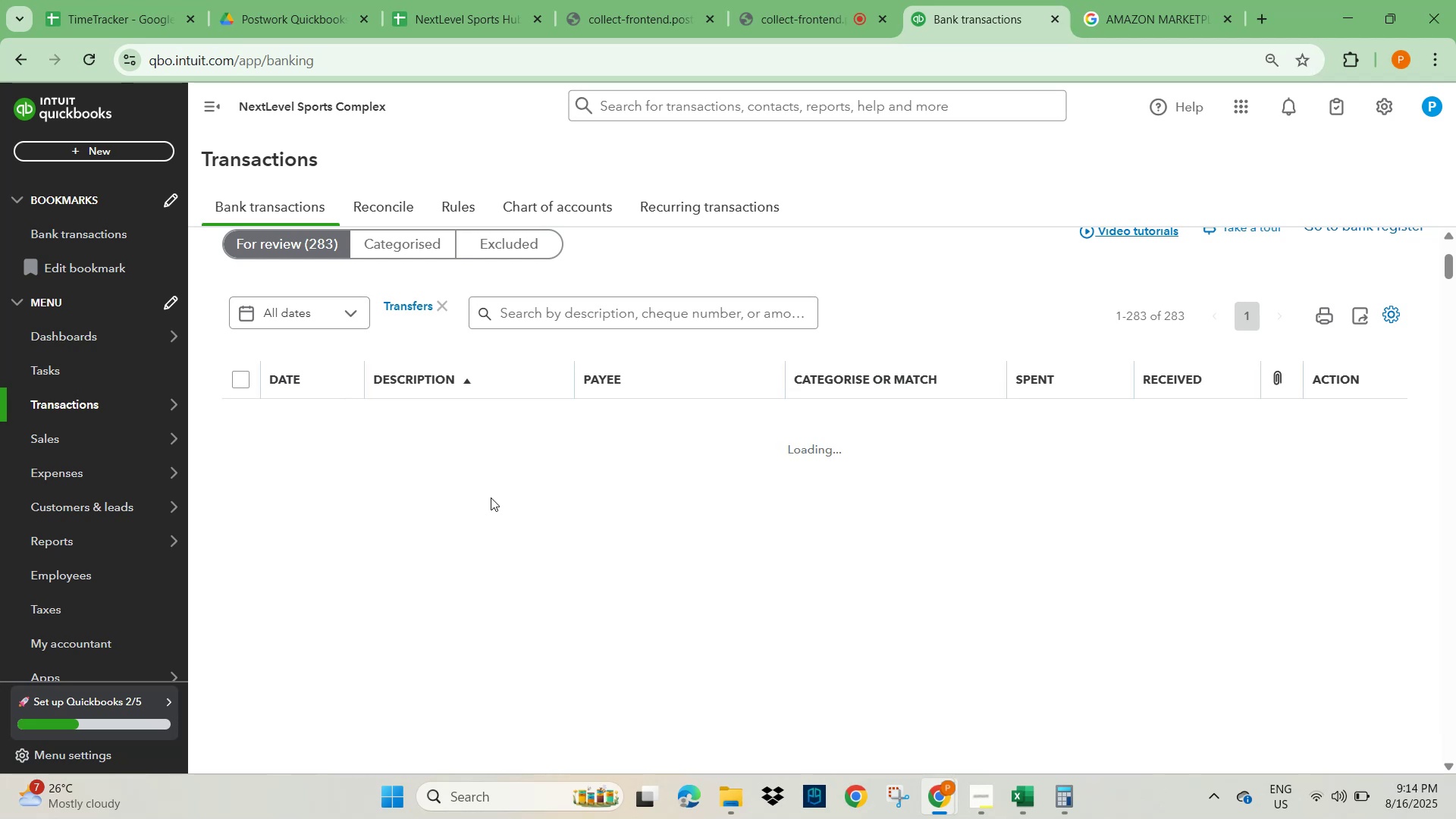 
left_click([287, 435])
 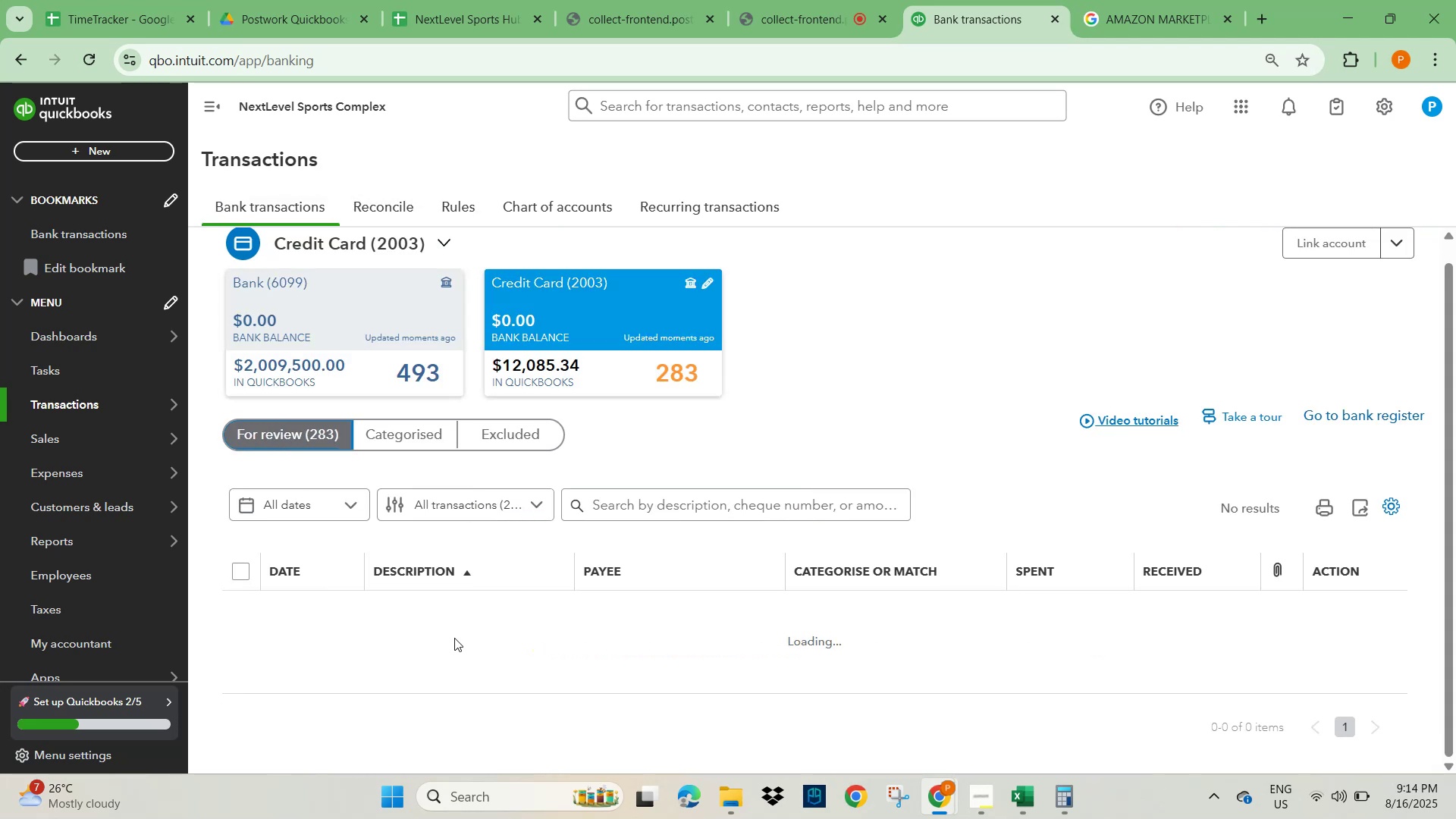 
scroll: coordinate [470, 639], scroll_direction: down, amount: 2.0
 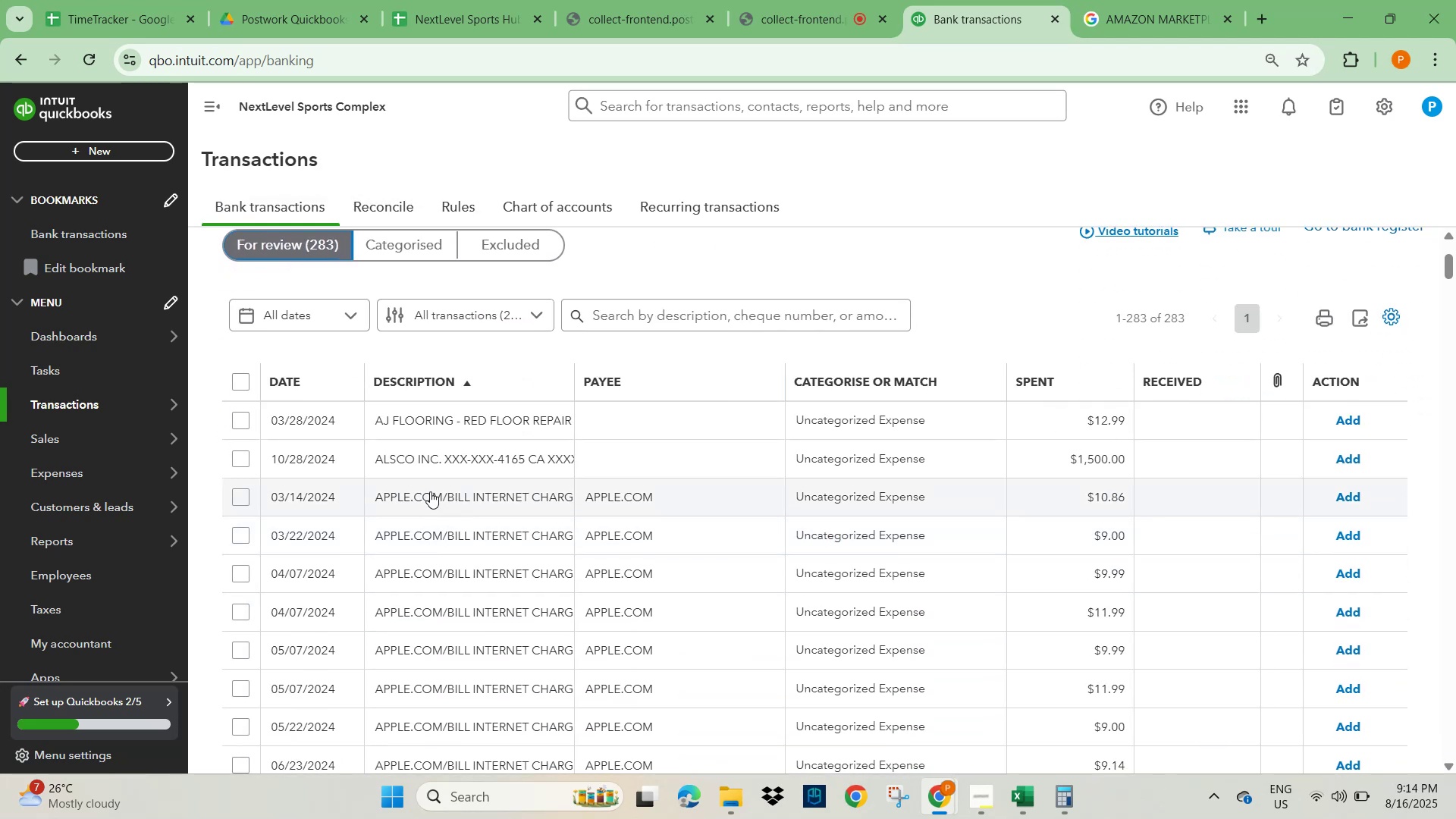 
left_click([430, 493])
 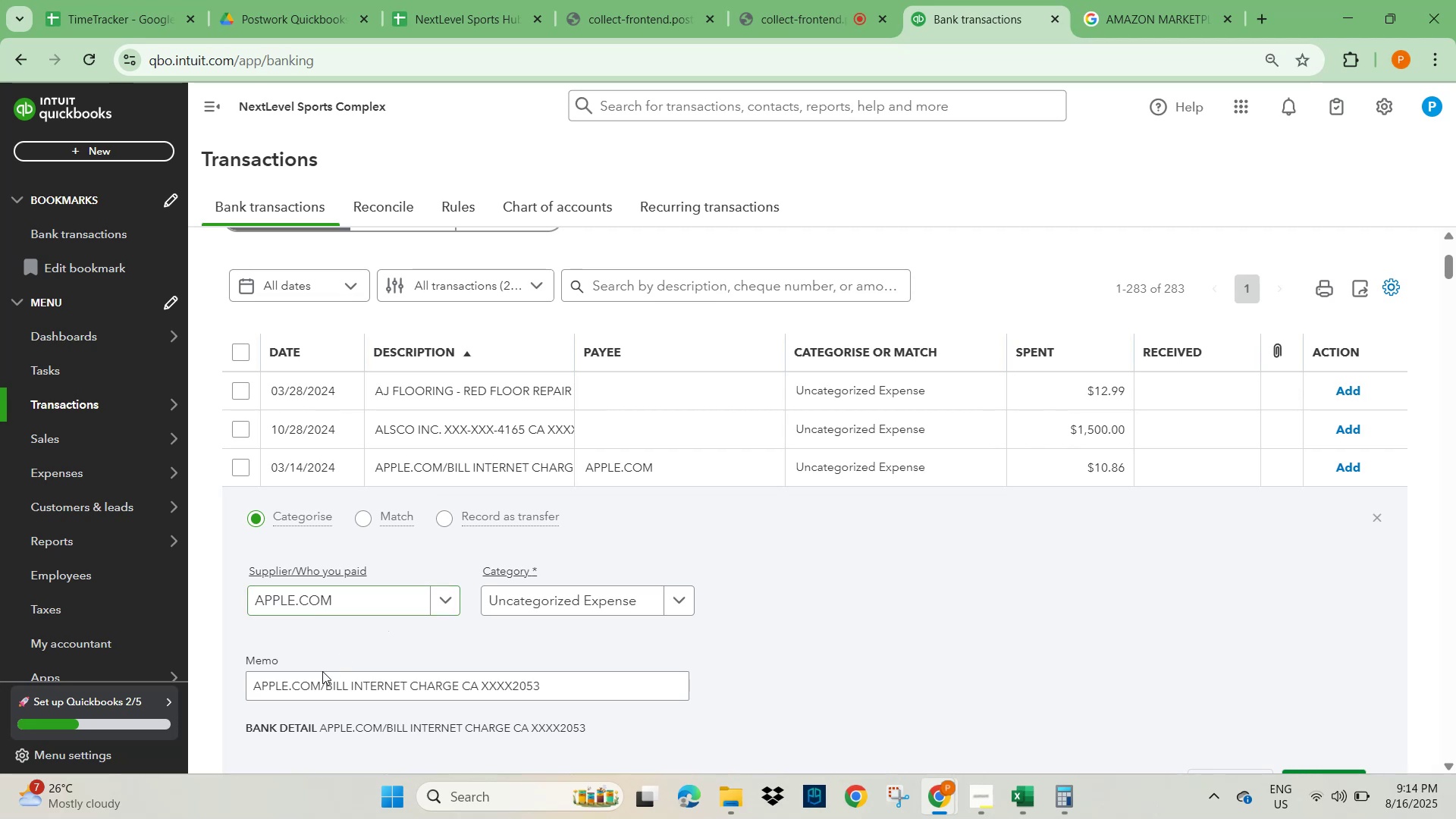 
left_click_drag(start_coordinate=[322, 686], to_coordinate=[224, 686])
 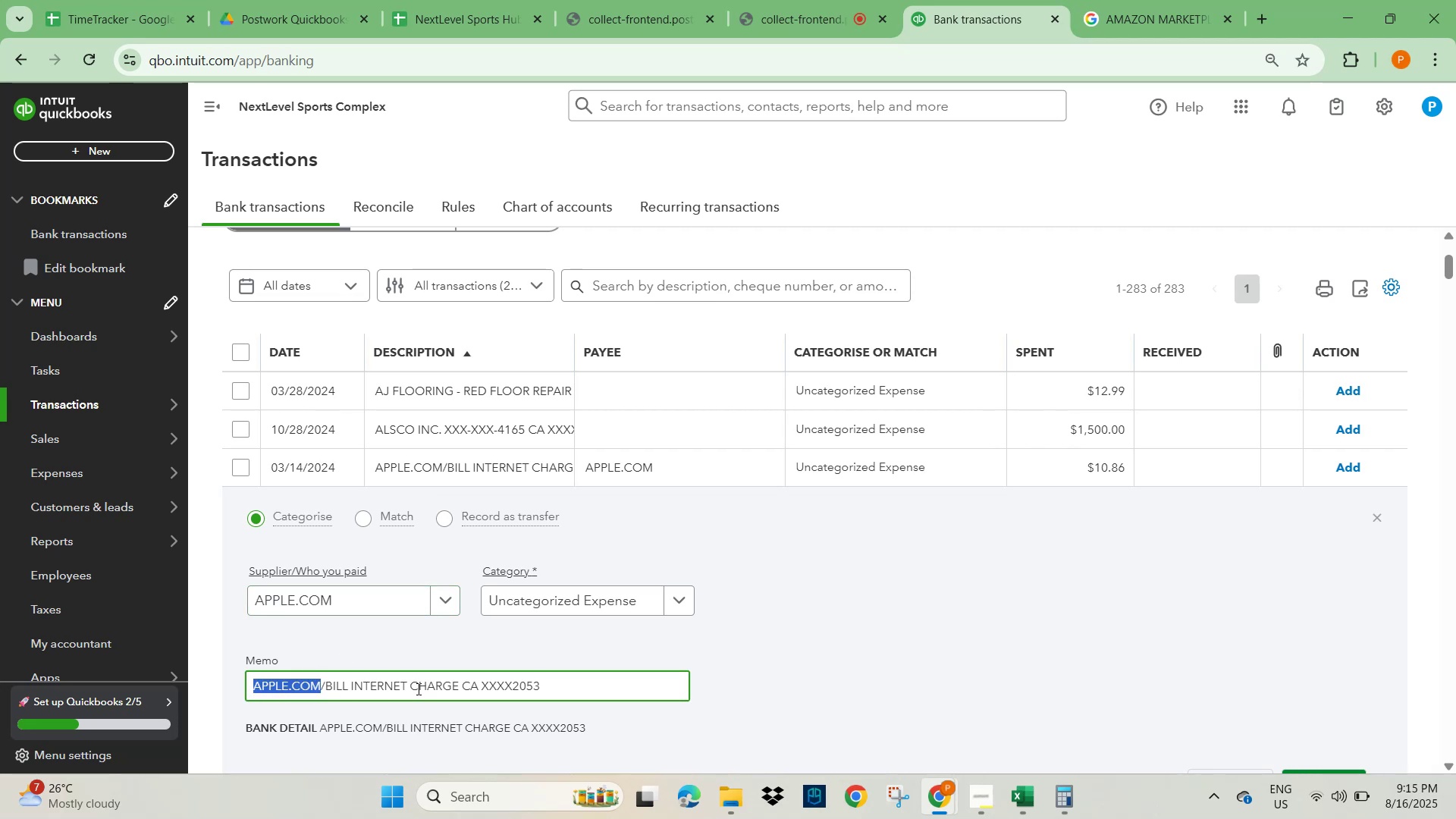 
key(Control+C)
 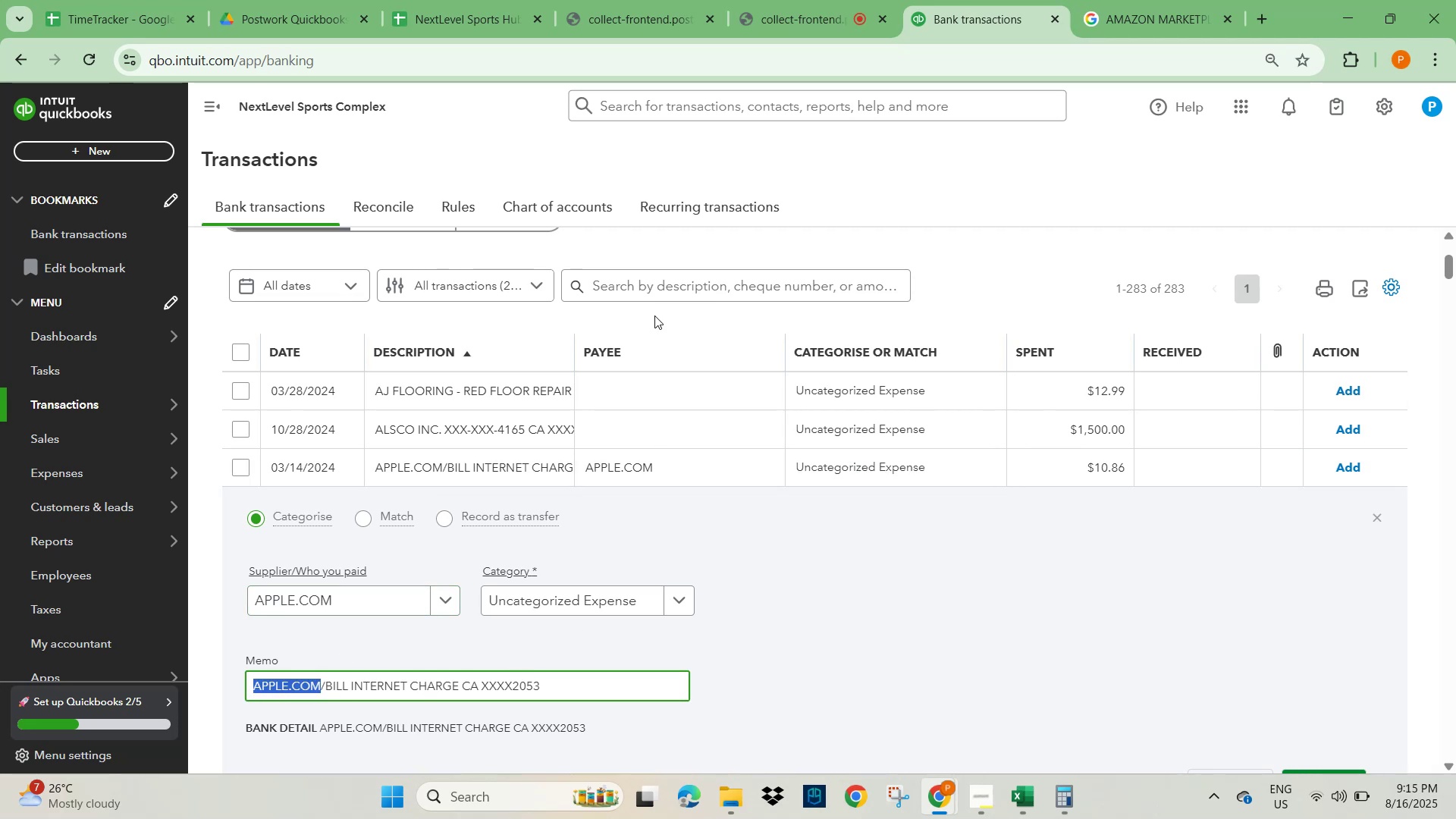 
left_click([653, 290])
 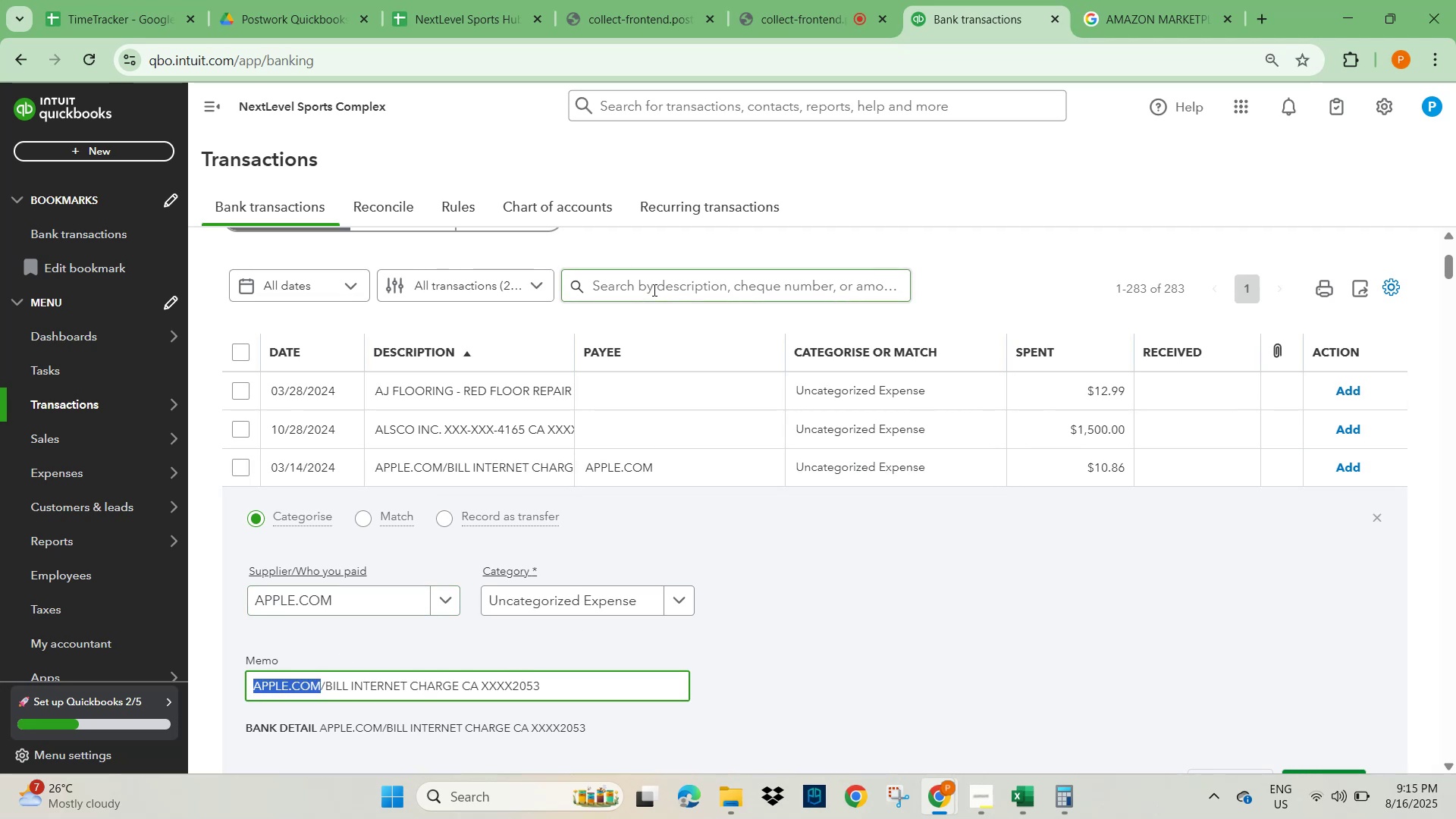 
key(Control+V)
 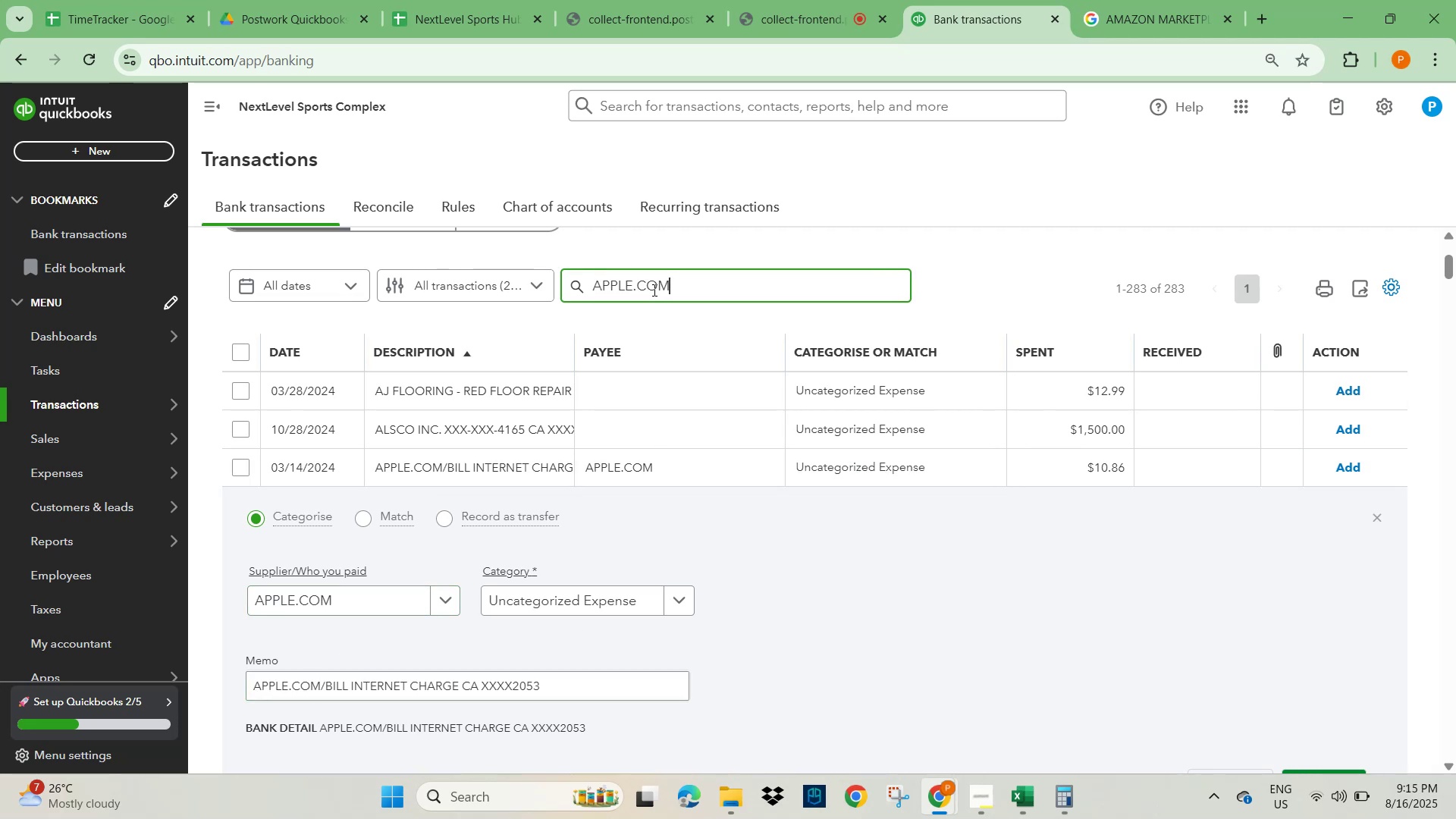 
key(NumpadEnter)
 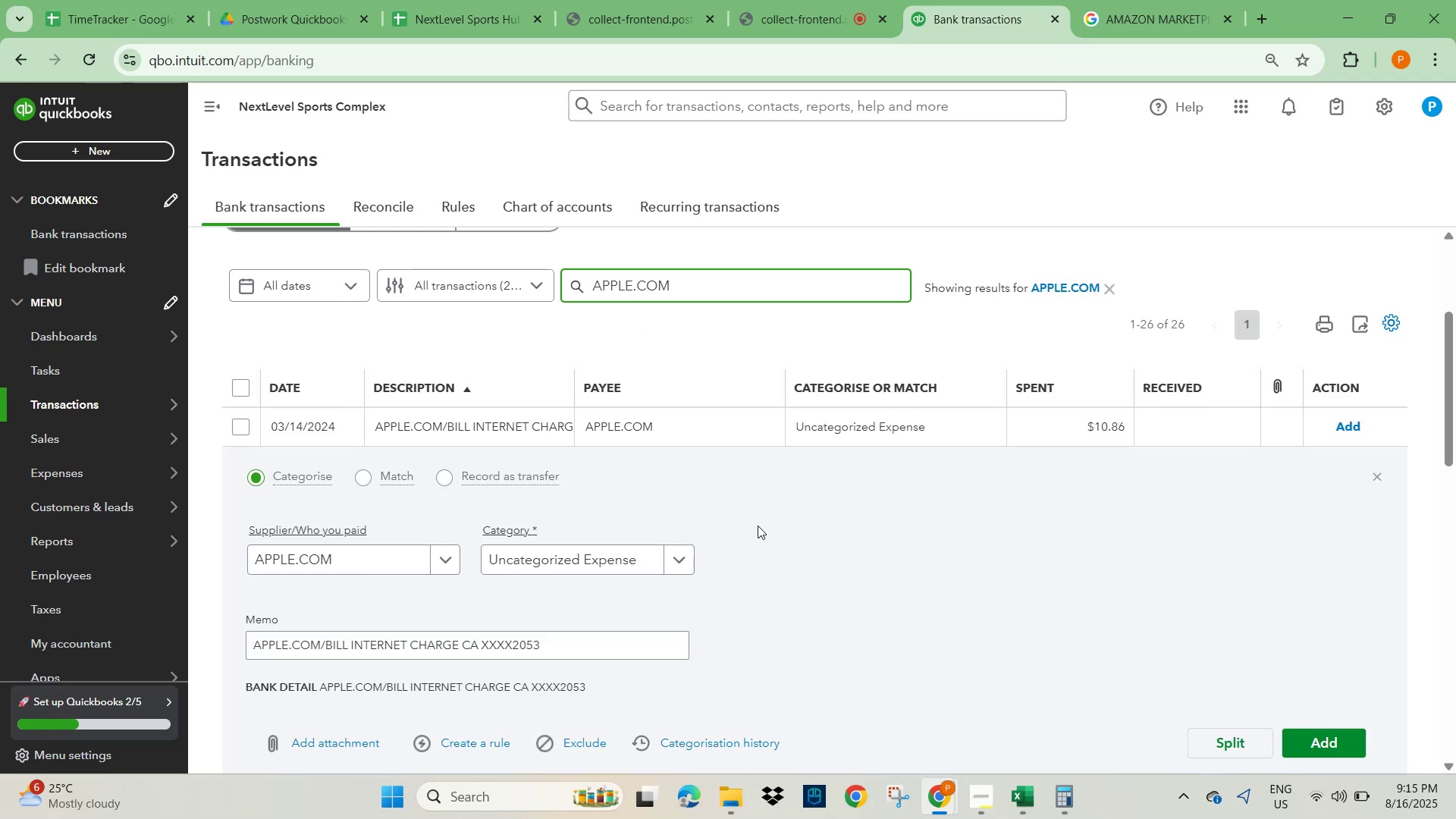 
left_click([238, 428])
 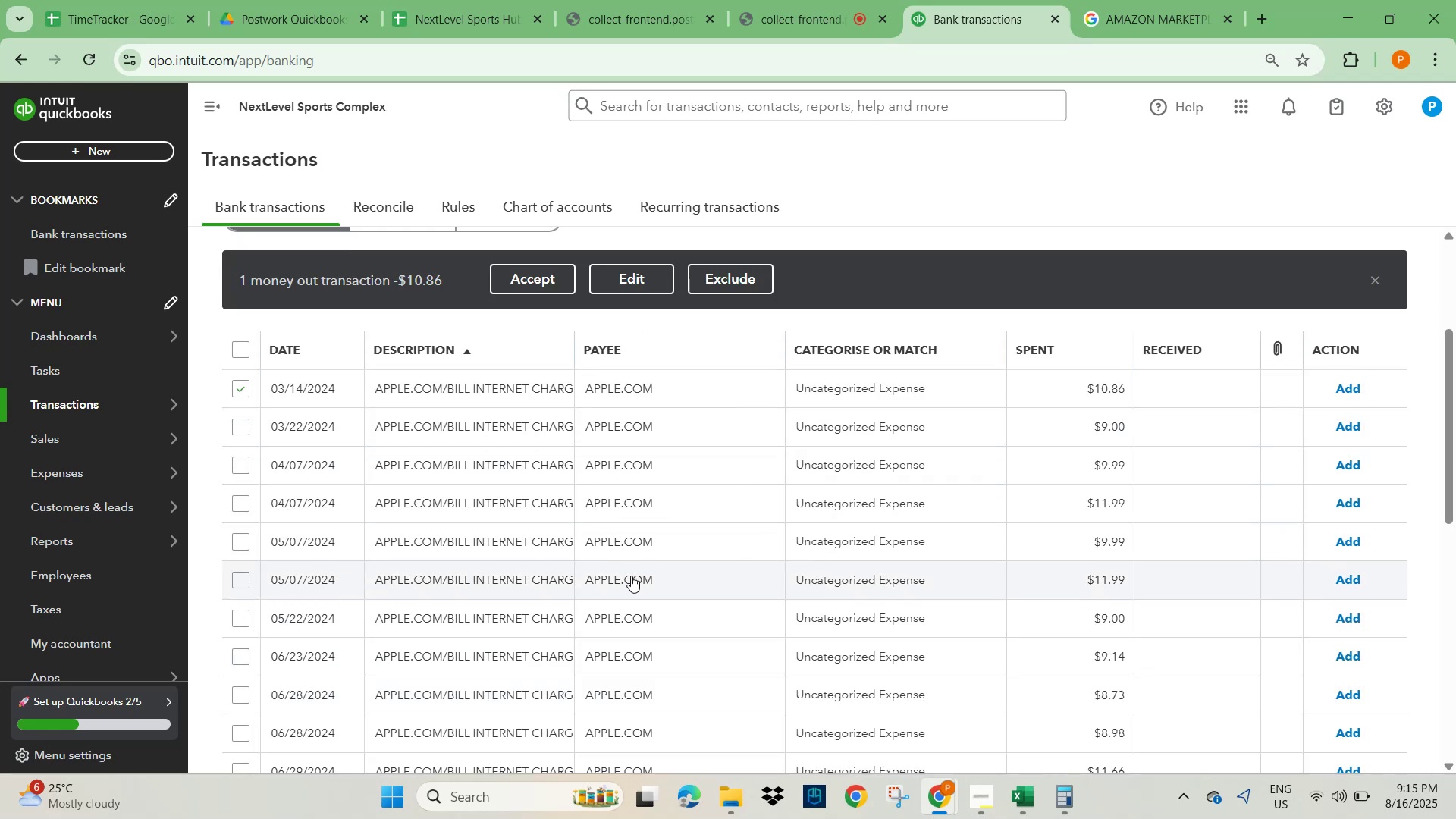 
scroll: coordinate [637, 576], scroll_direction: down, amount: 9.0
 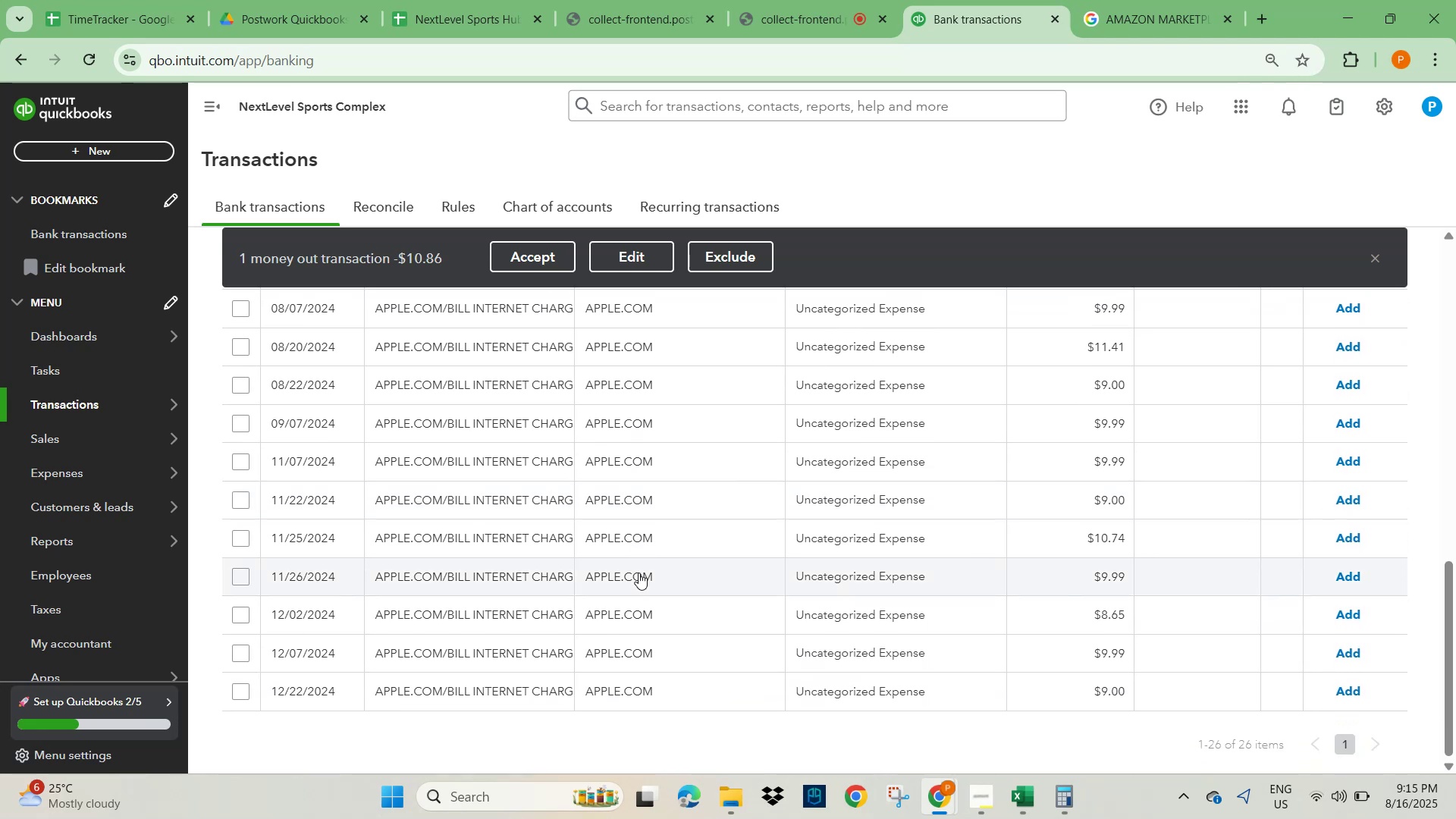 
scroll: coordinate [576, 428], scroll_direction: up, amount: 6.0
 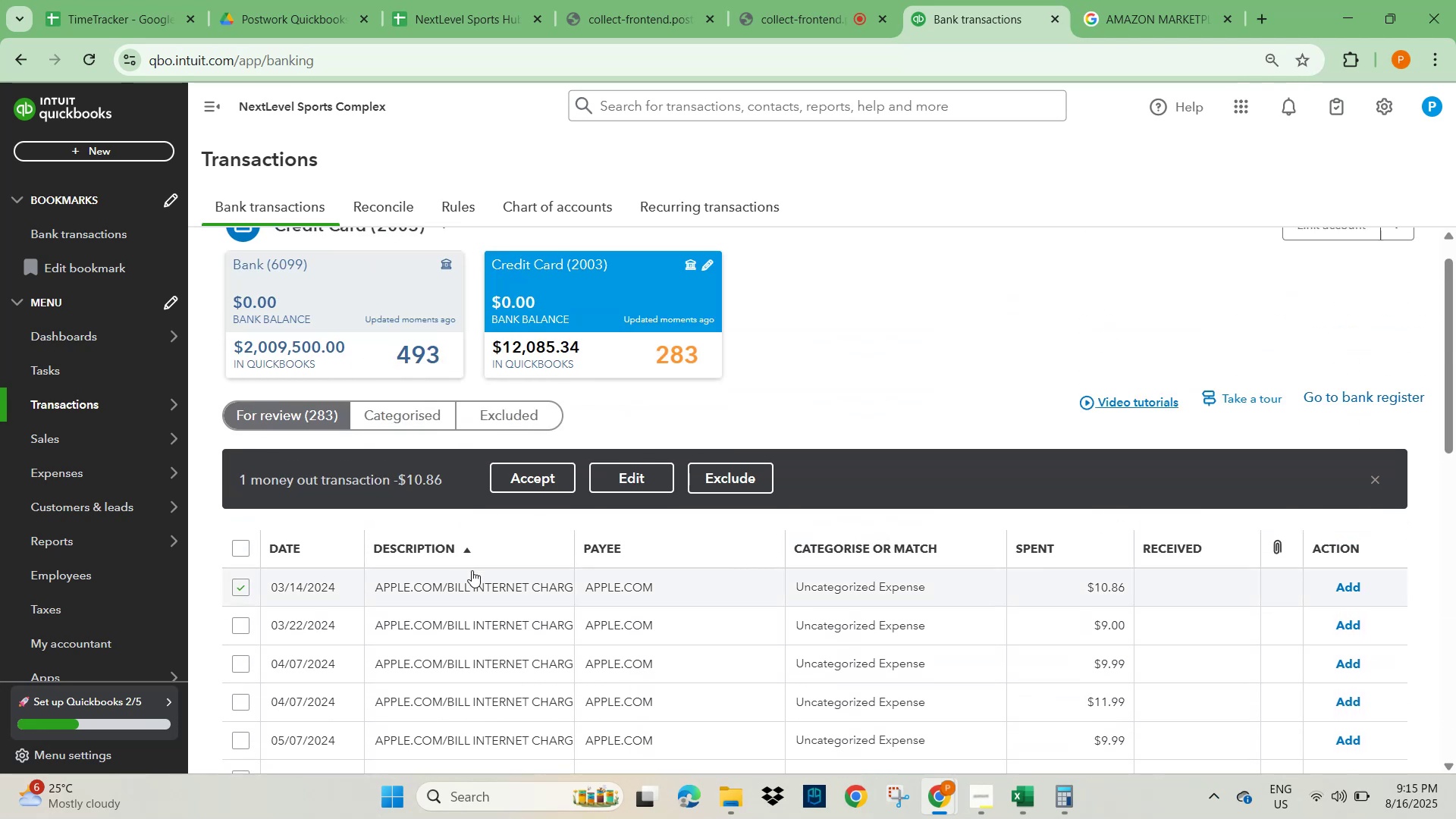 
left_click([494, 586])
 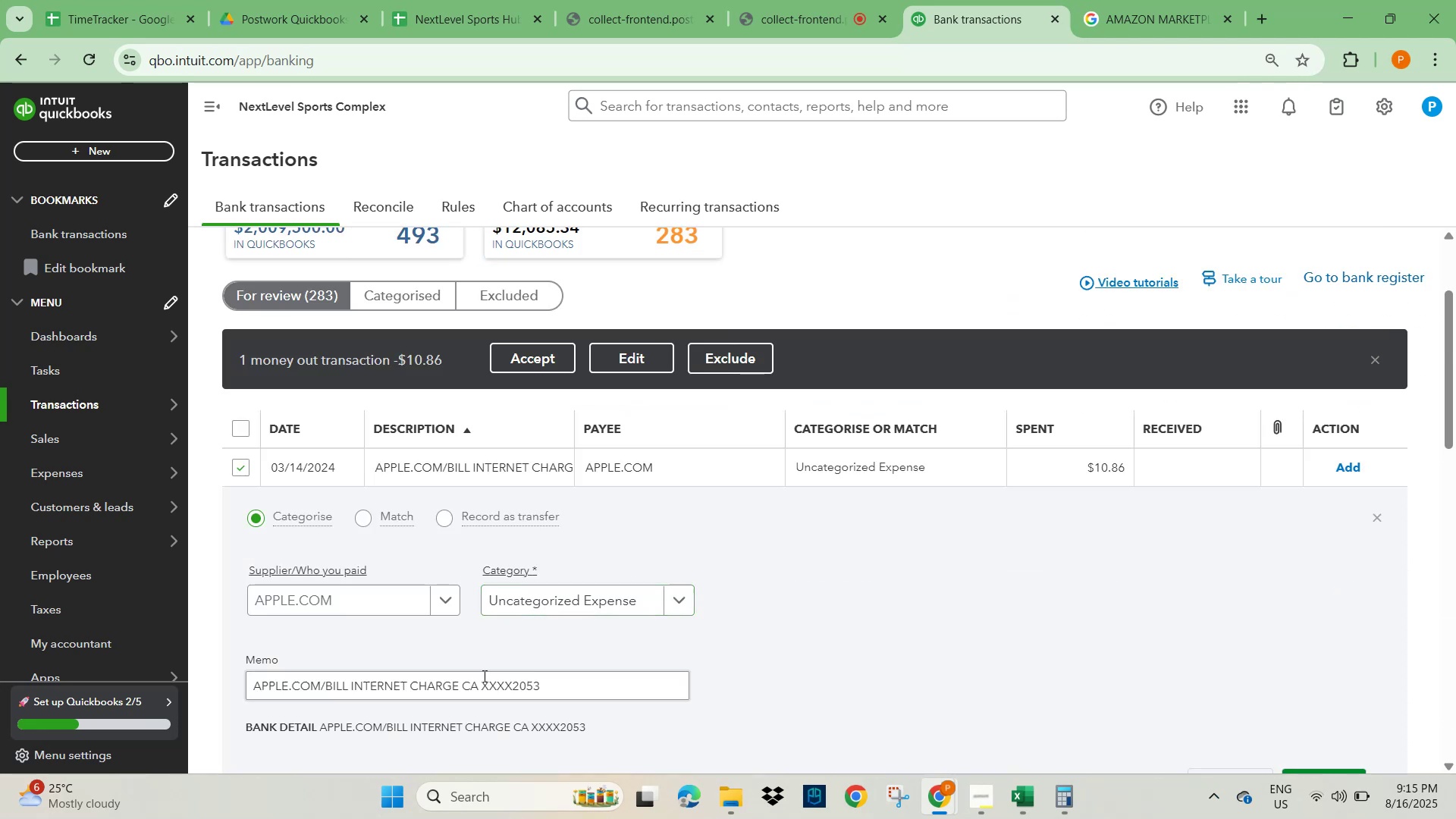 
left_click_drag(start_coordinate=[562, 686], to_coordinate=[245, 686])
 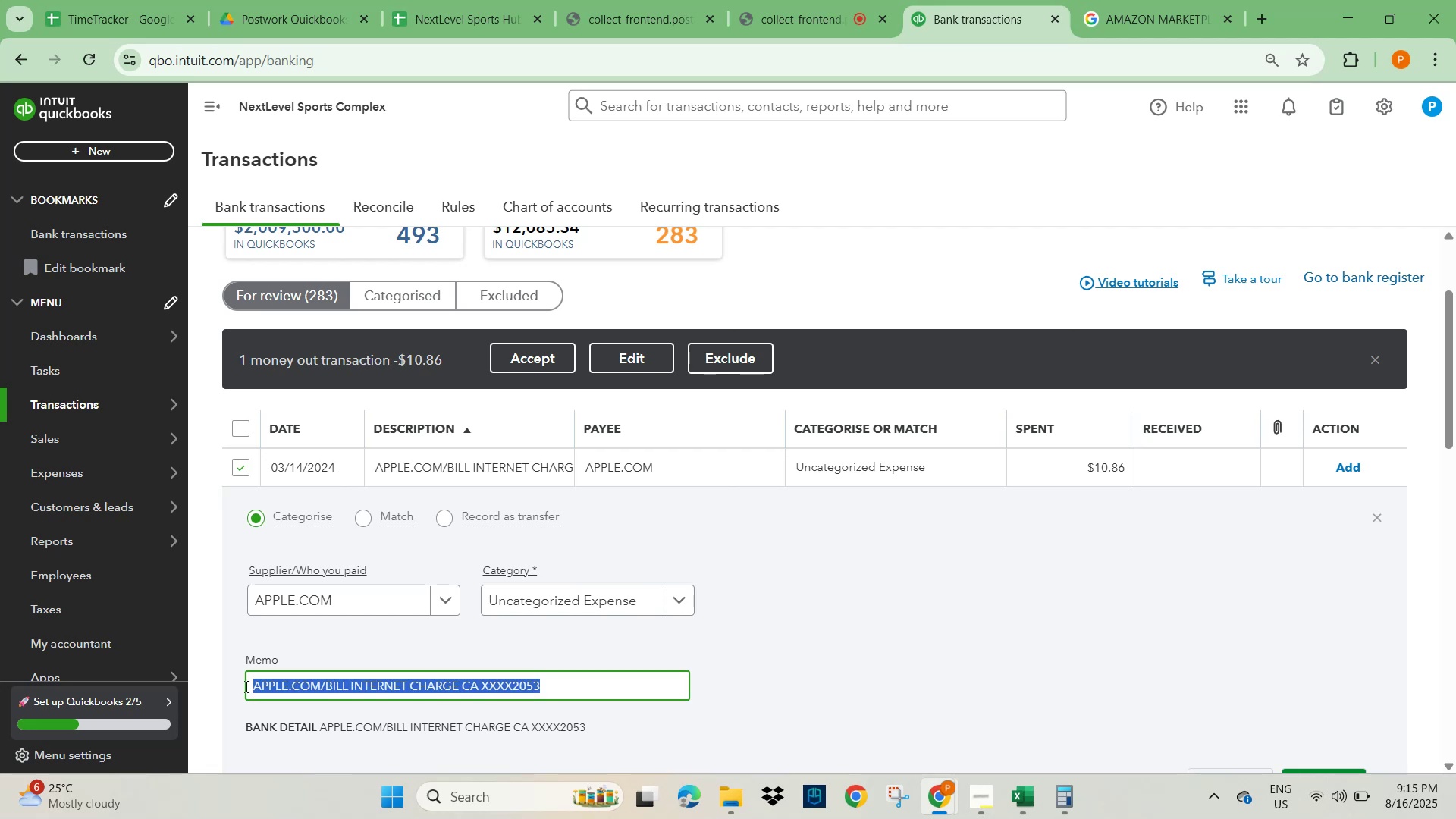 
key(Control+C)
 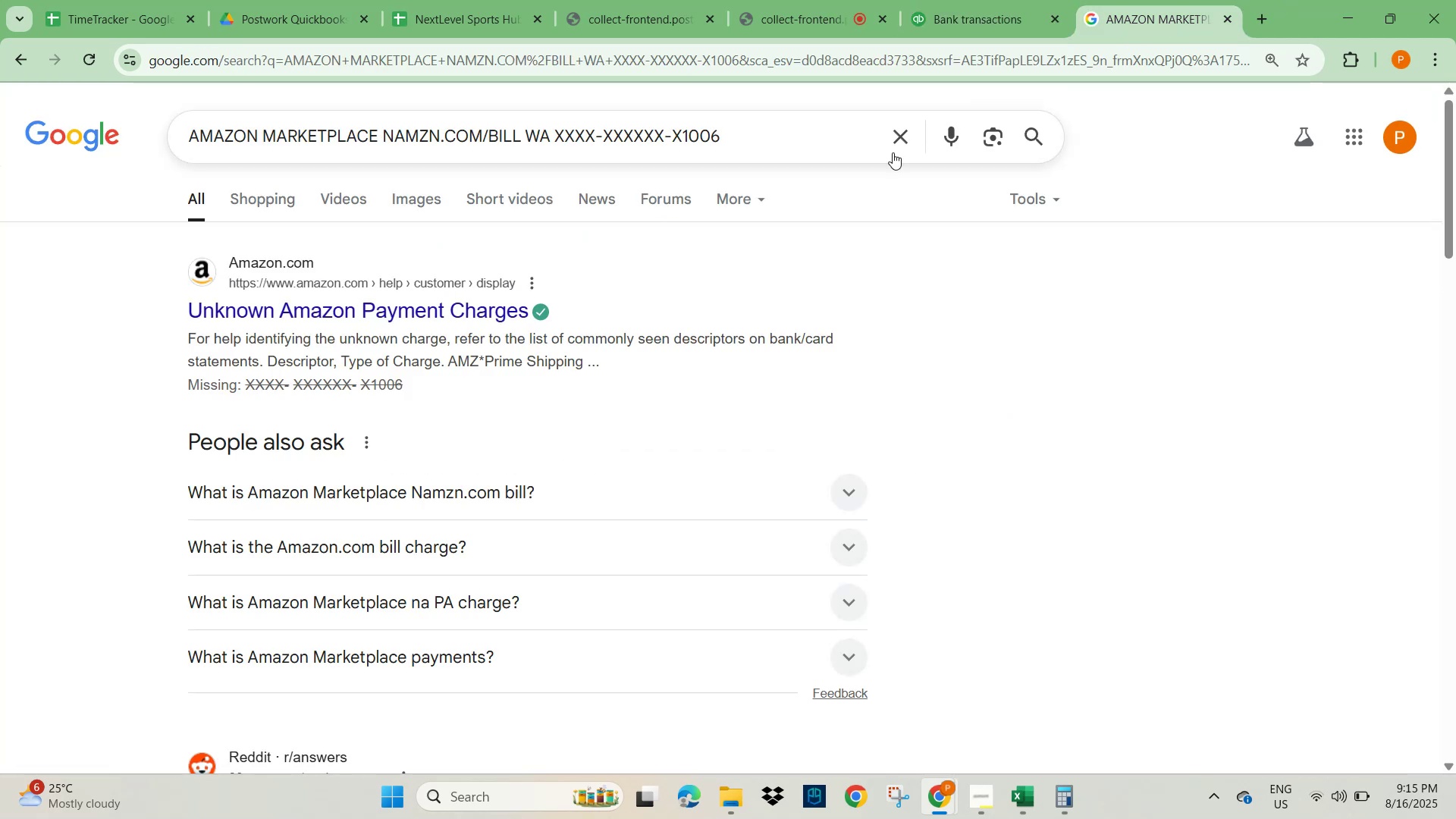 
key(Control+V)
 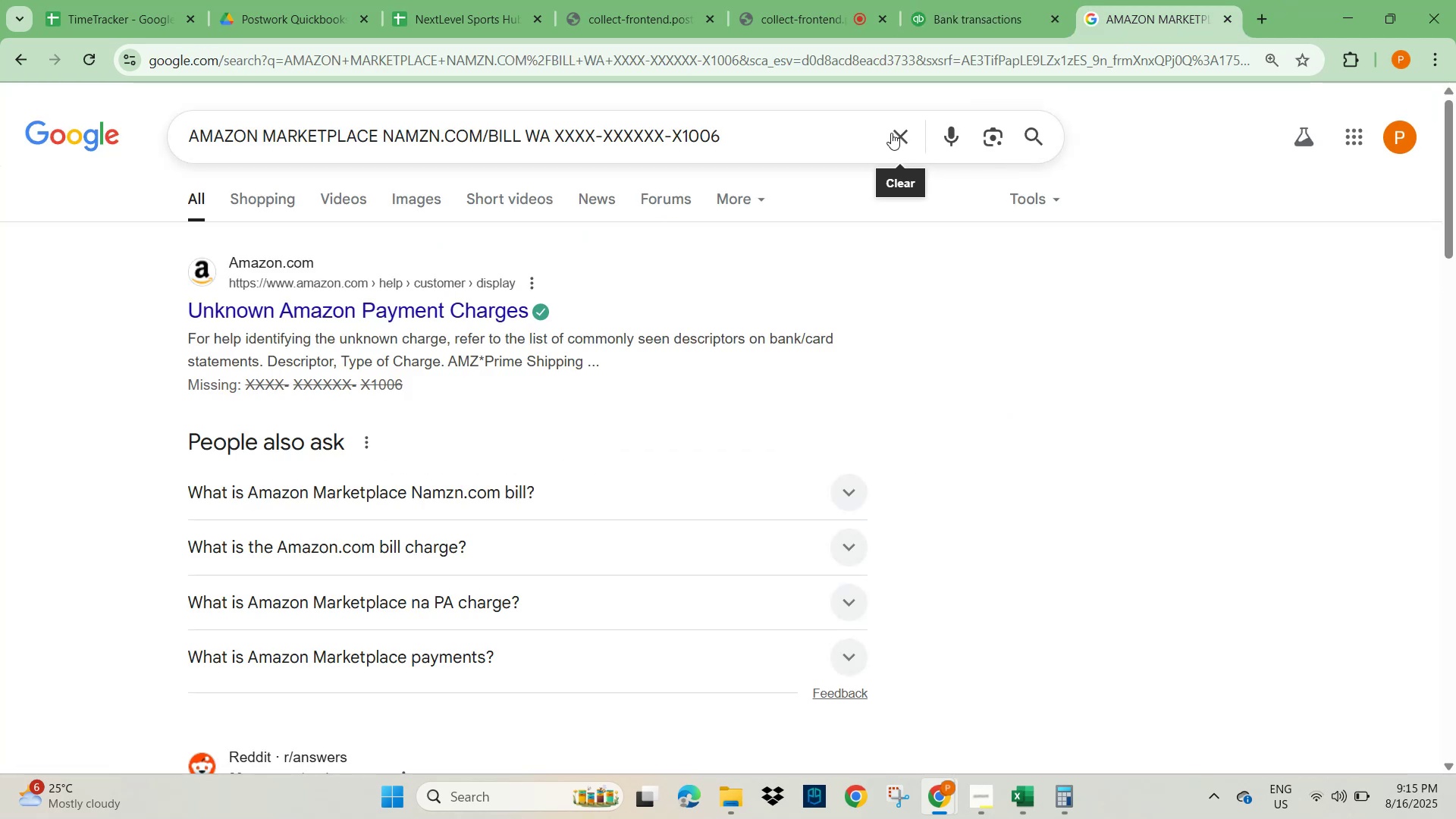 
left_click([892, 135])
 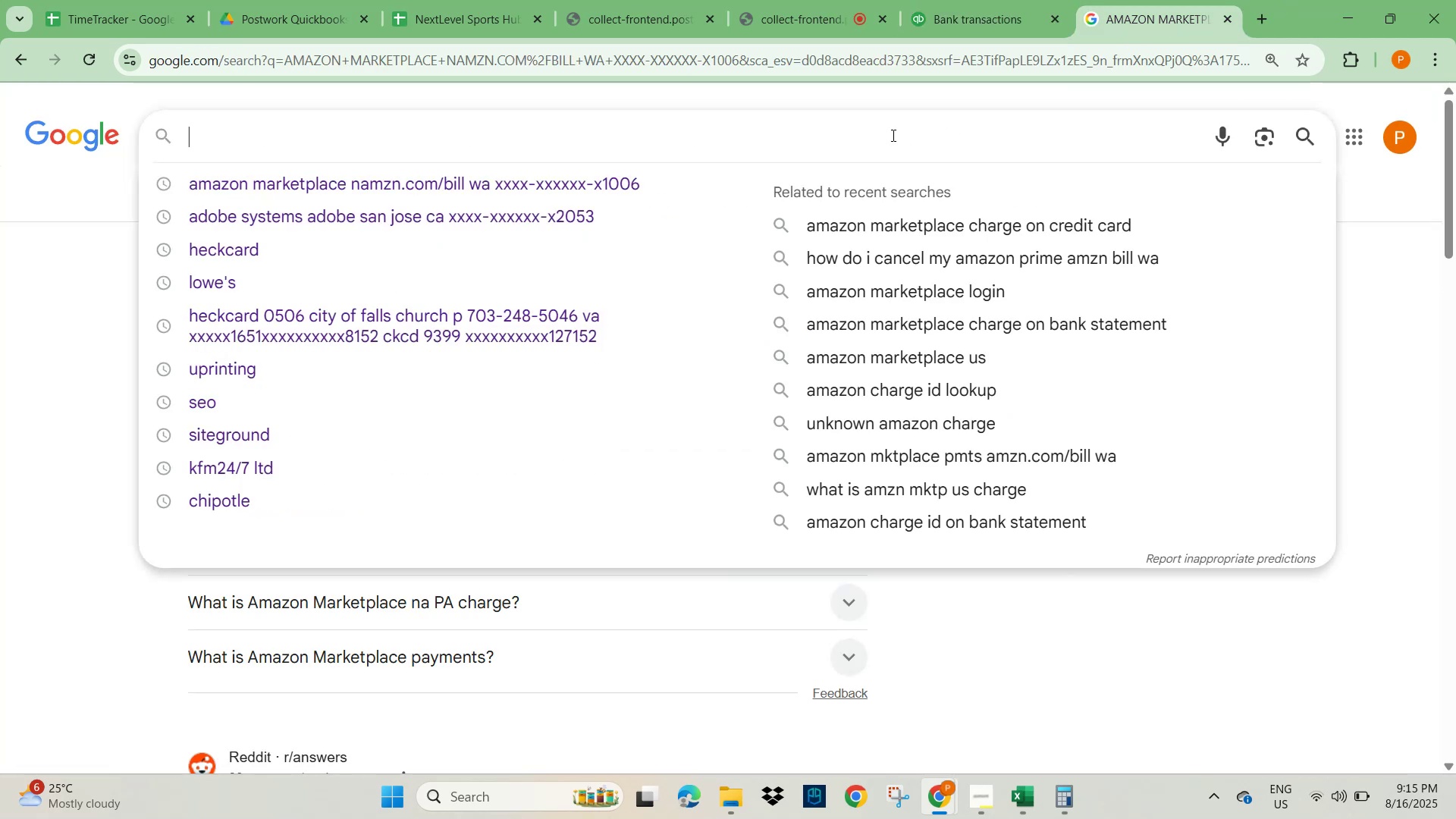 
key(Control+V)
 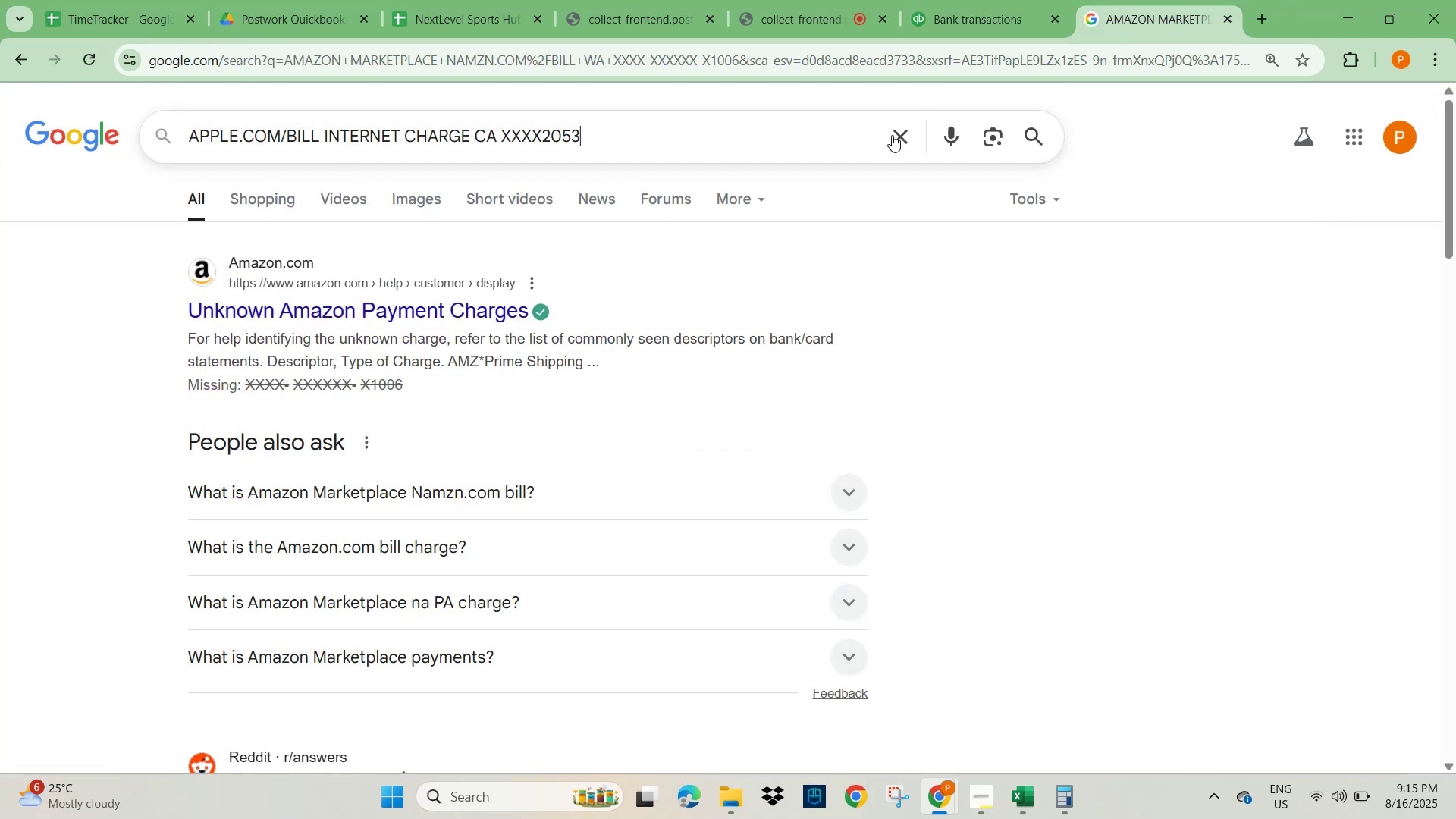 
key(NumpadEnter)
 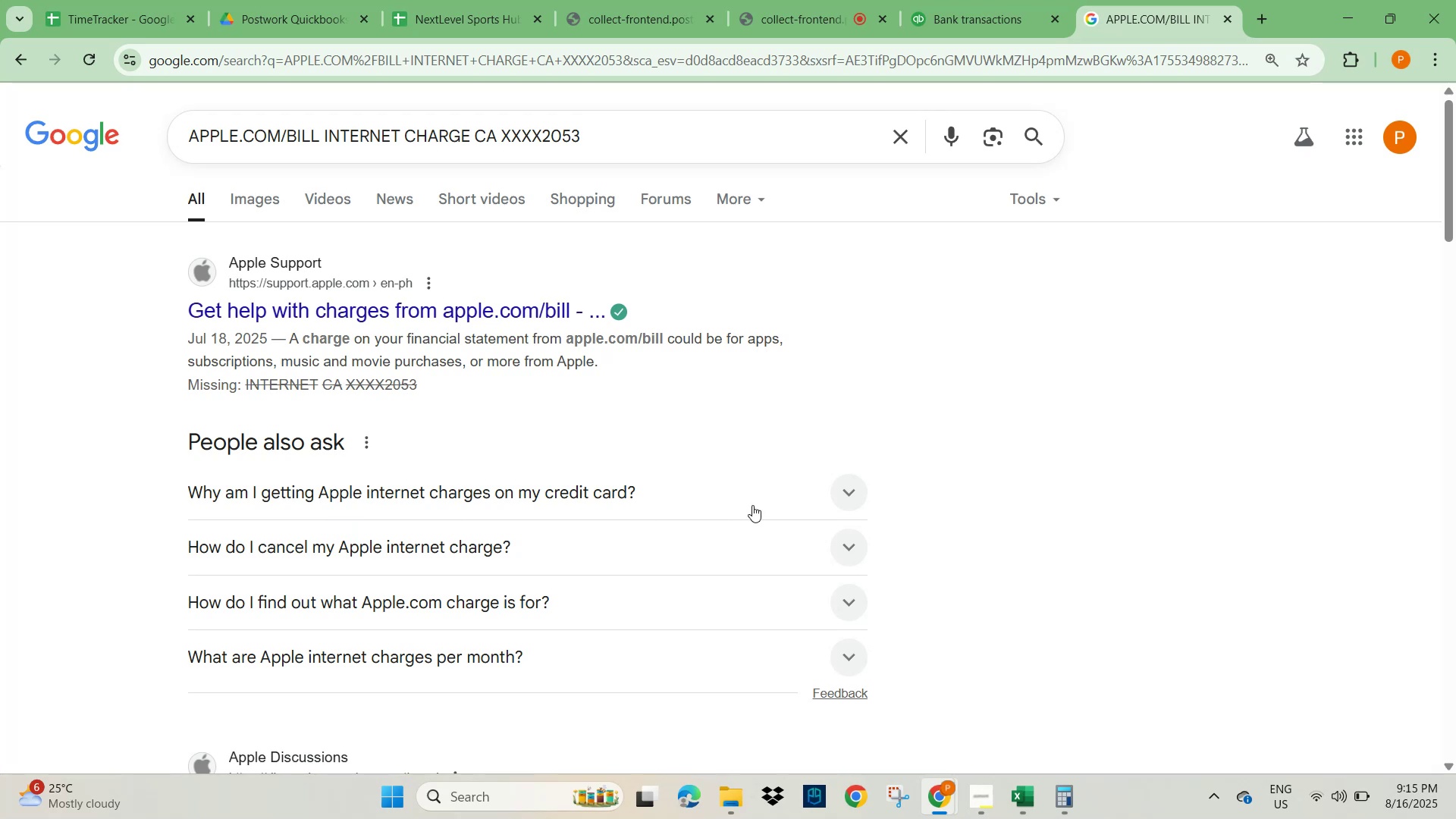 
wait(5.19)
 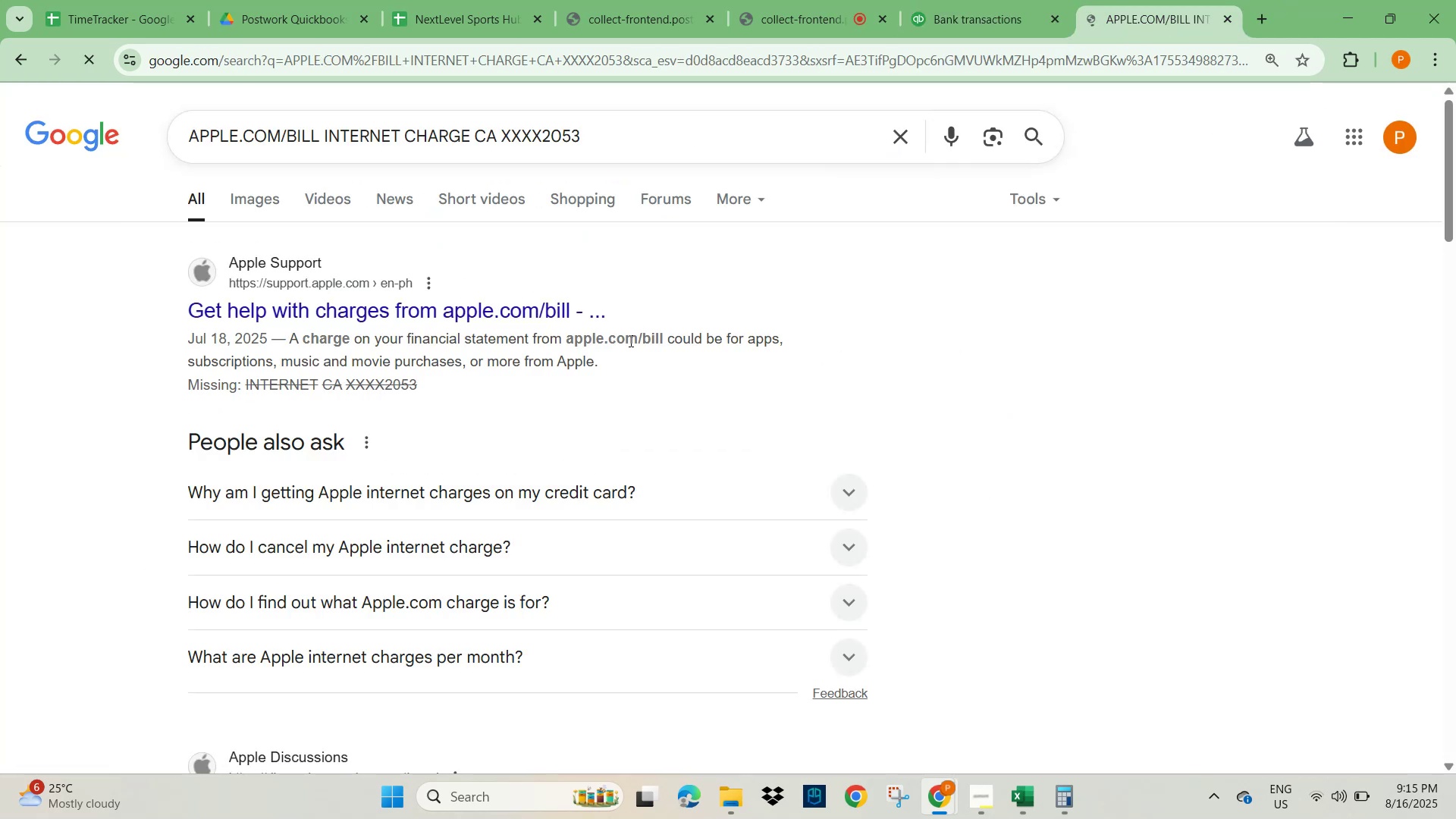 
left_click([853, 497])
 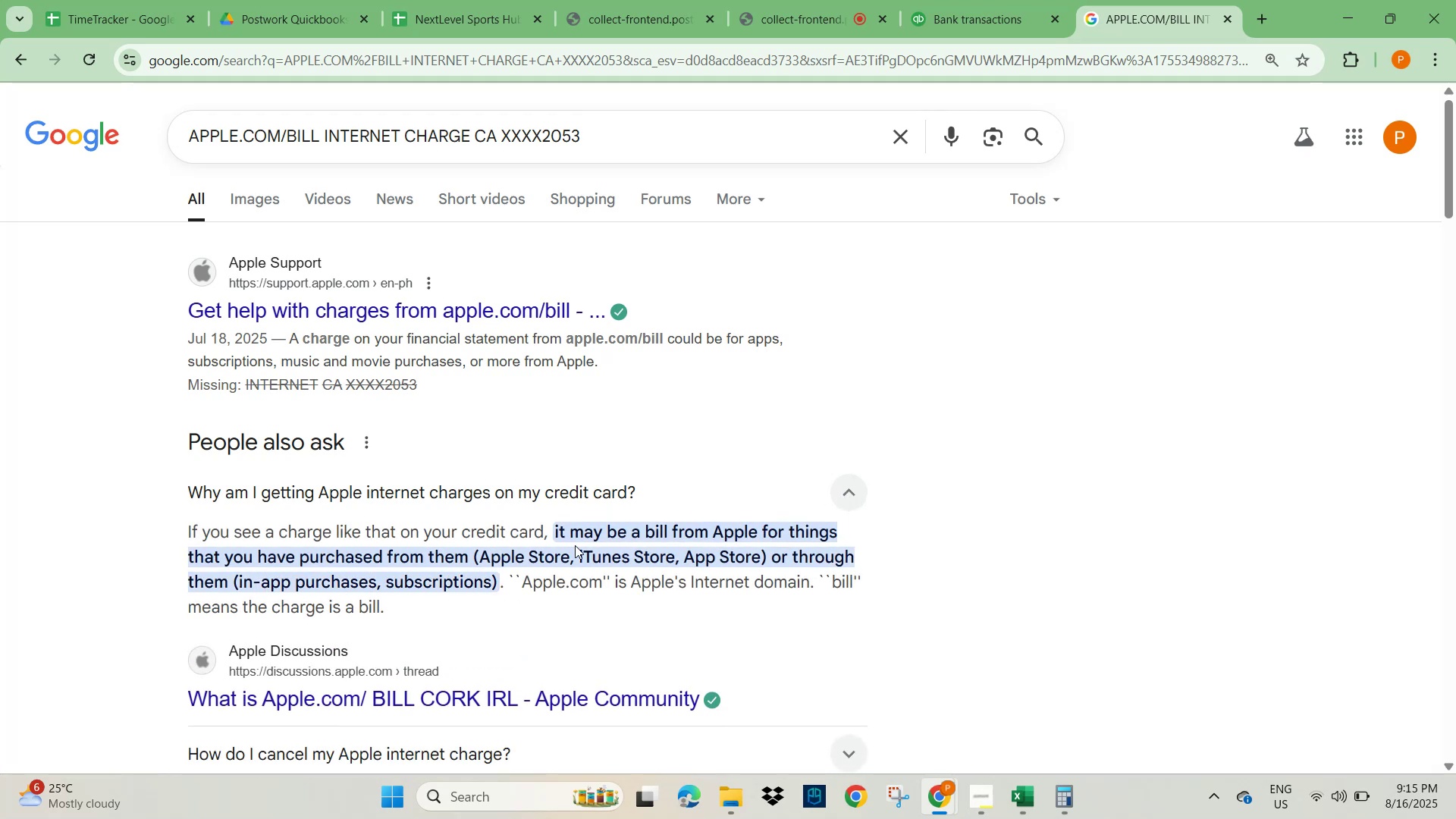 
wait(9.01)
 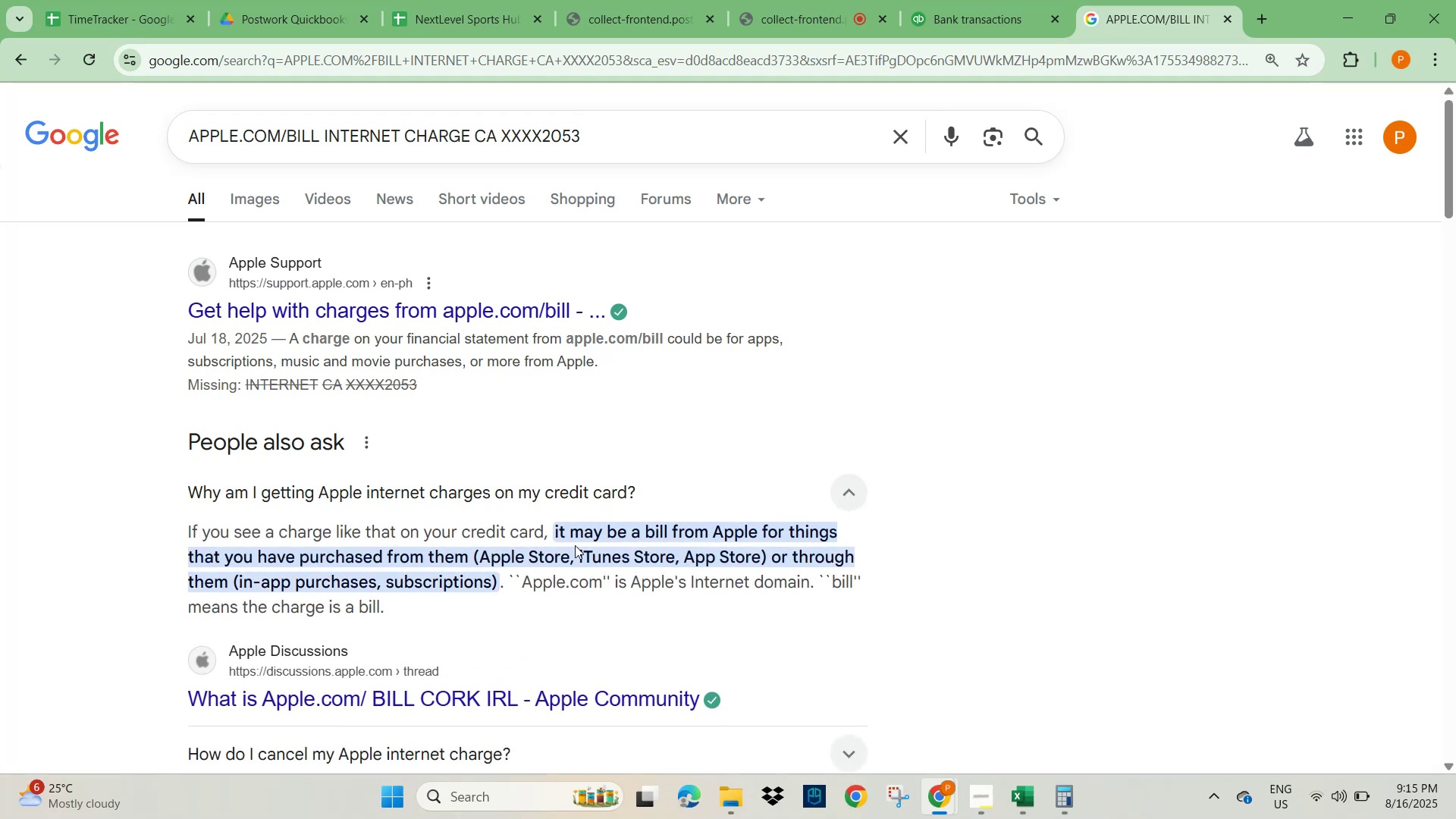 
left_click([962, 20])
 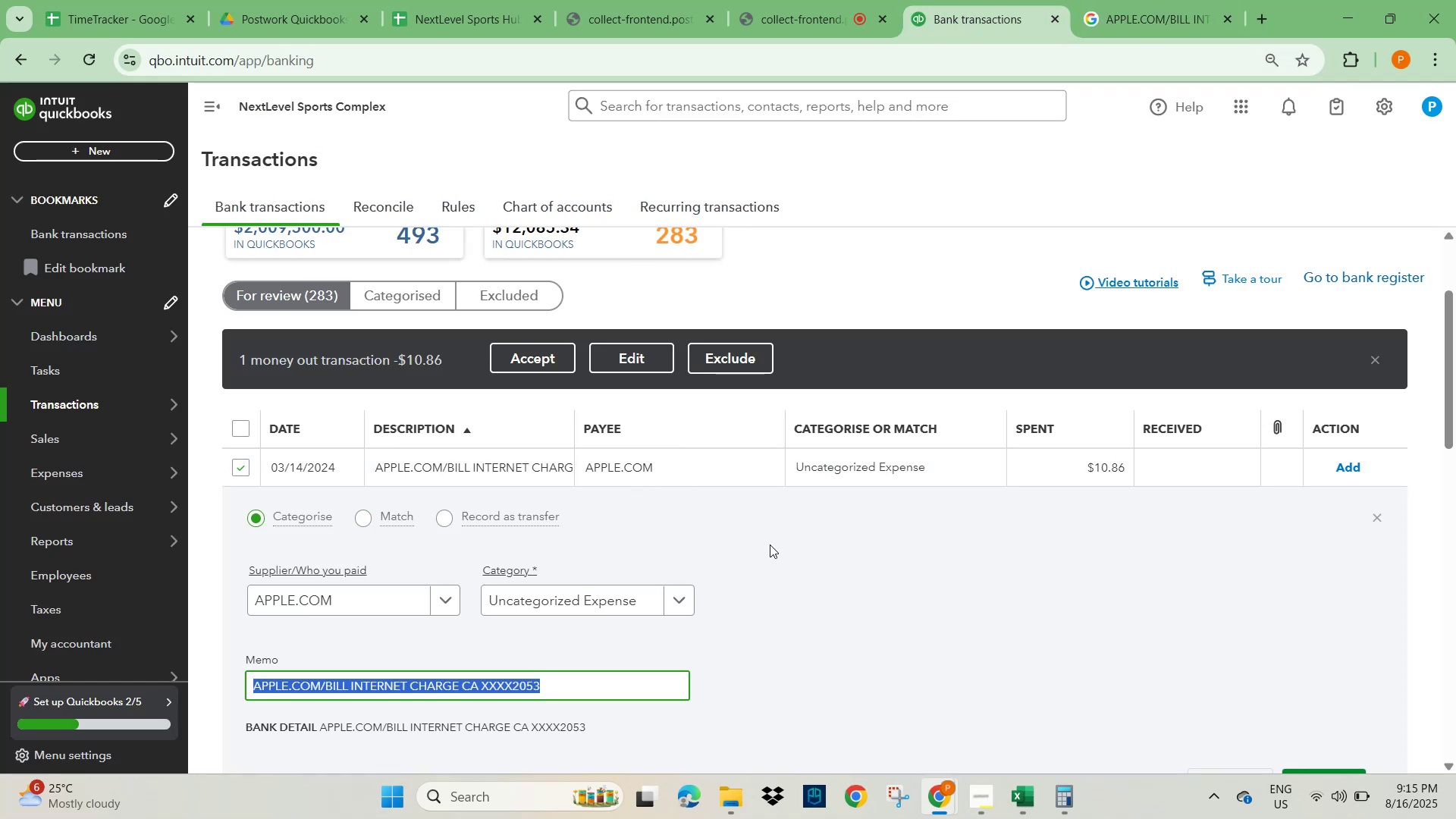 
left_click([1136, 11])
 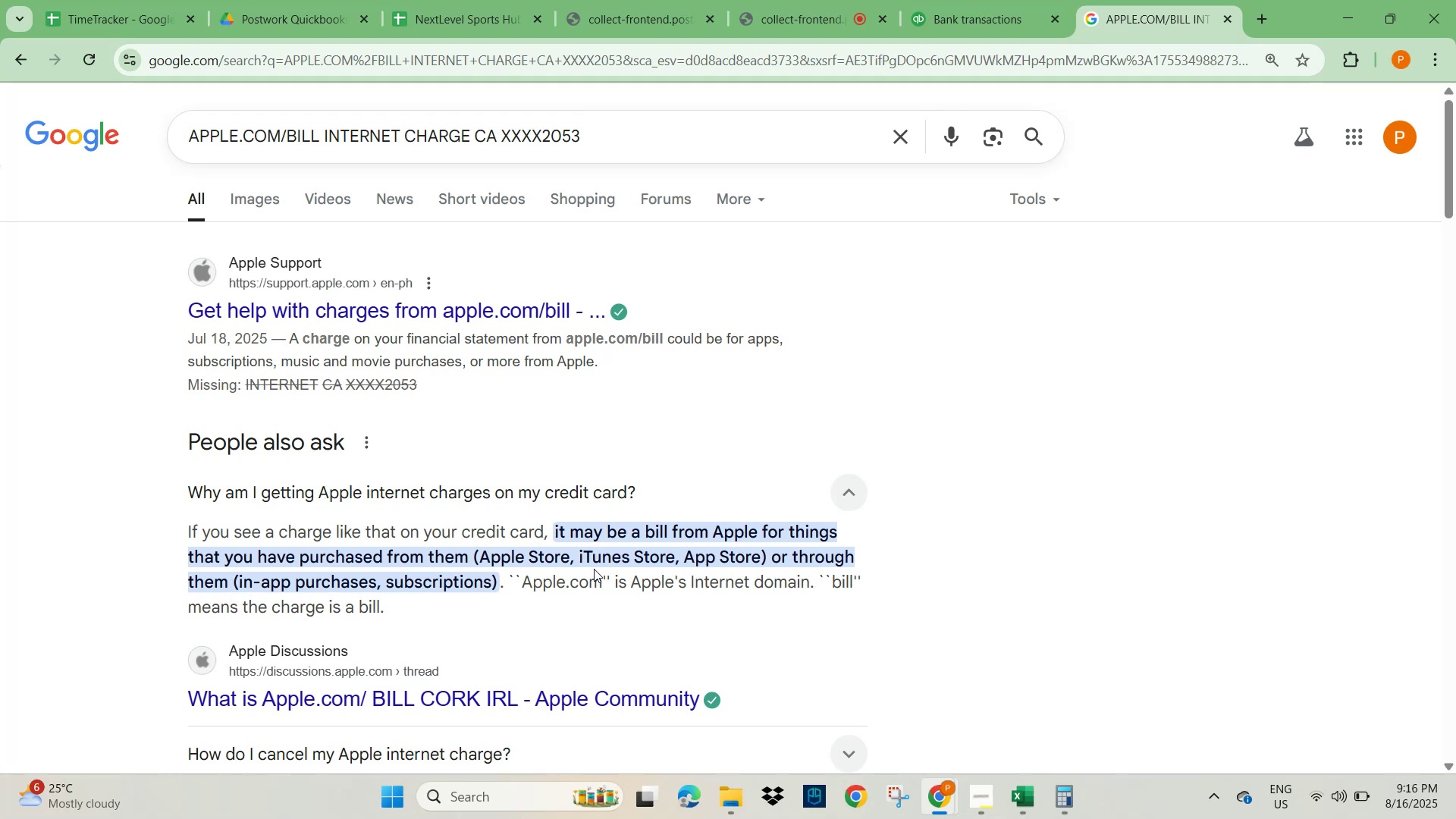 
wait(19.5)
 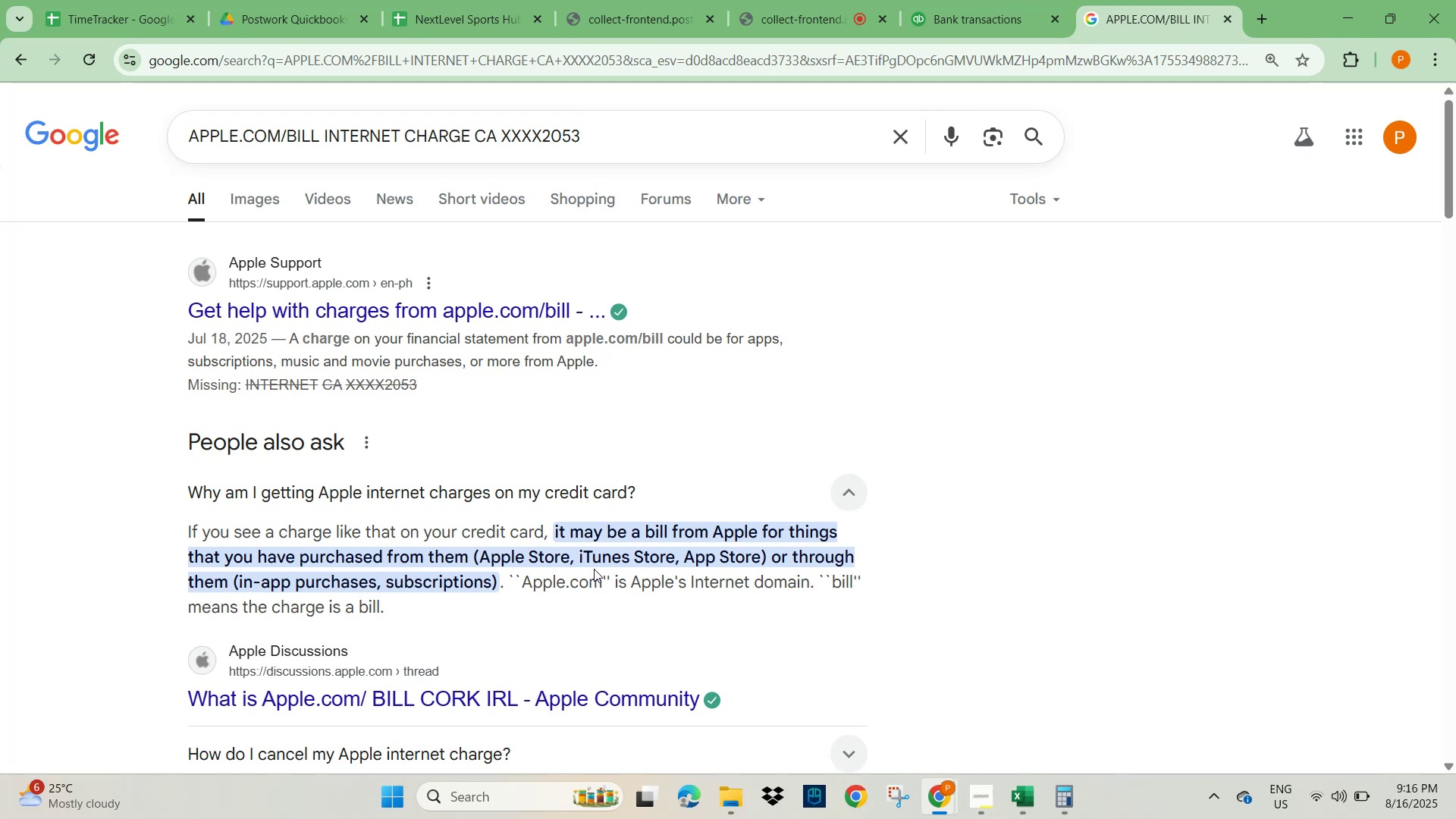 
scroll: coordinate [427, 608], scroll_direction: down, amount: 1.0
 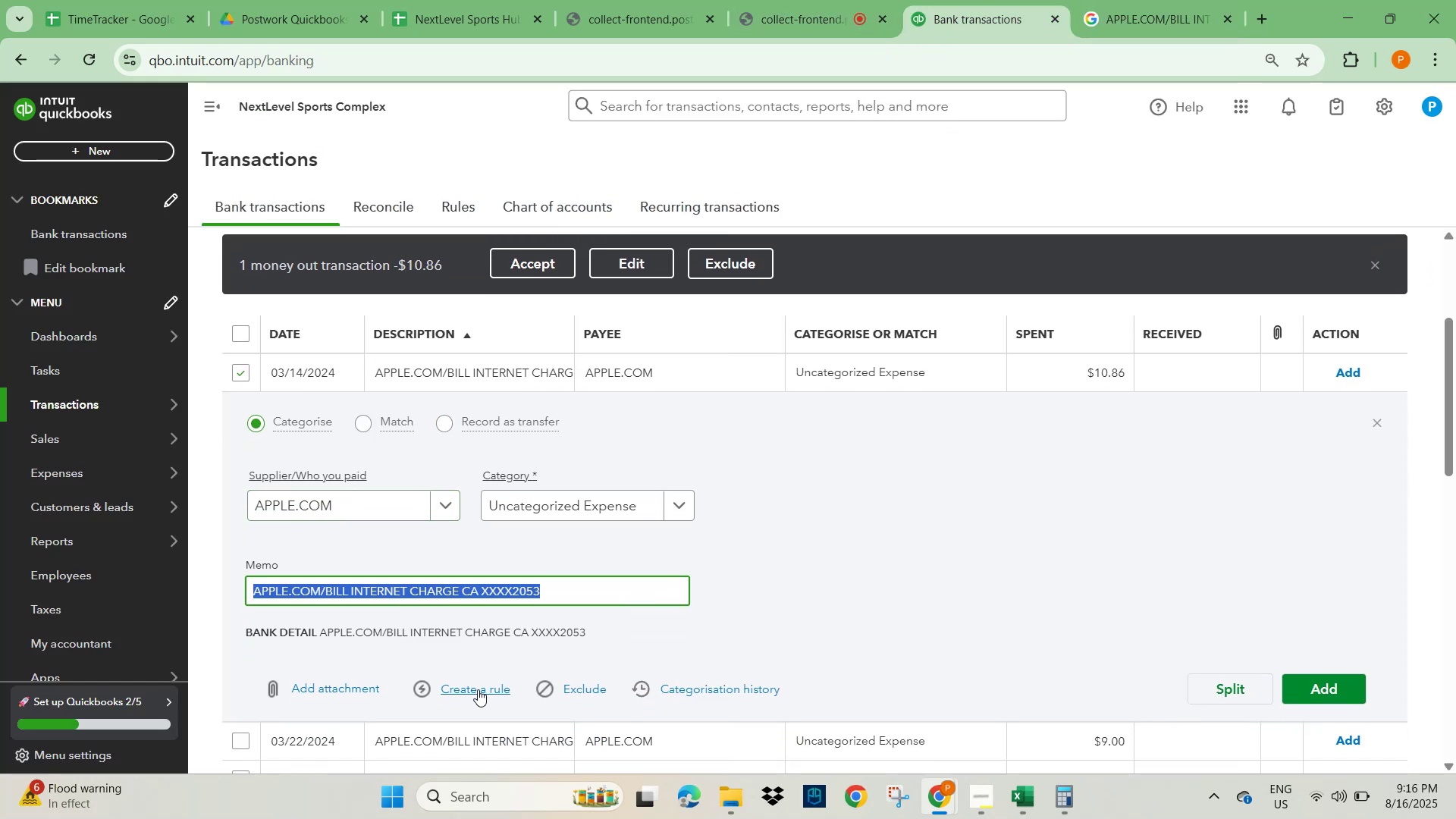 
left_click([478, 689])
 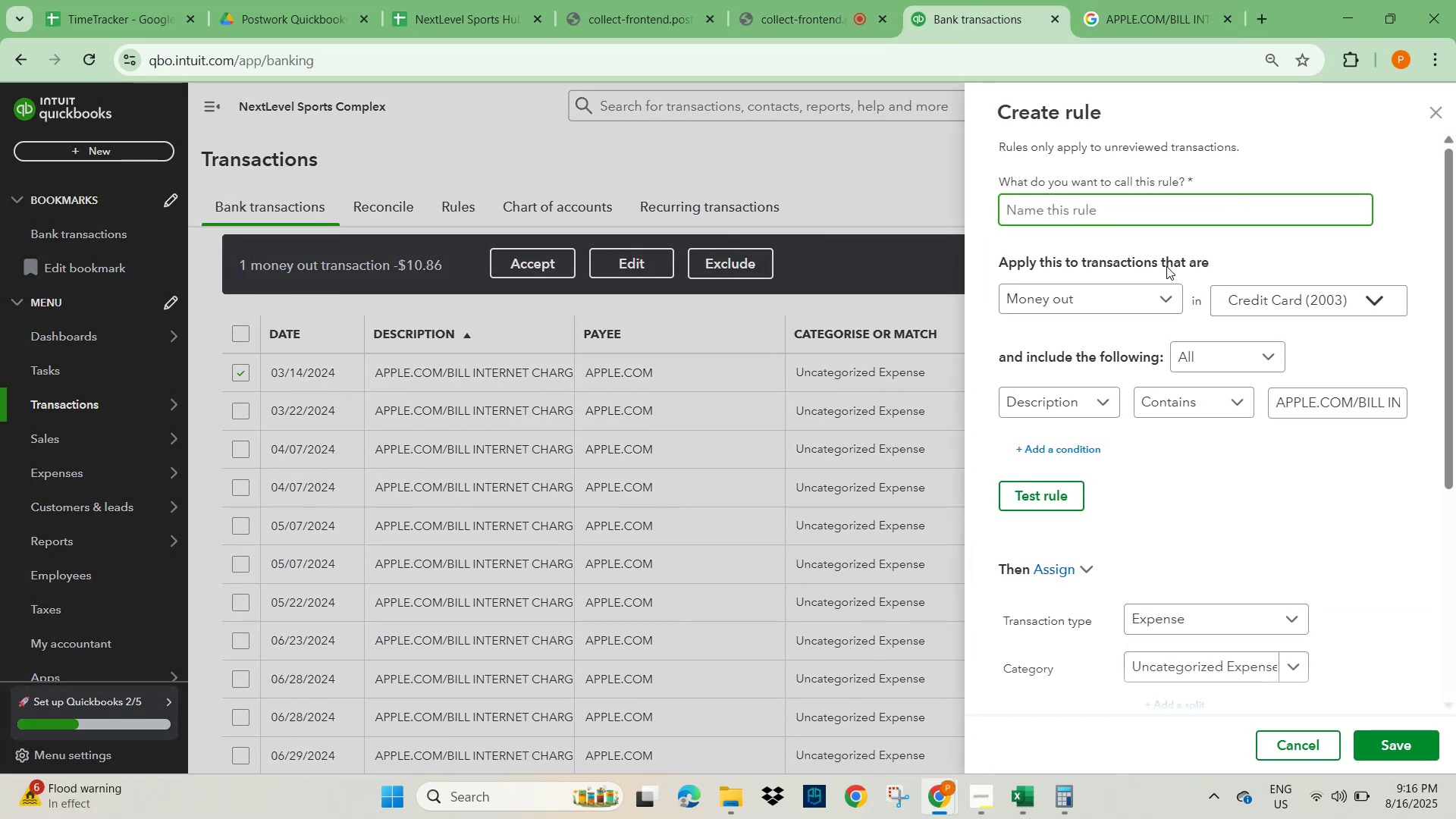 
left_click([1093, 206])
 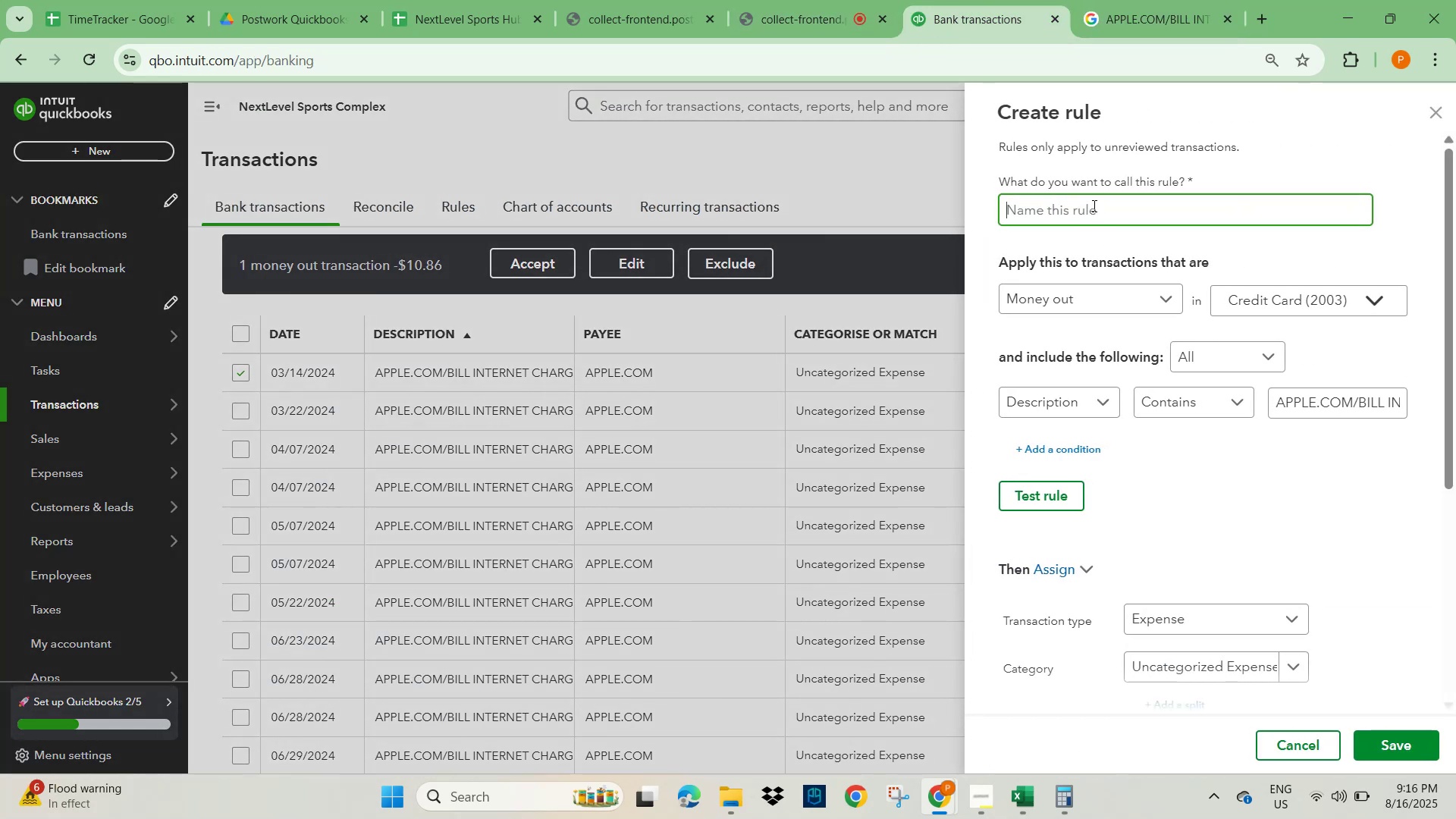 
key(Control+V)
 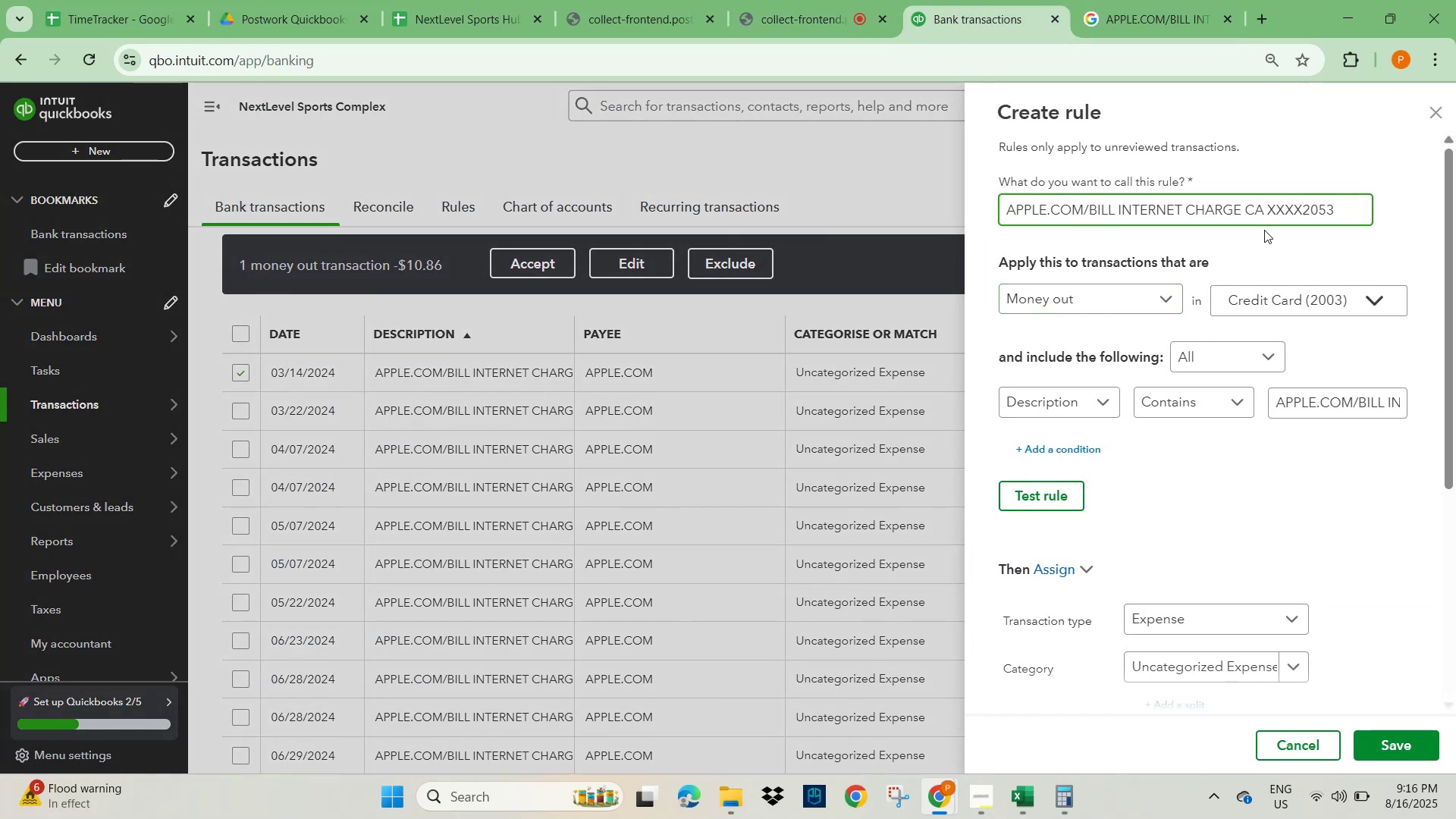 
left_click_drag(start_coordinate=[1335, 207], to_coordinate=[1084, 225])
 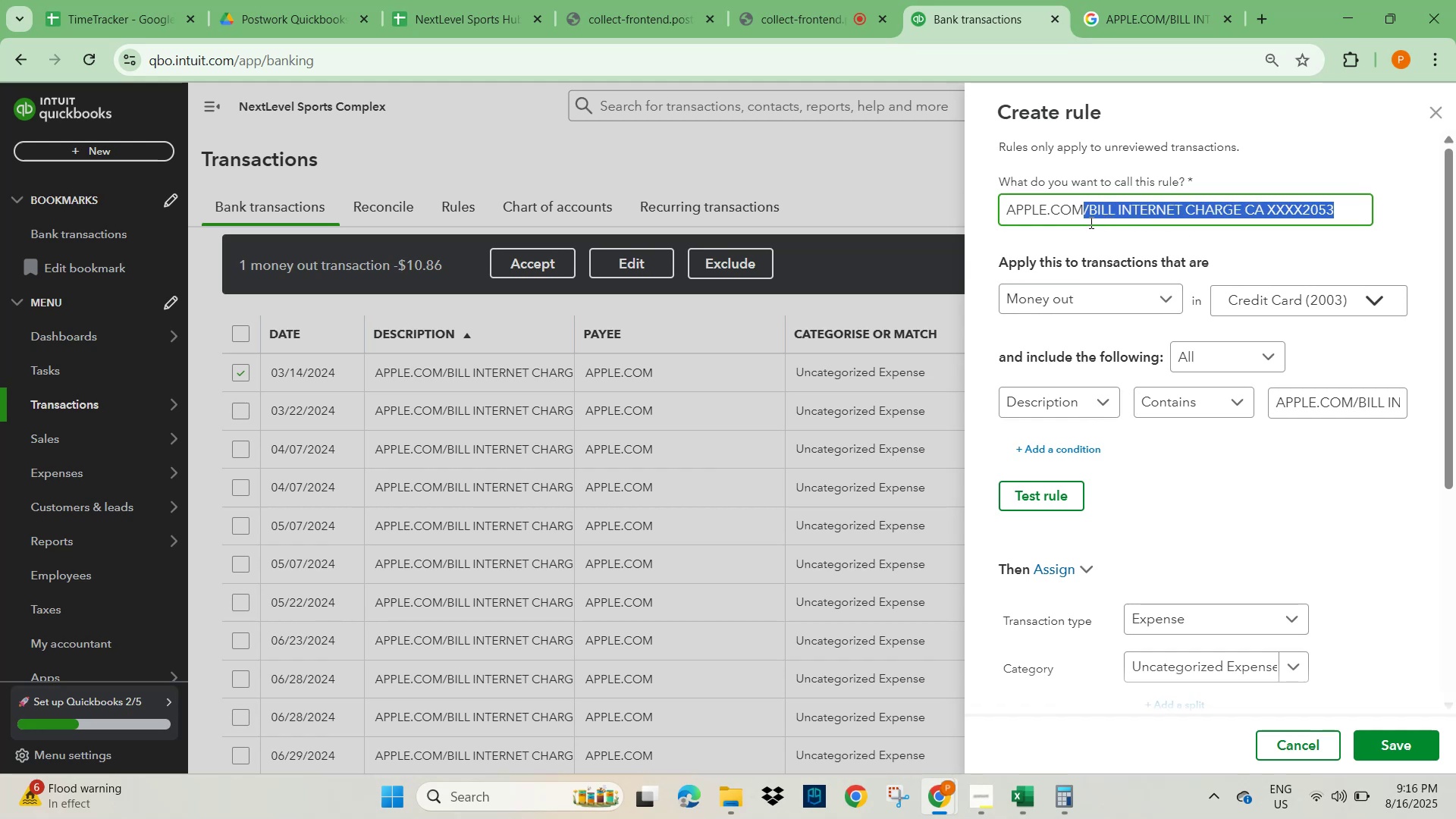 
key(Backspace)
 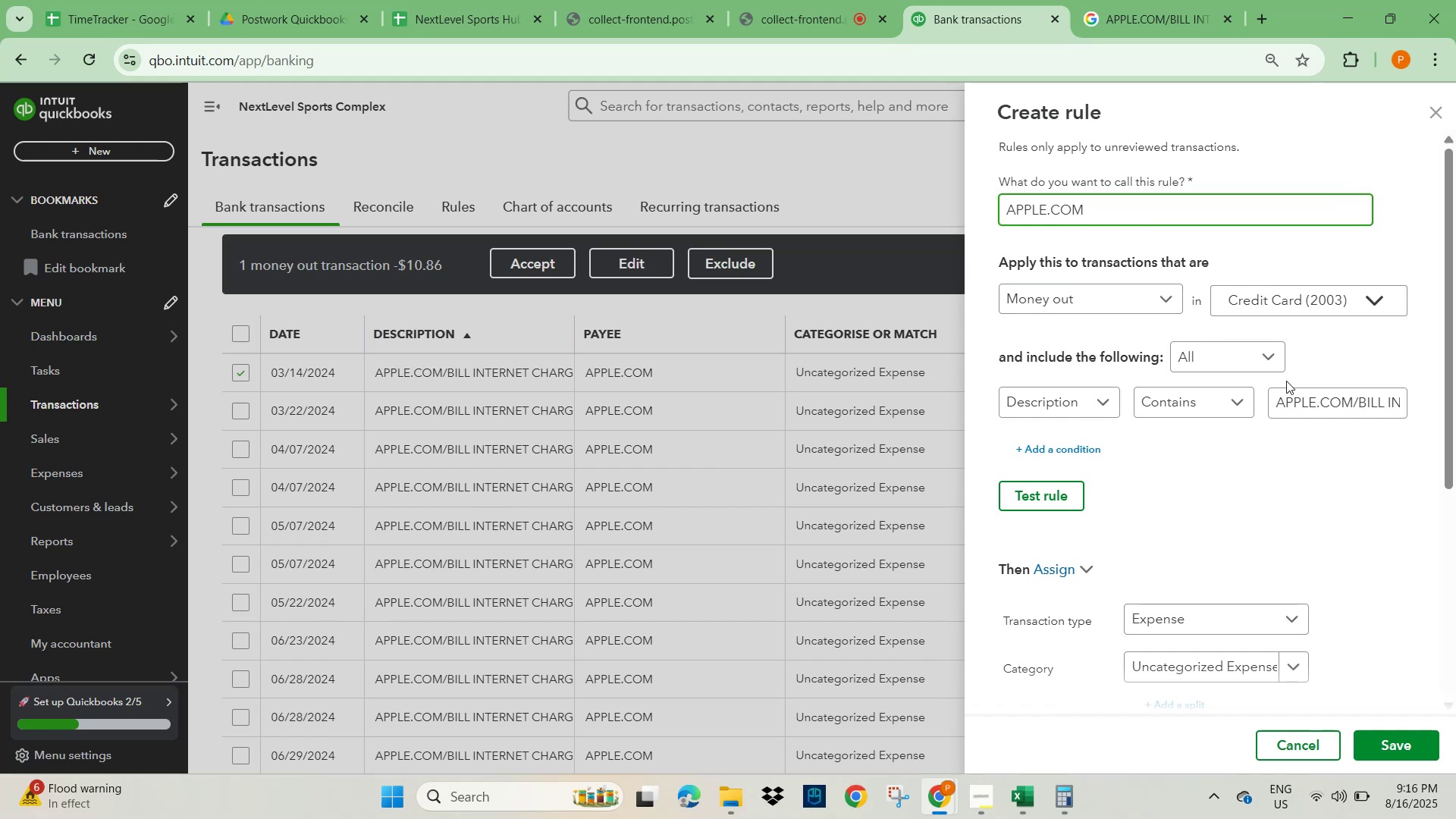 
left_click([1296, 399])
 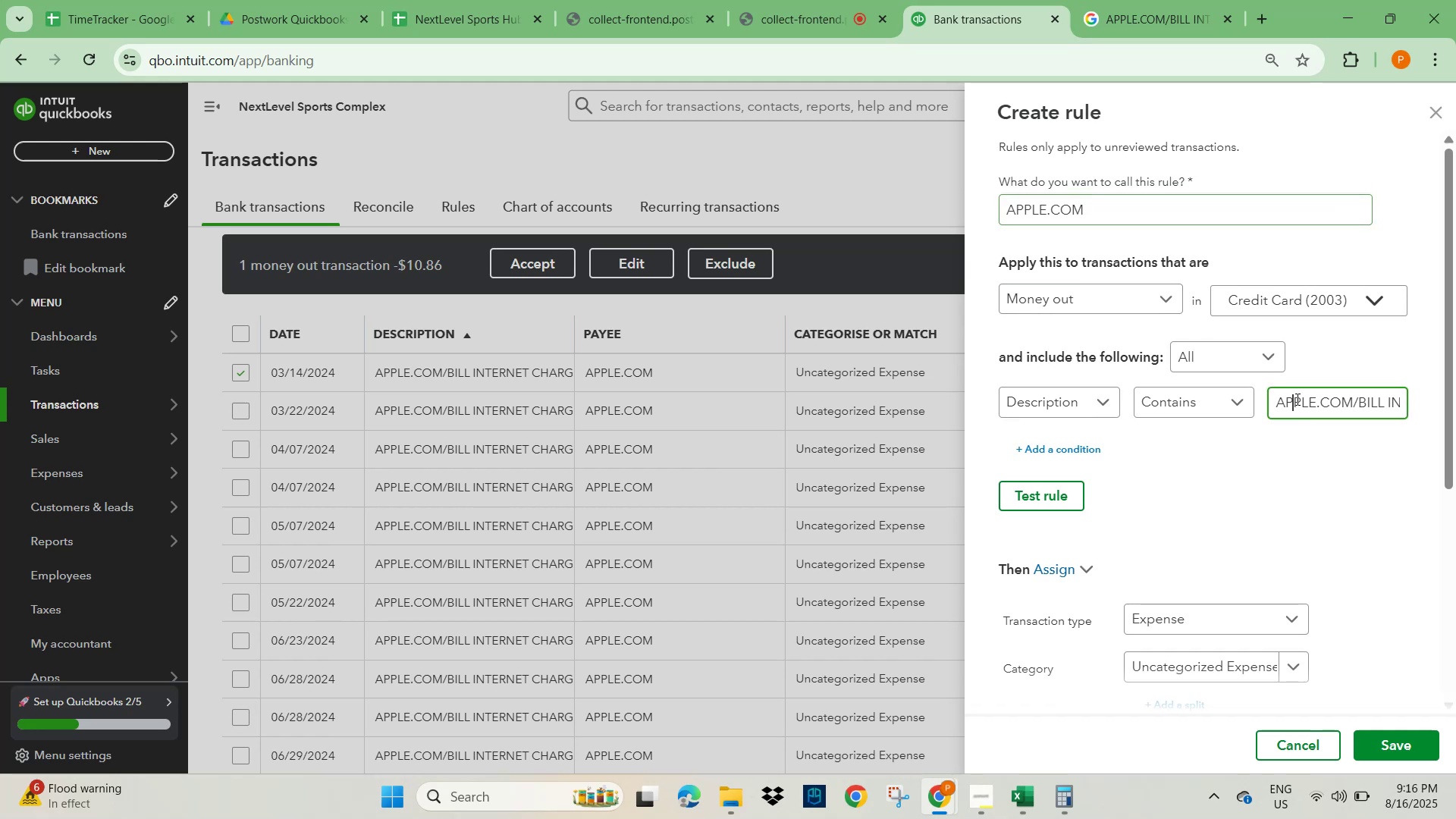 
key(Control+A)
 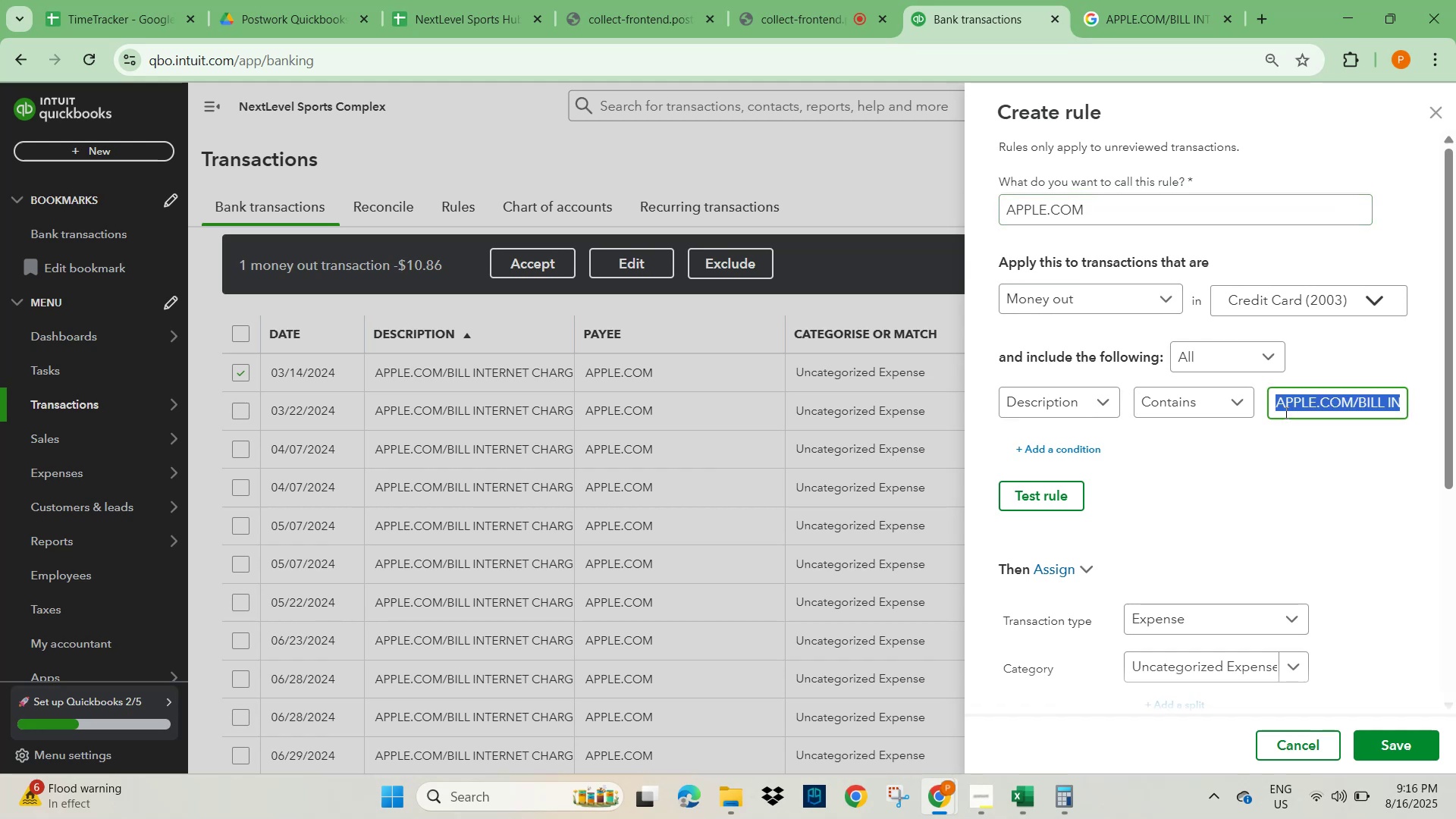 
key(Control+V)
 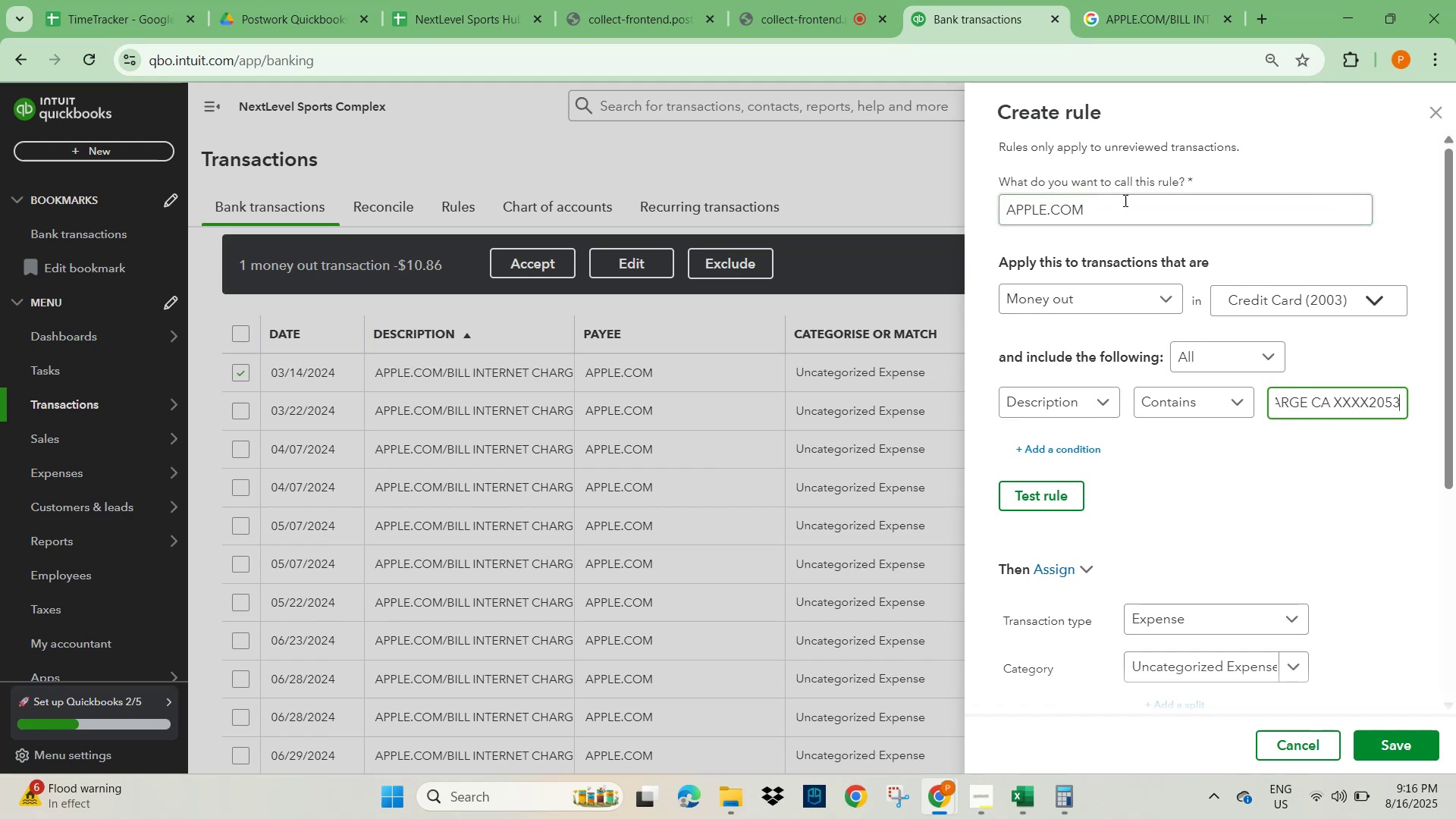 
left_click_drag(start_coordinate=[1095, 208], to_coordinate=[990, 215])
 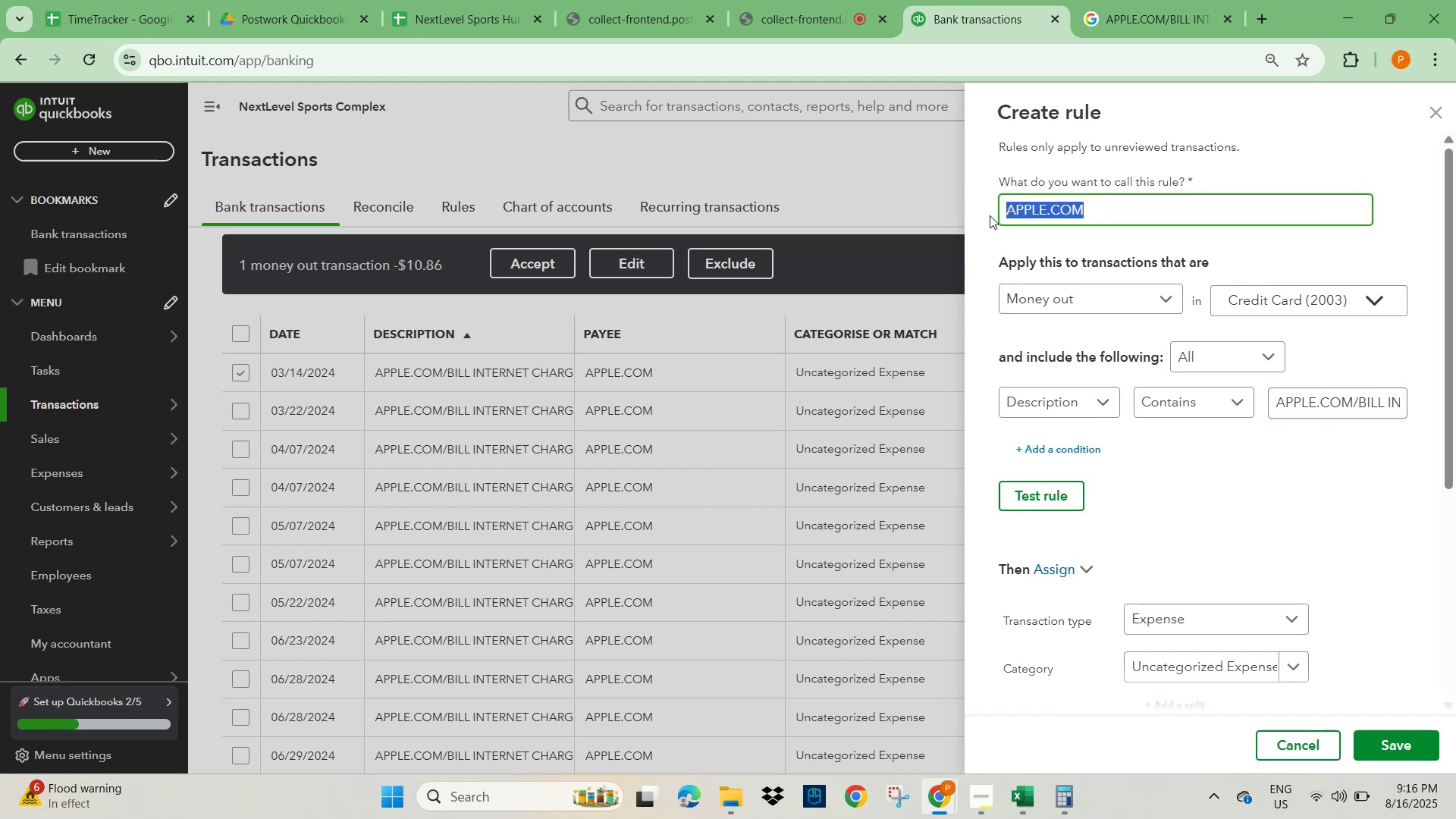 
key(Control+C)
 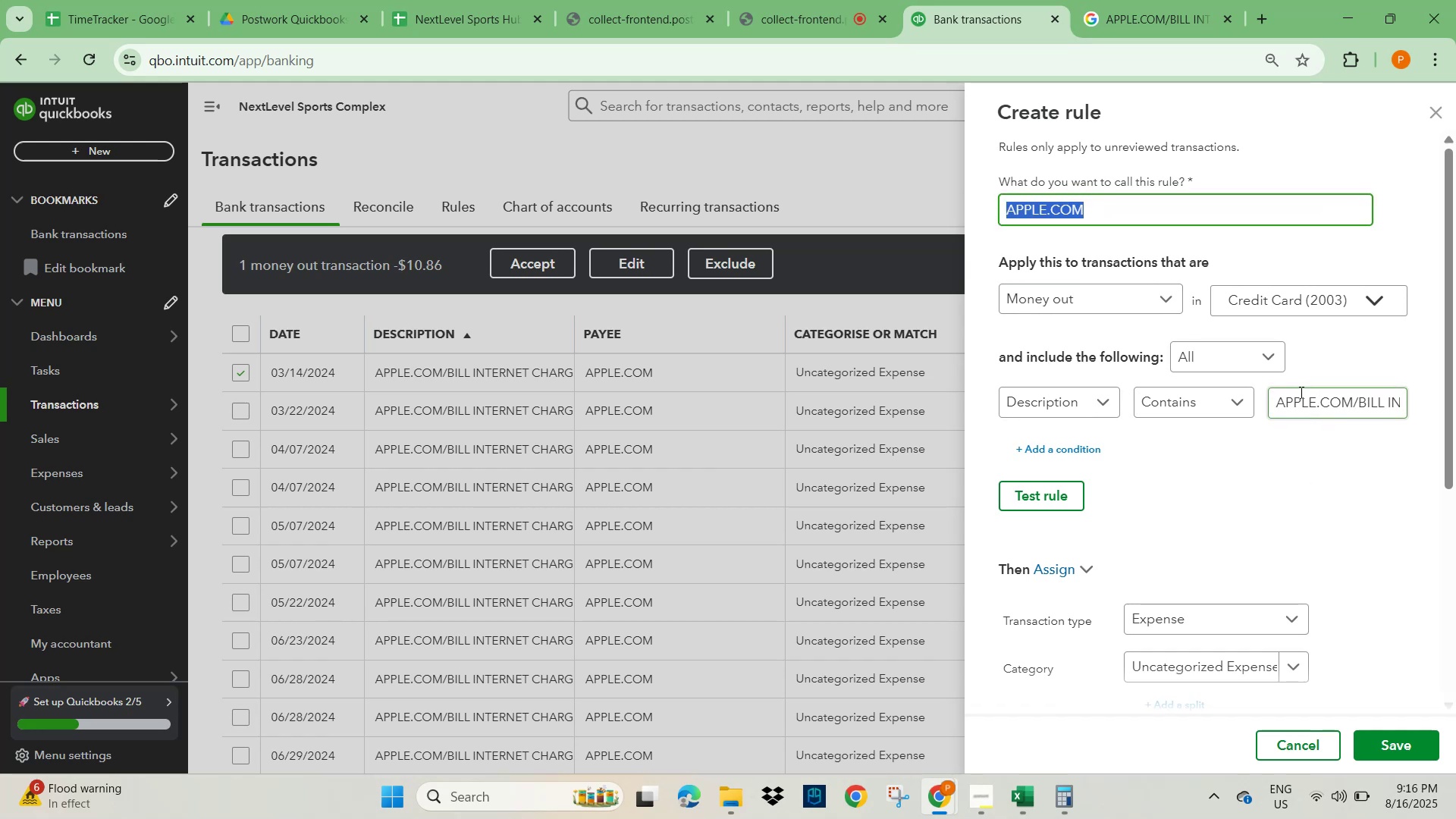 
left_click([1304, 396])
 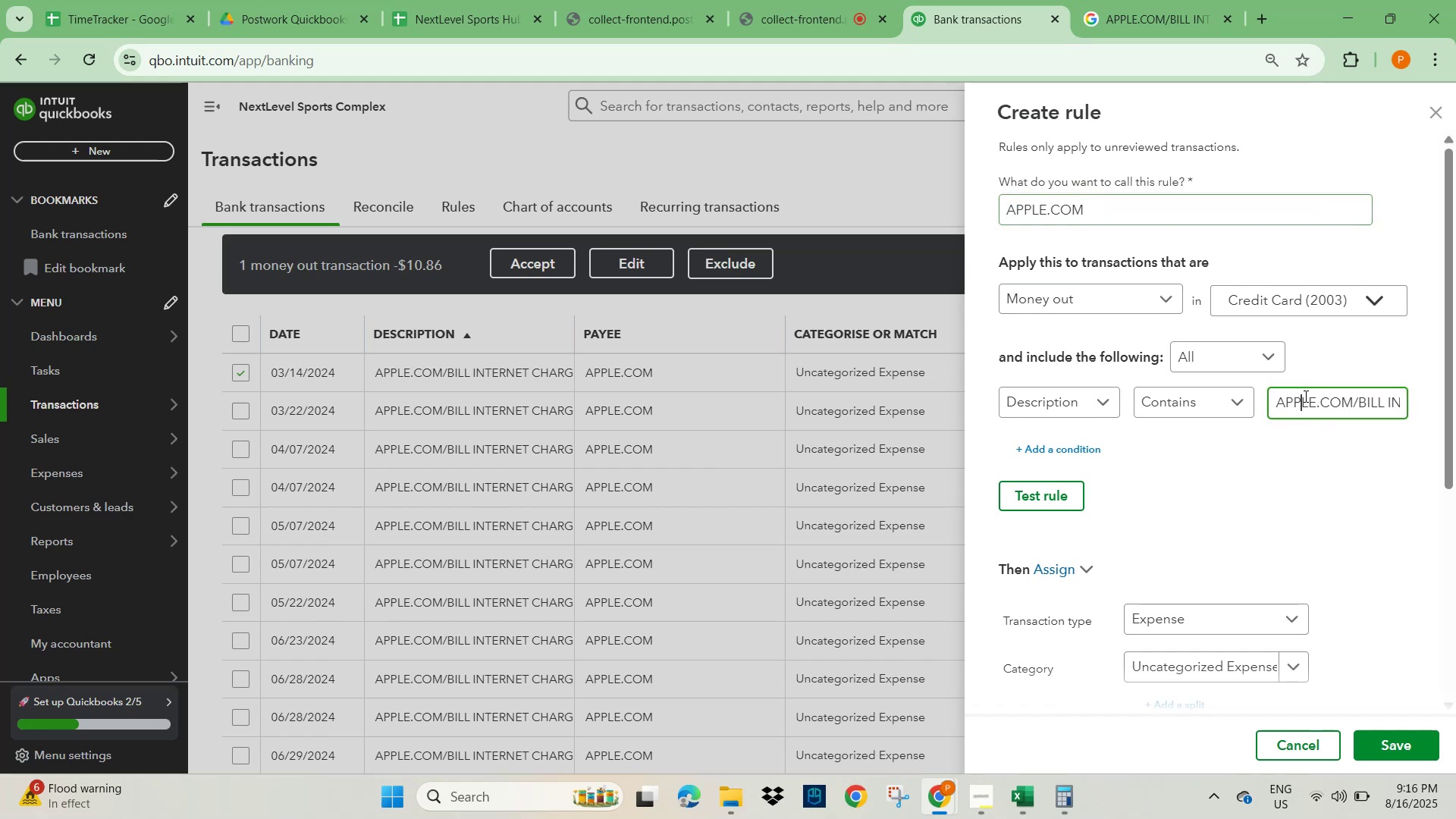 
key(Control+A)
 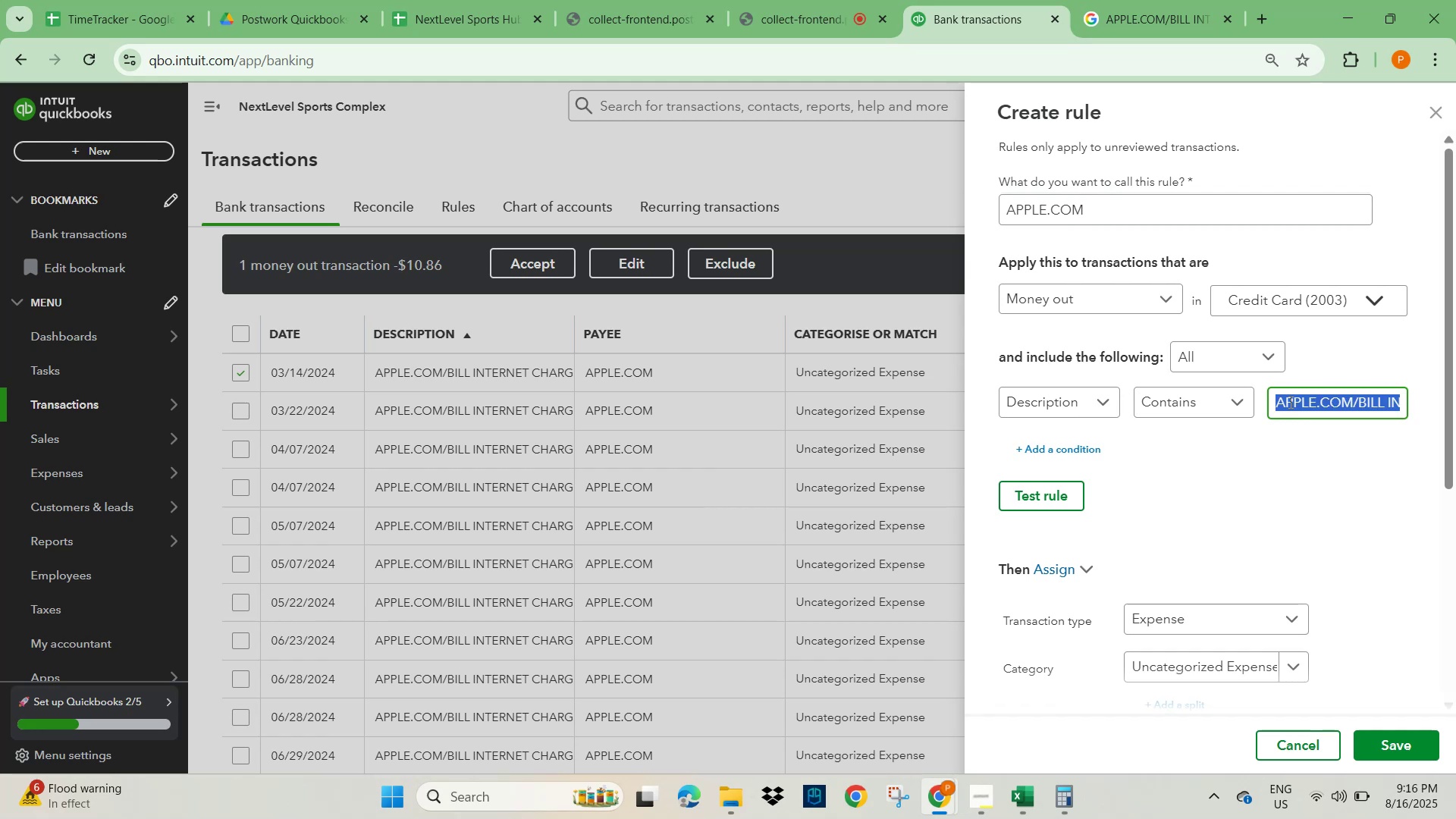 
key(Control+V)
 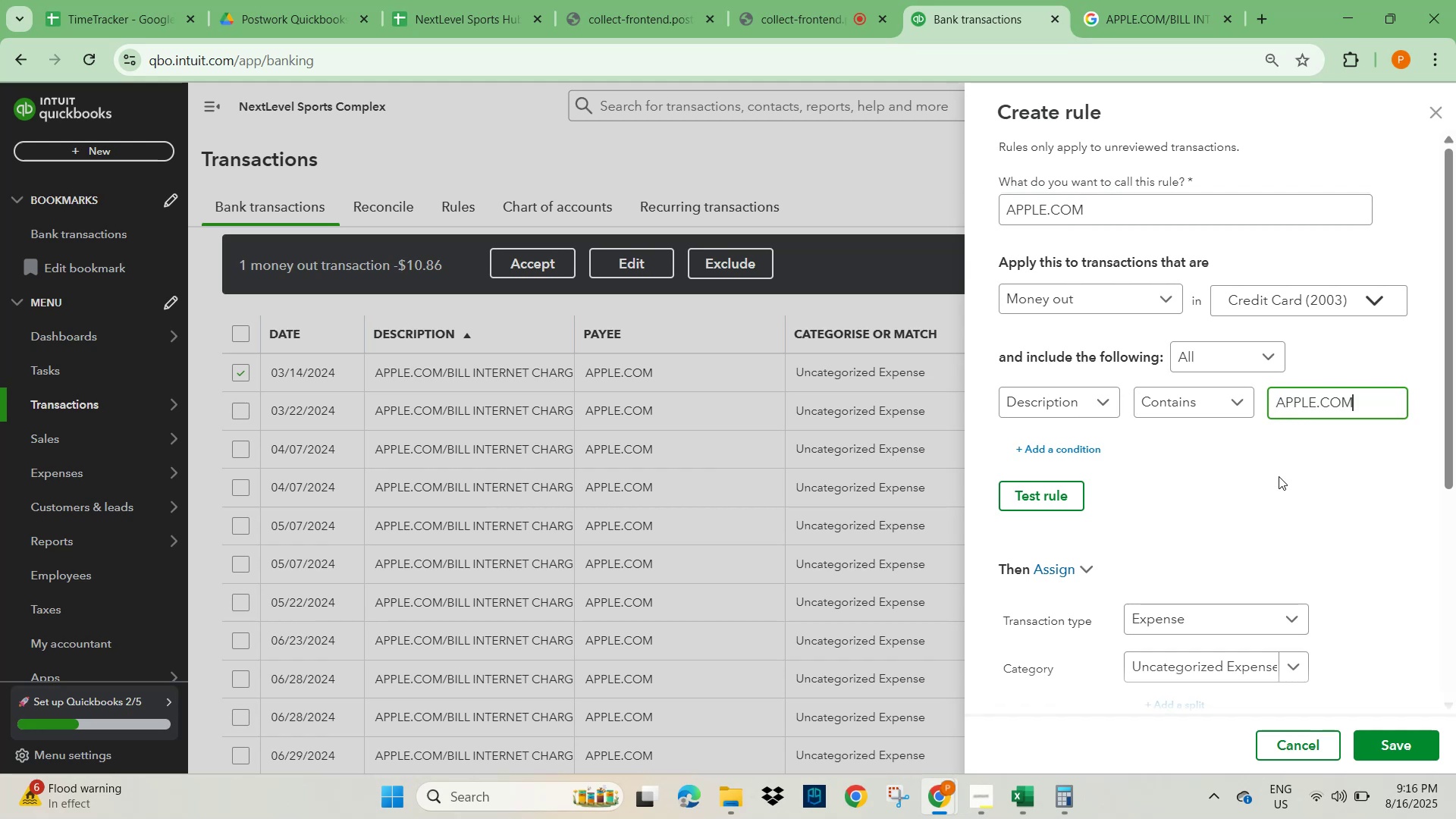 
left_click([1301, 497])
 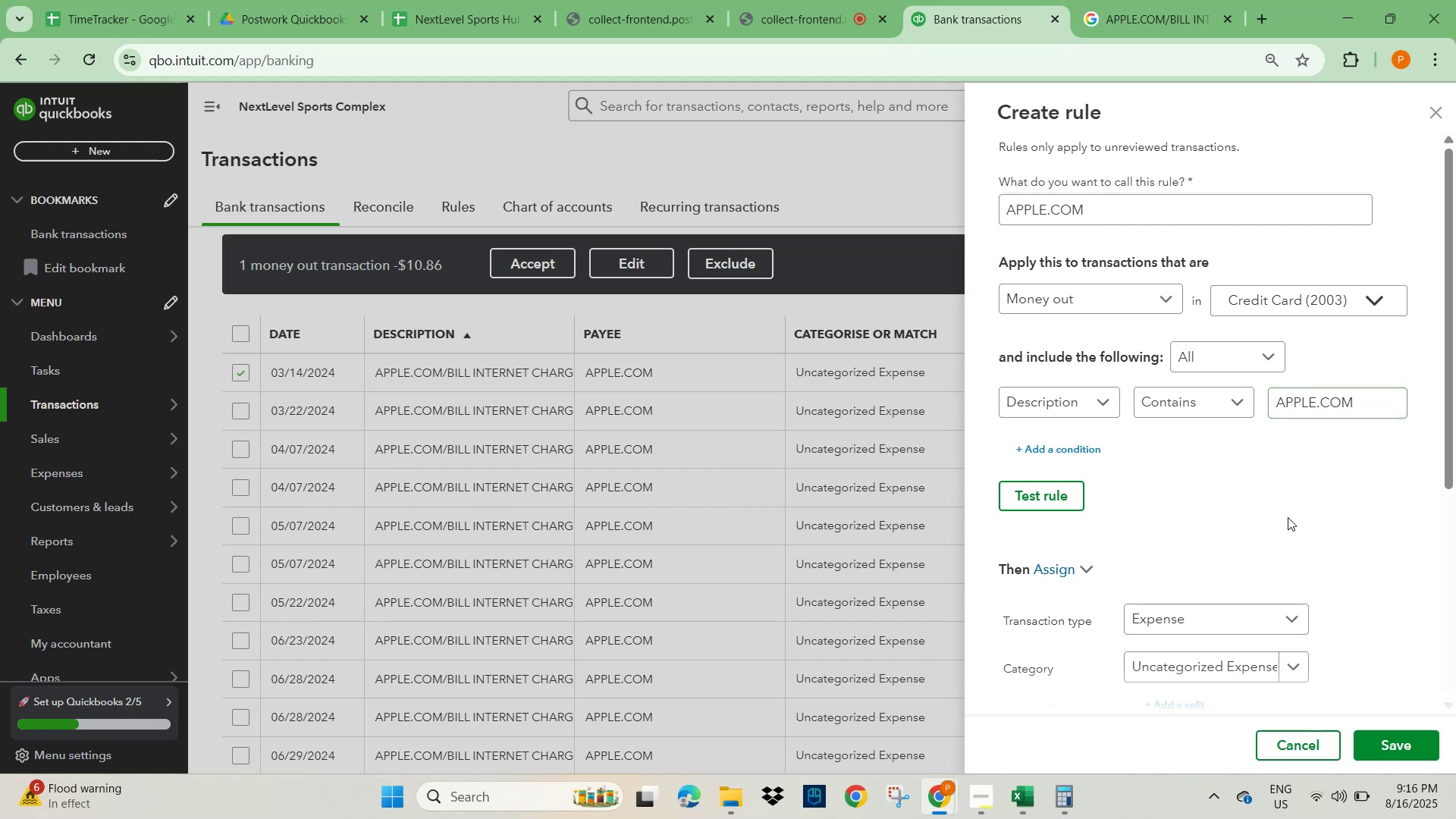 
scroll: coordinate [1280, 546], scroll_direction: down, amount: 1.0
 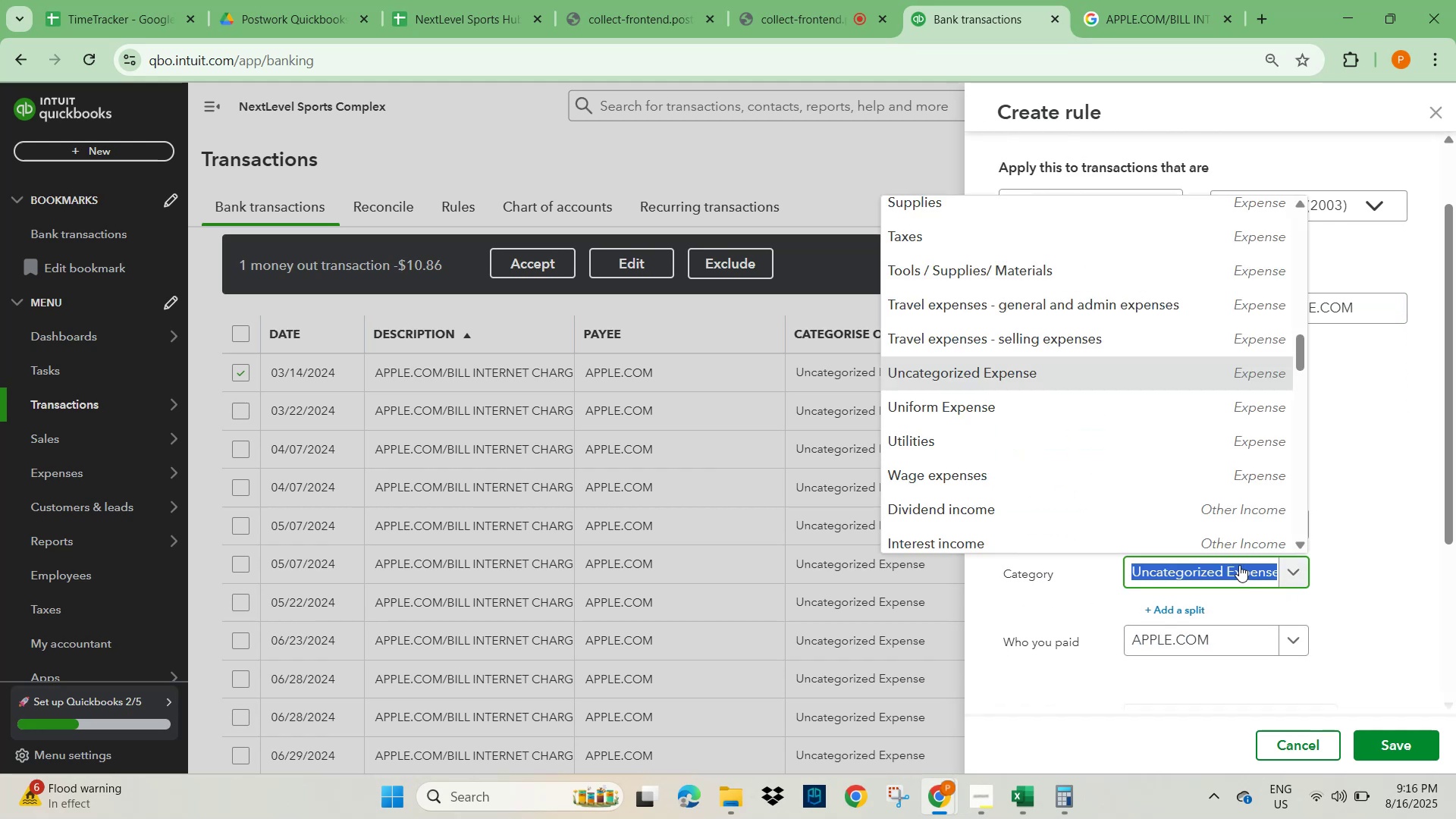 
type(subs)
 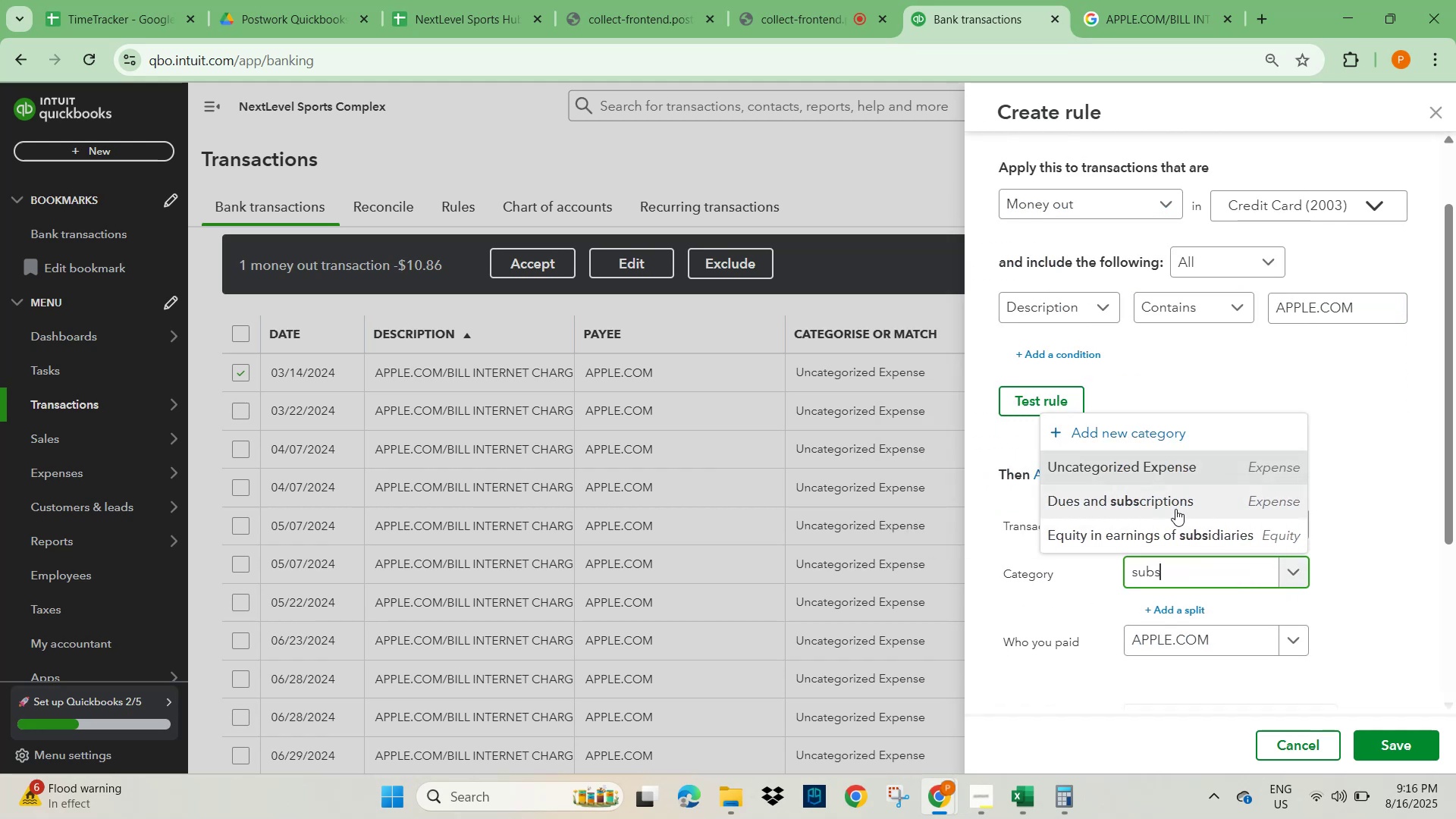 
left_click([1175, 509])
 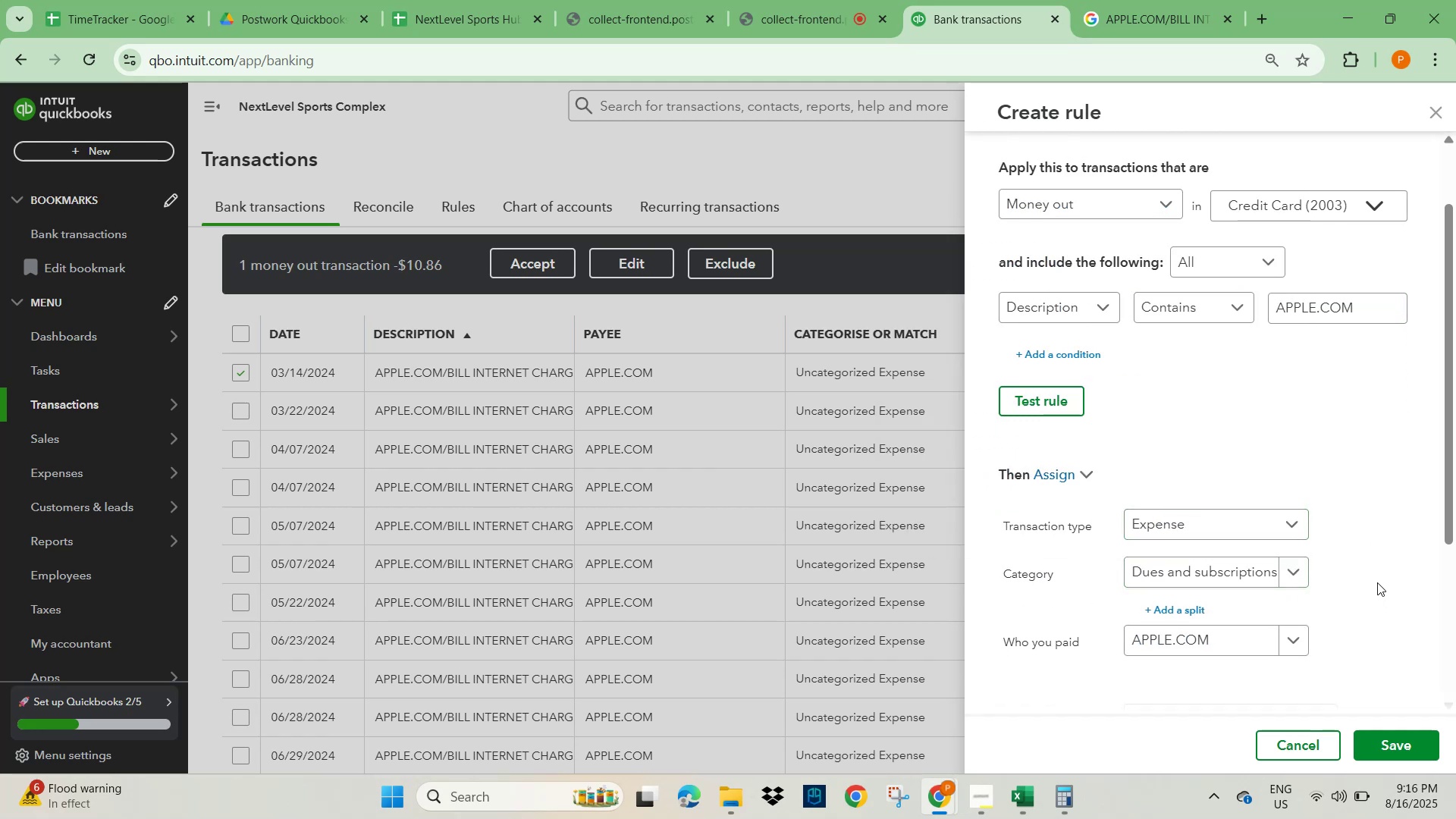 
scroll: coordinate [1379, 570], scroll_direction: down, amount: 2.0
 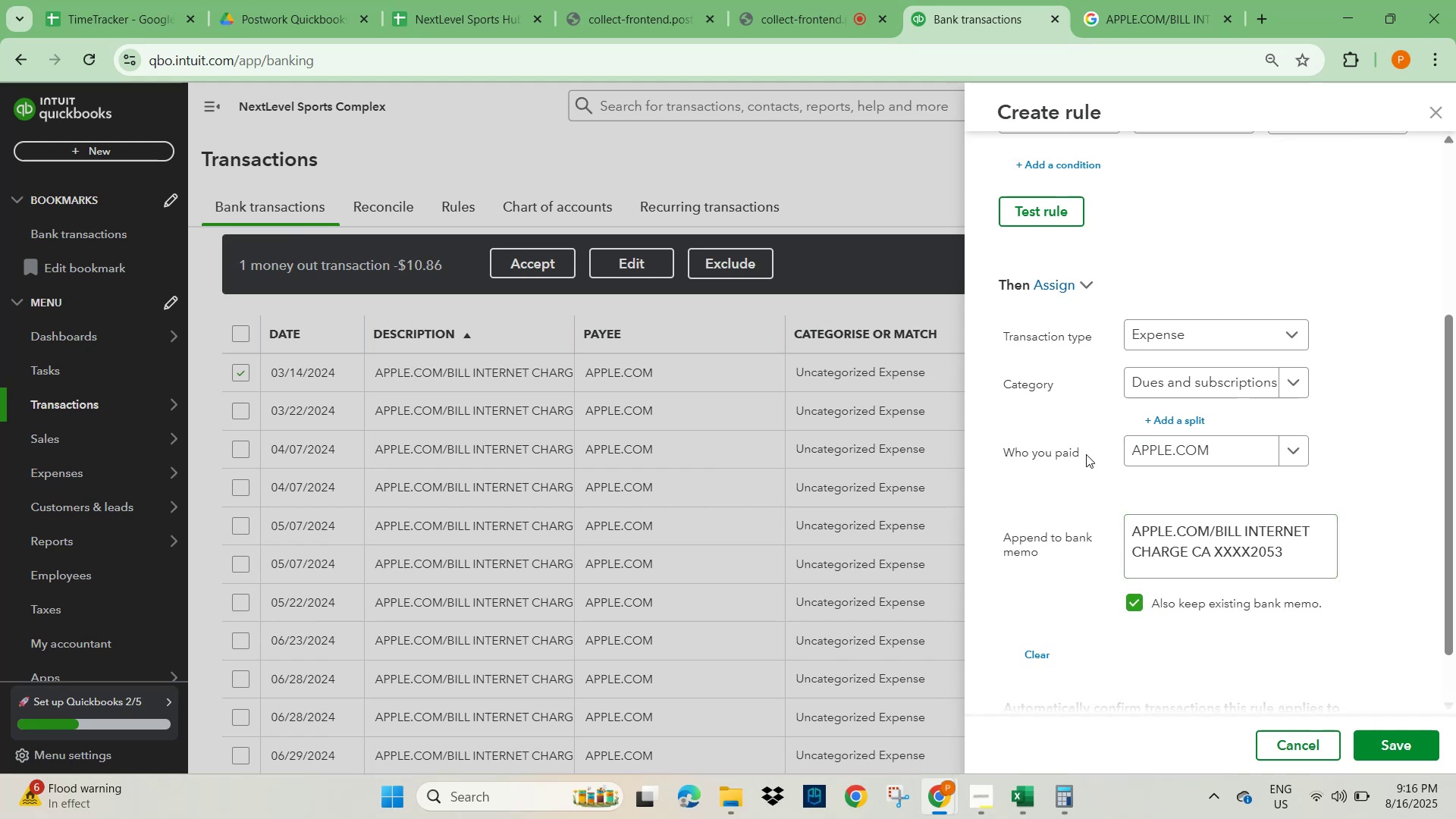 
scroll: coordinate [1140, 487], scroll_direction: up, amount: 4.0
 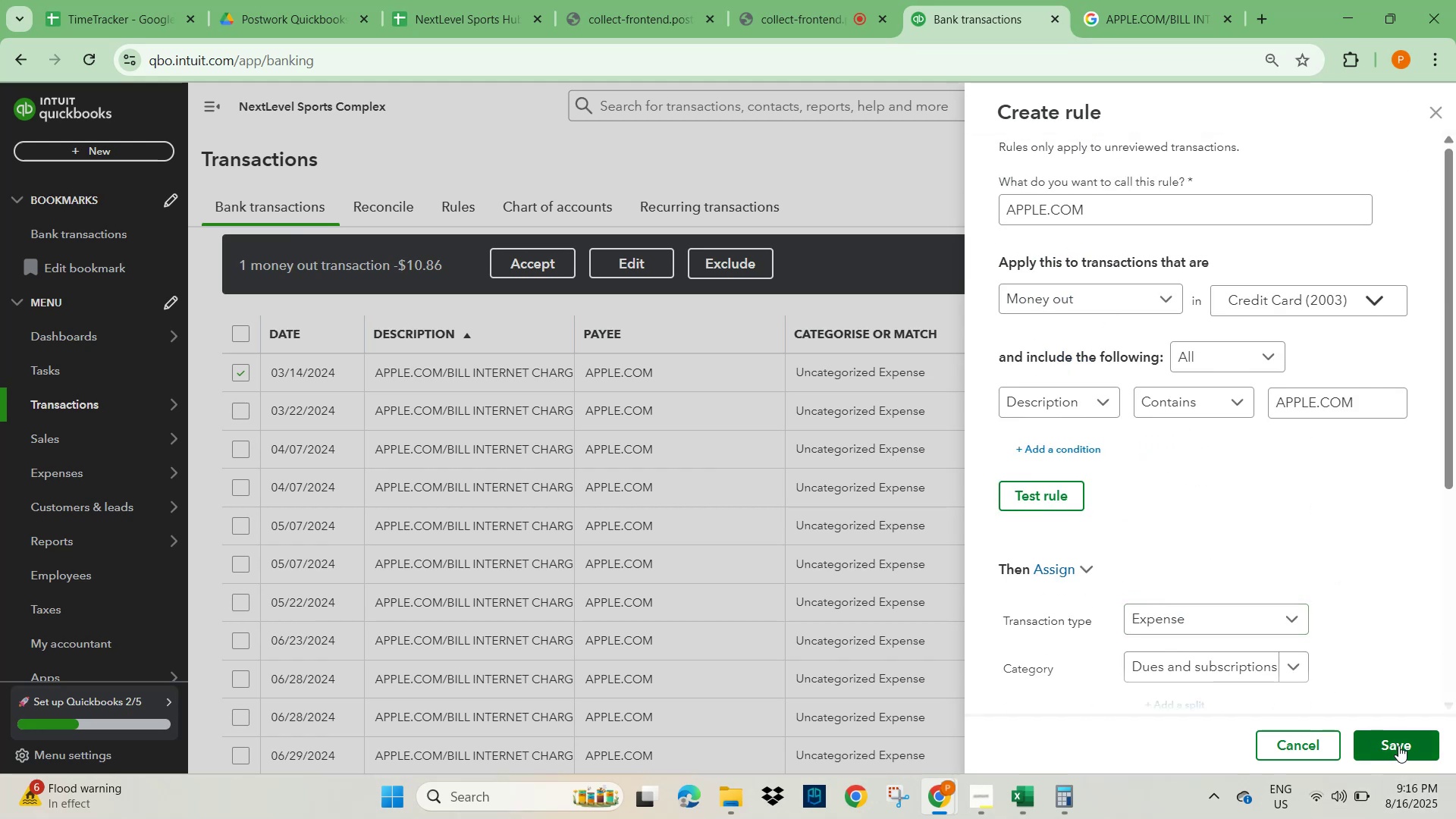 
scroll: coordinate [1360, 623], scroll_direction: down, amount: 1.0
 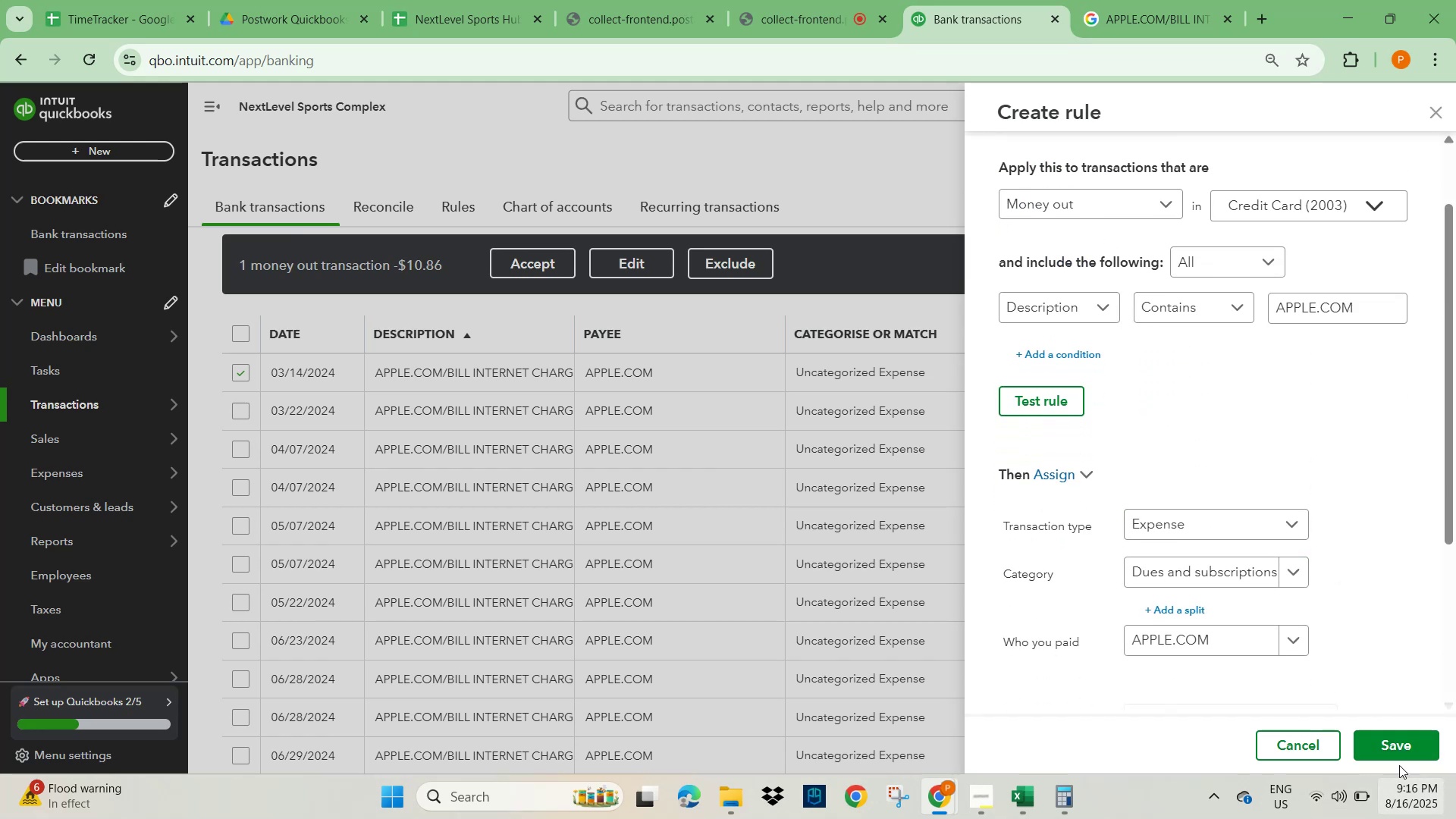 
left_click([1396, 749])
 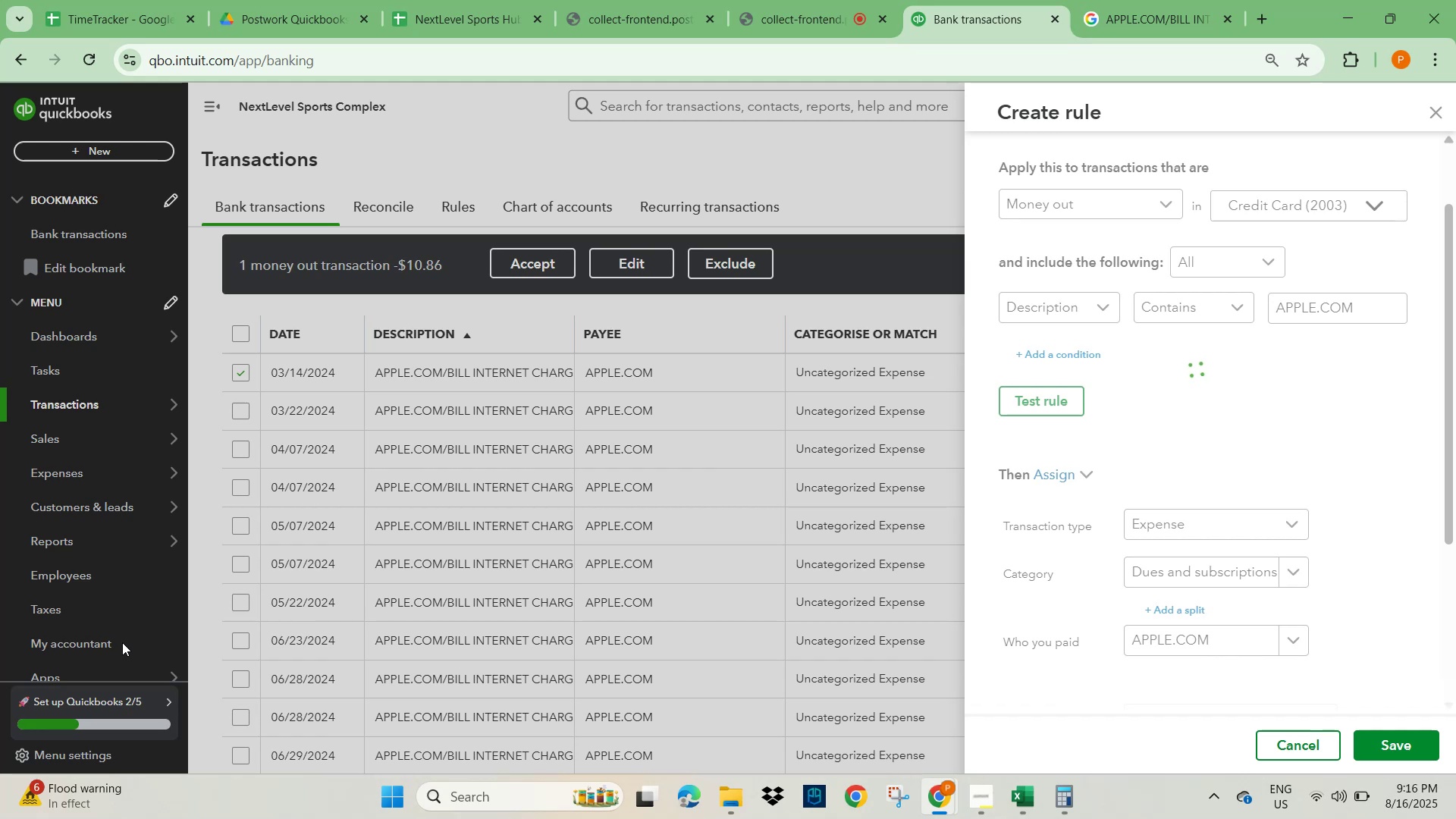 
wait(9.43)
 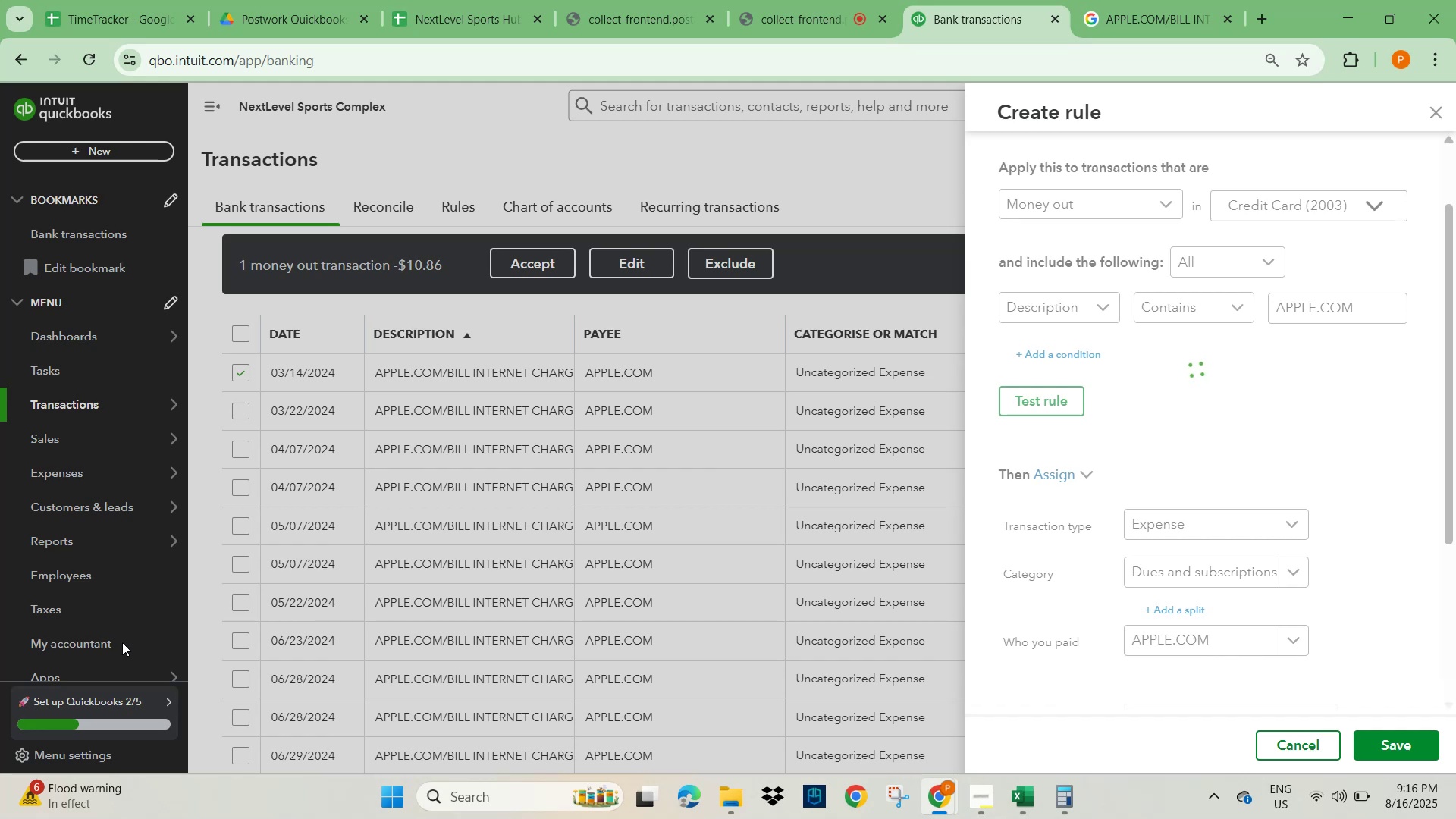 
left_click([1108, 507])
 